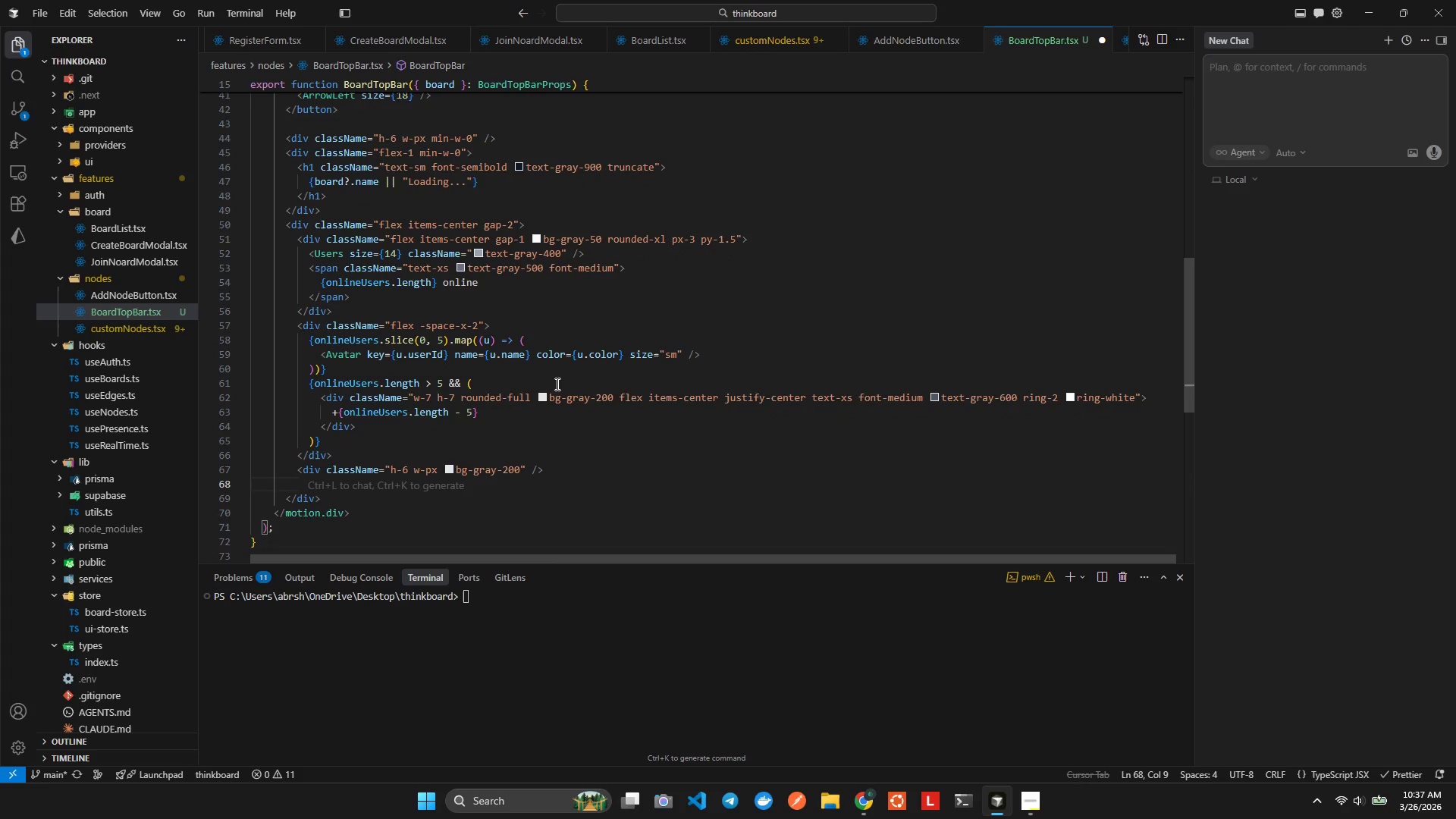 
type(<button>)
 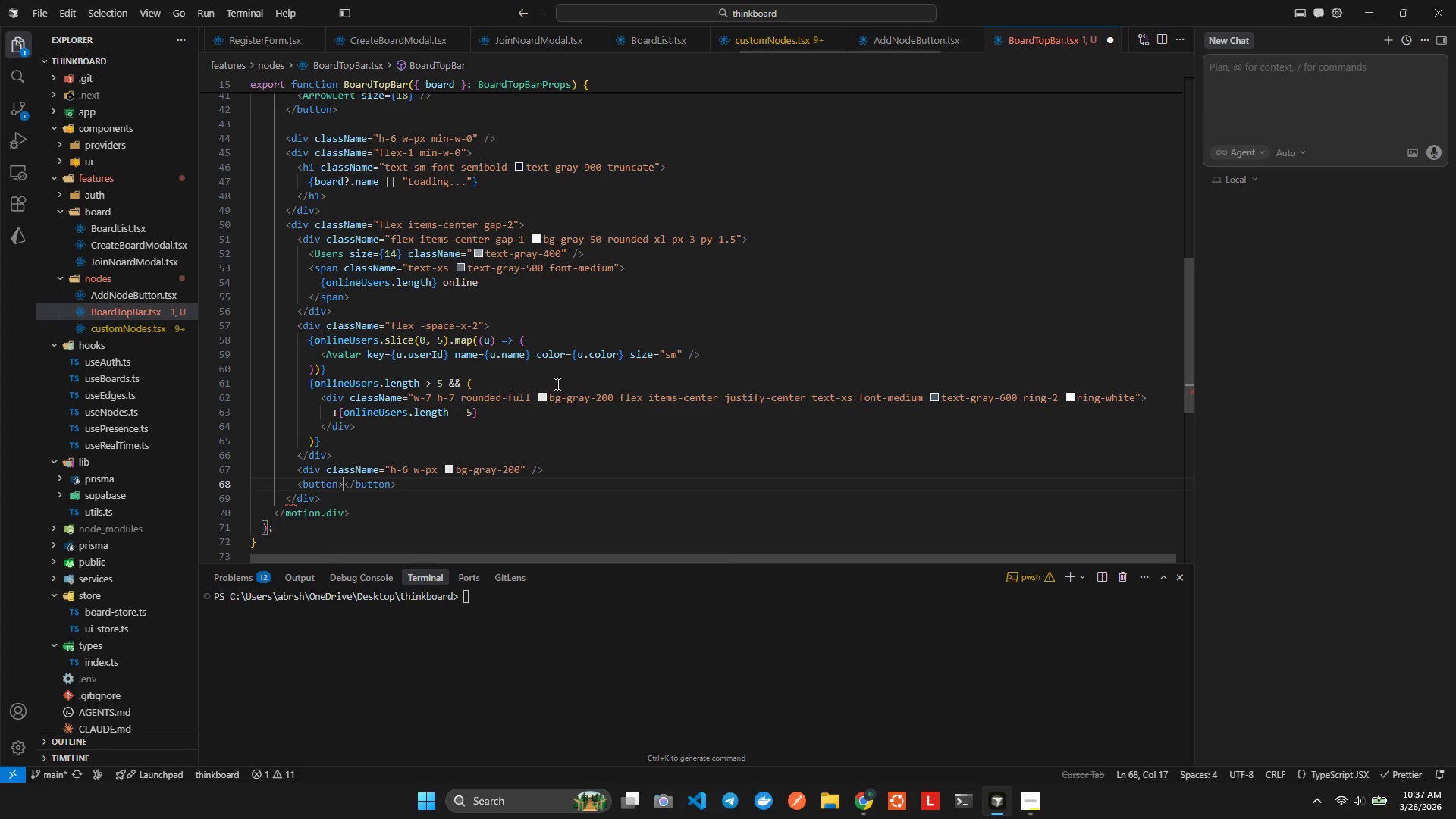 
key(ArrowLeft)
 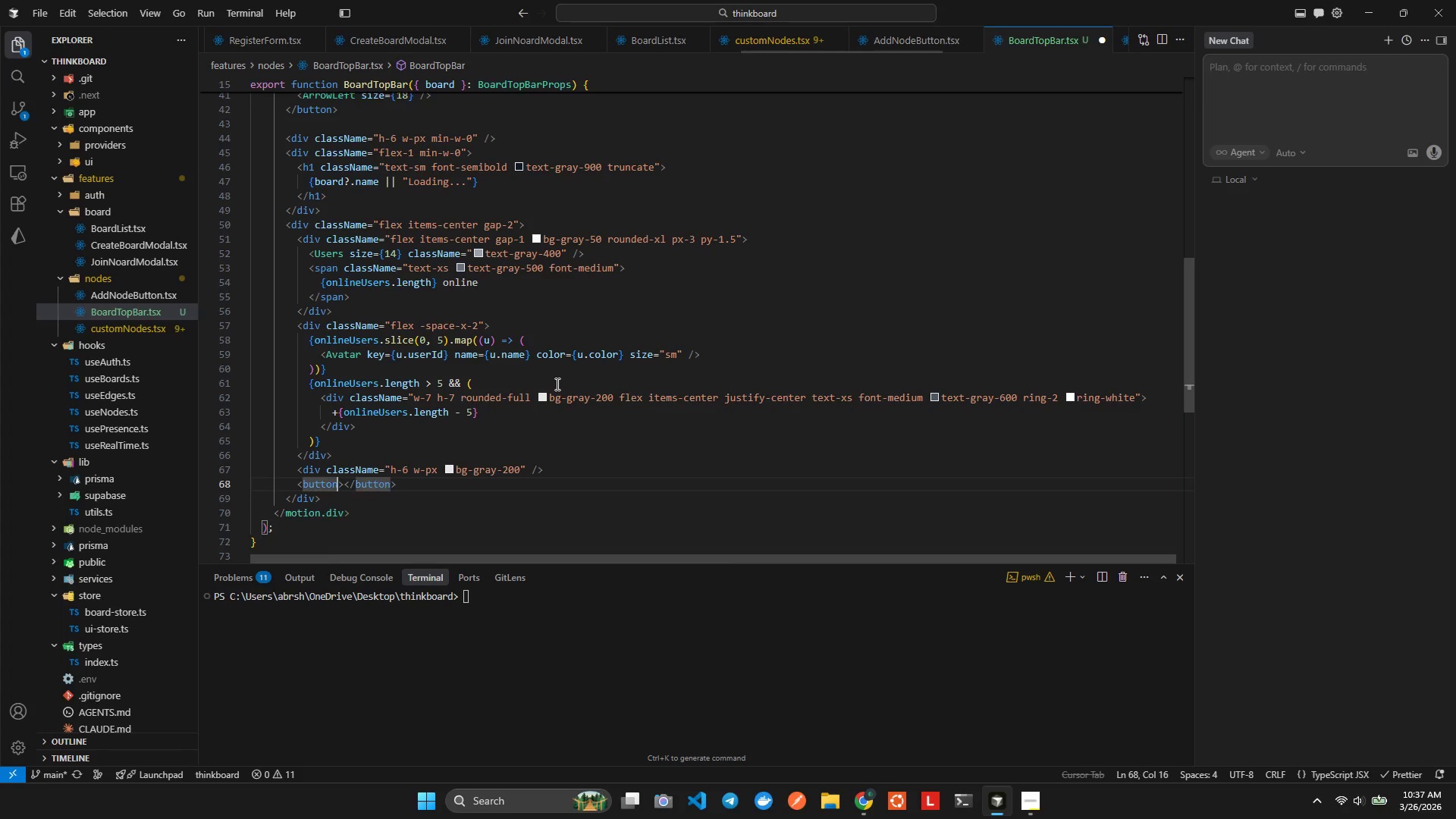 
type( cla)
 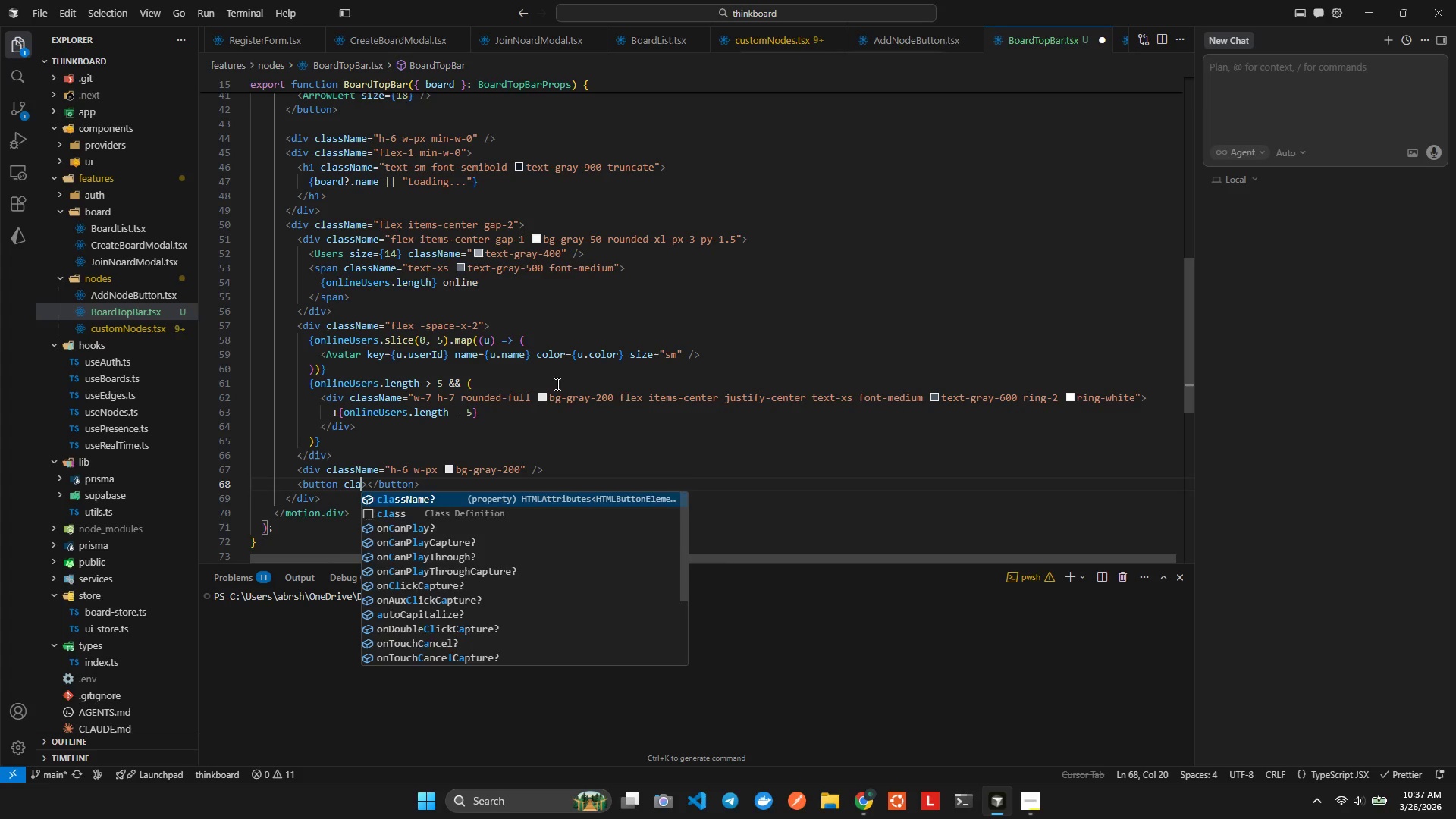 
key(Enter)
 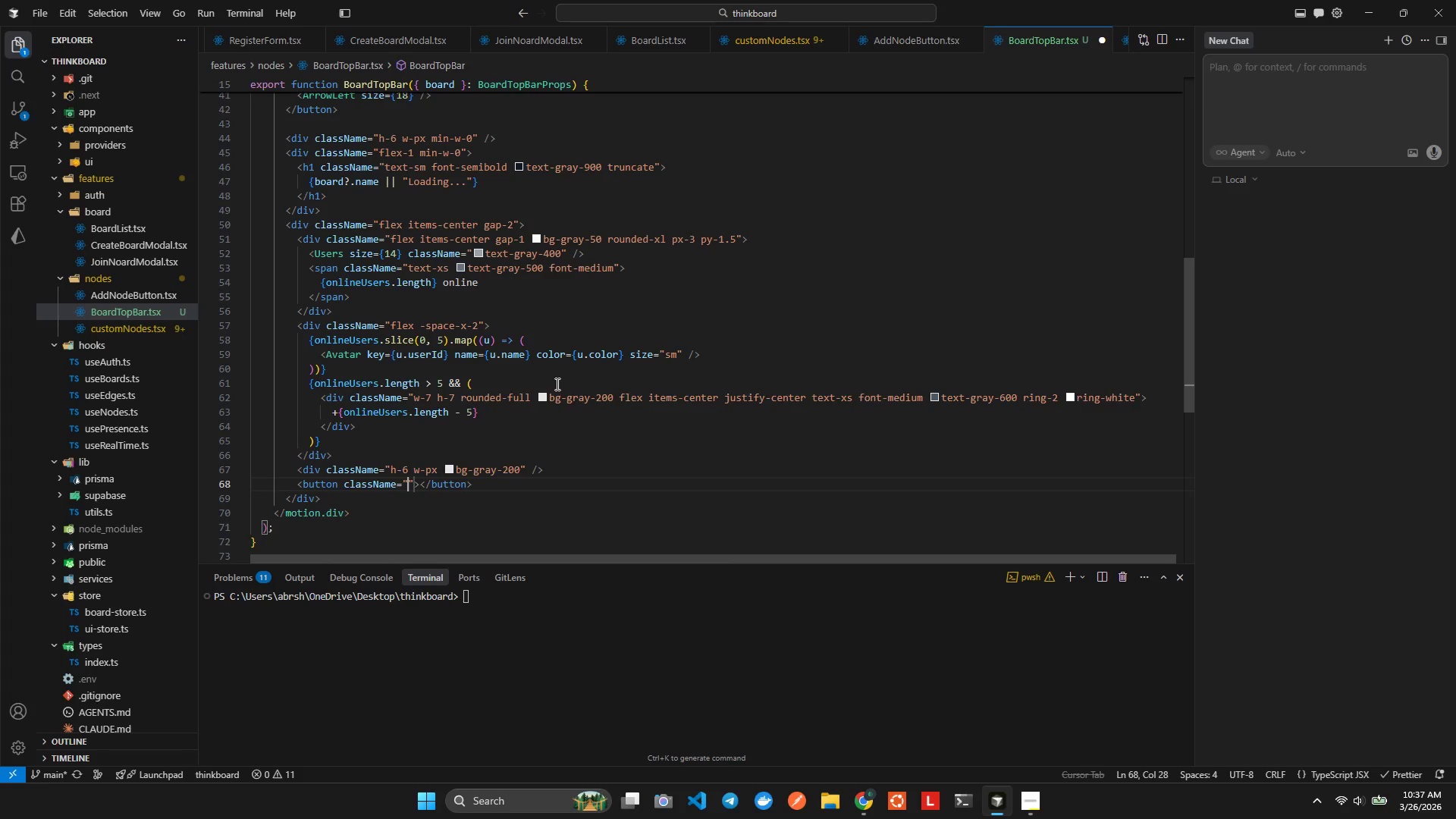 
wait(6.98)
 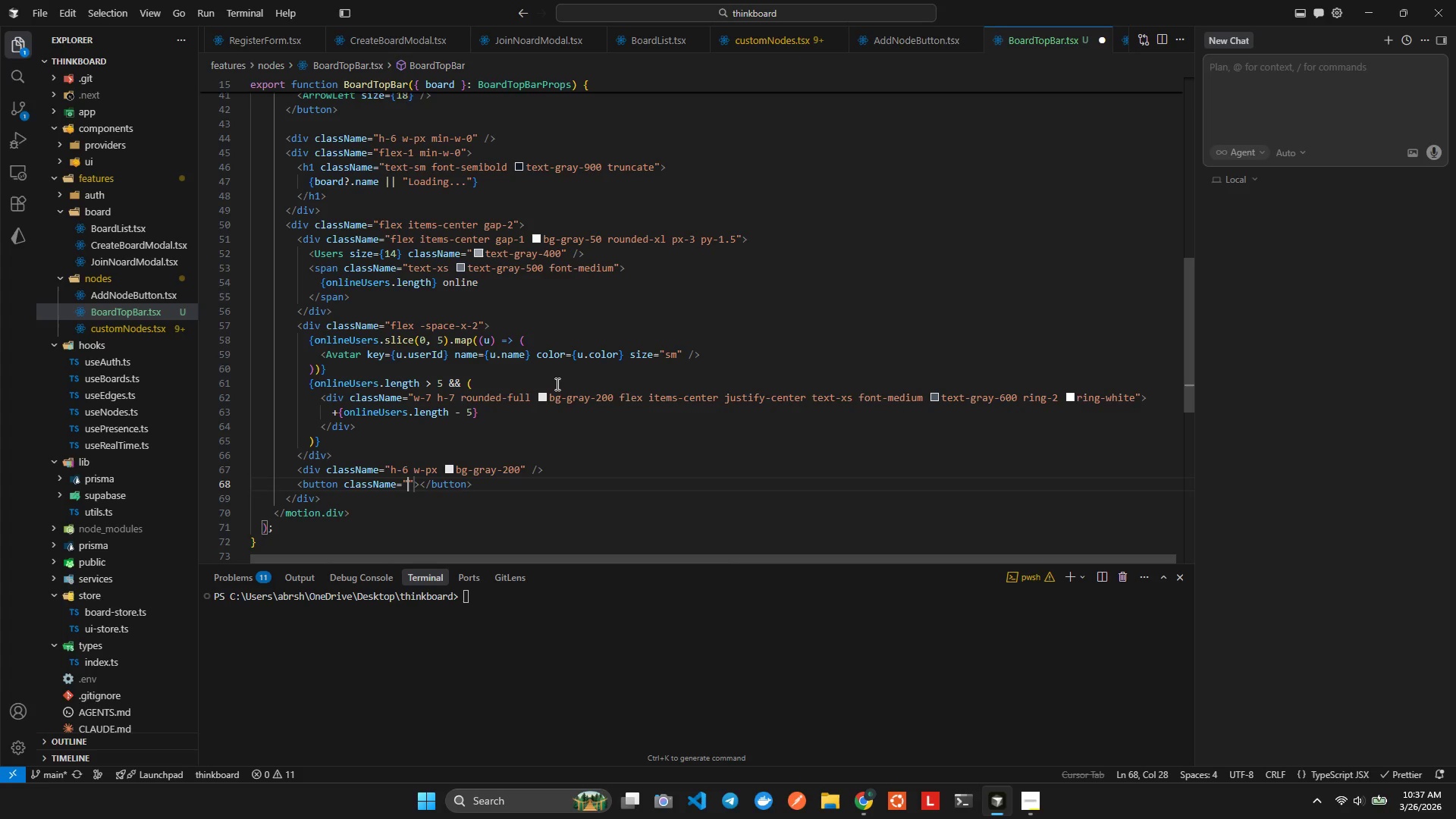 
key(Control+Z)
 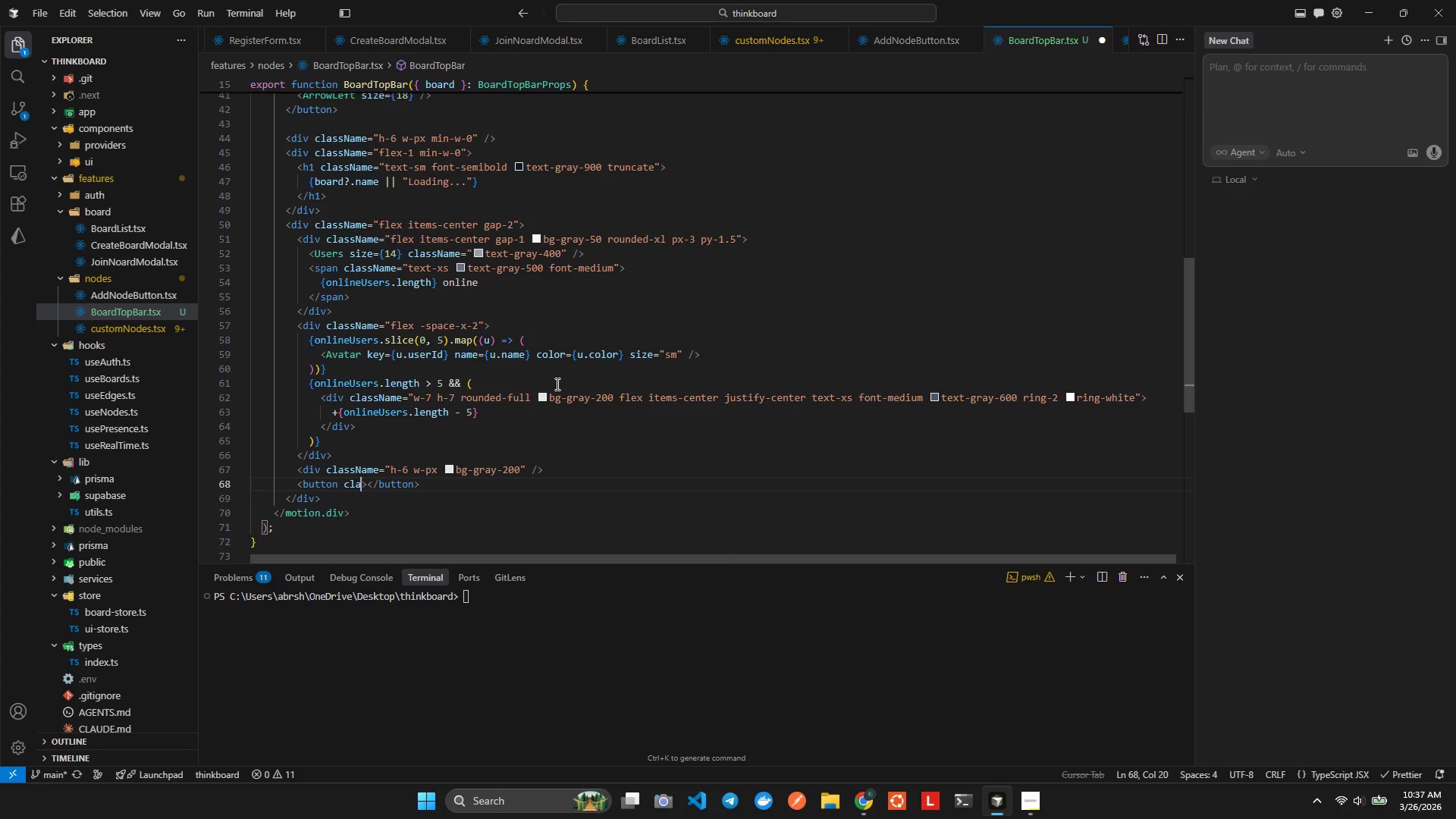 
key(Control+Z)
 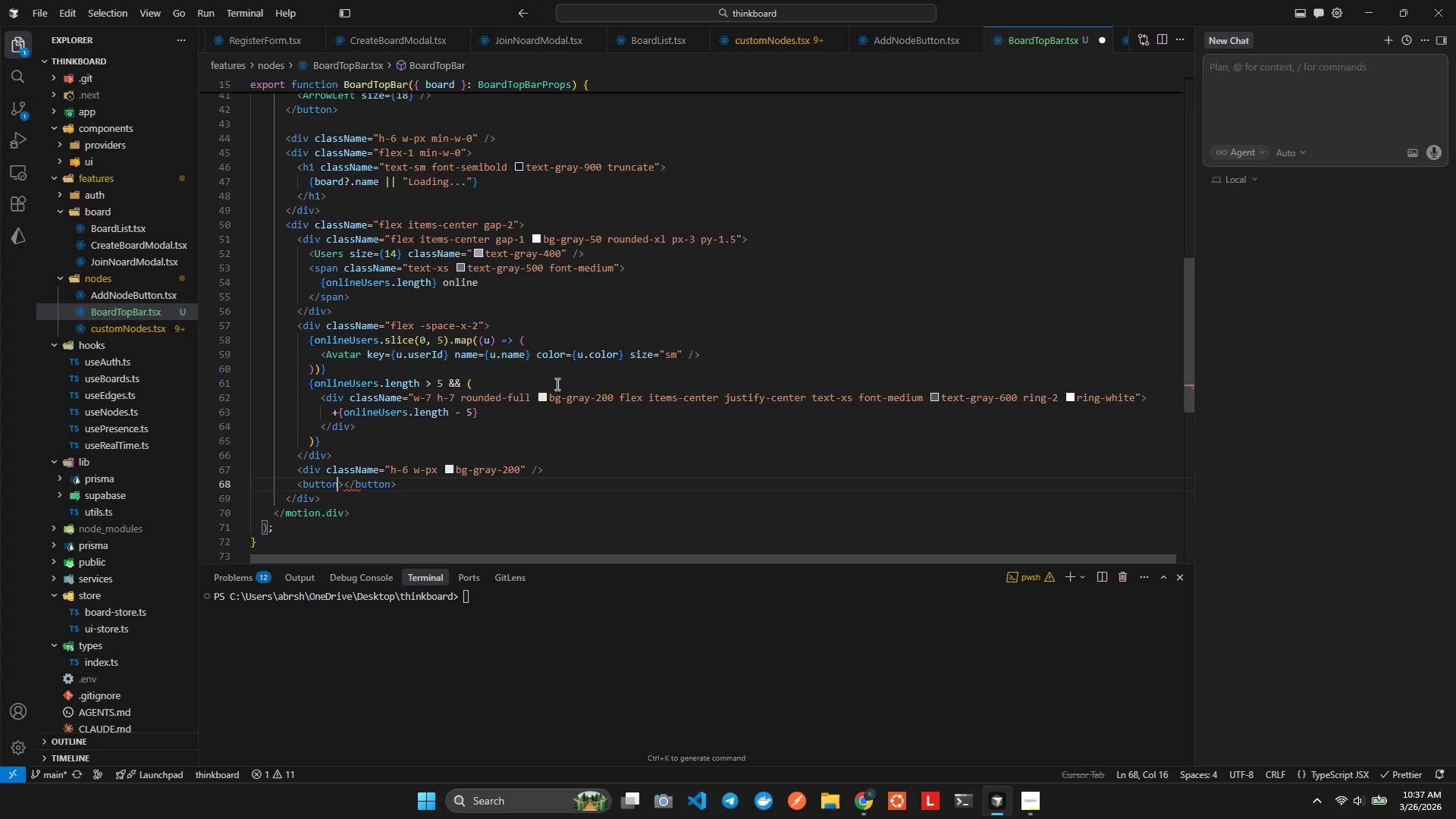 
key(Control+Z)
 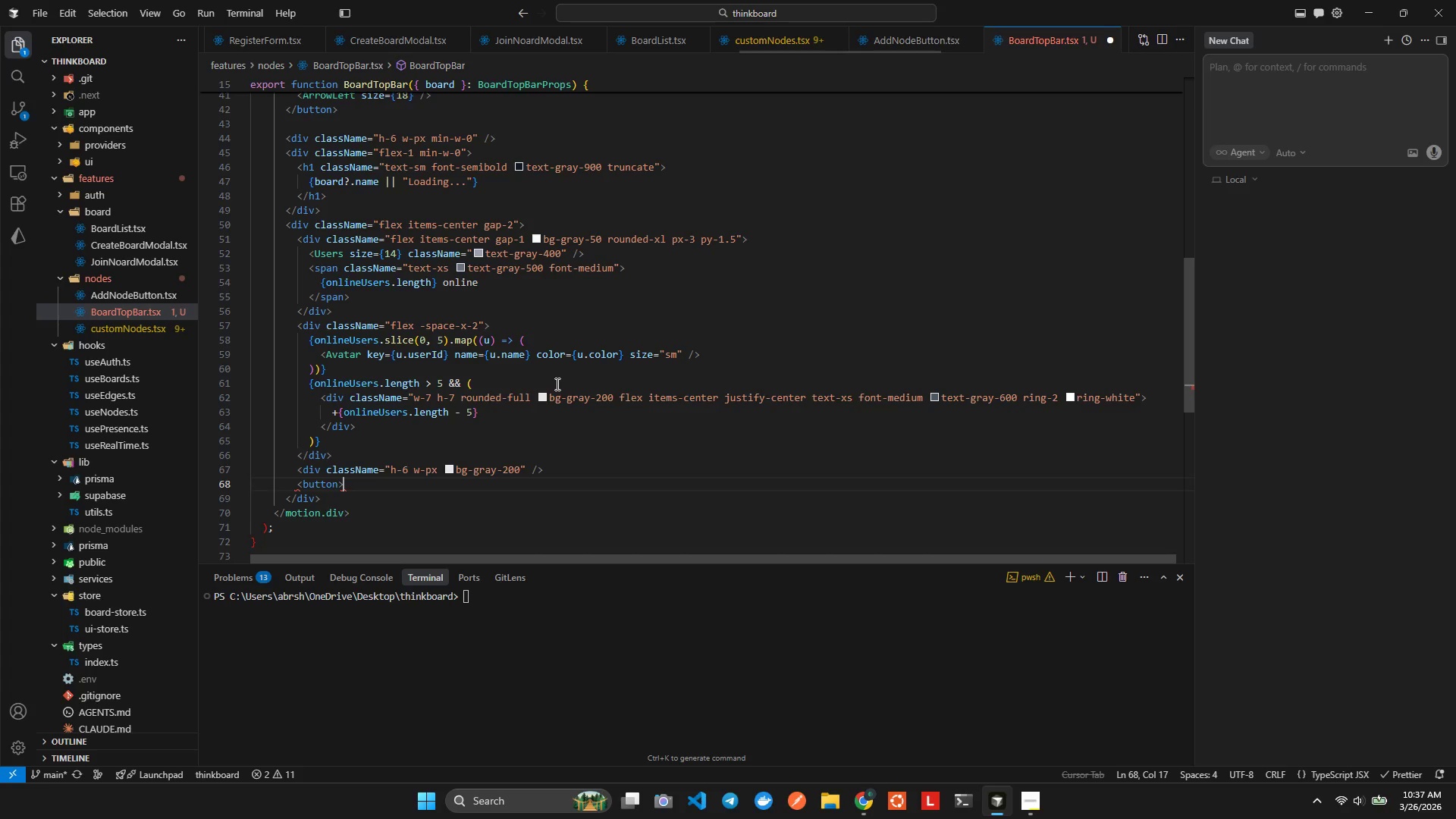 
key(Control+Z)
 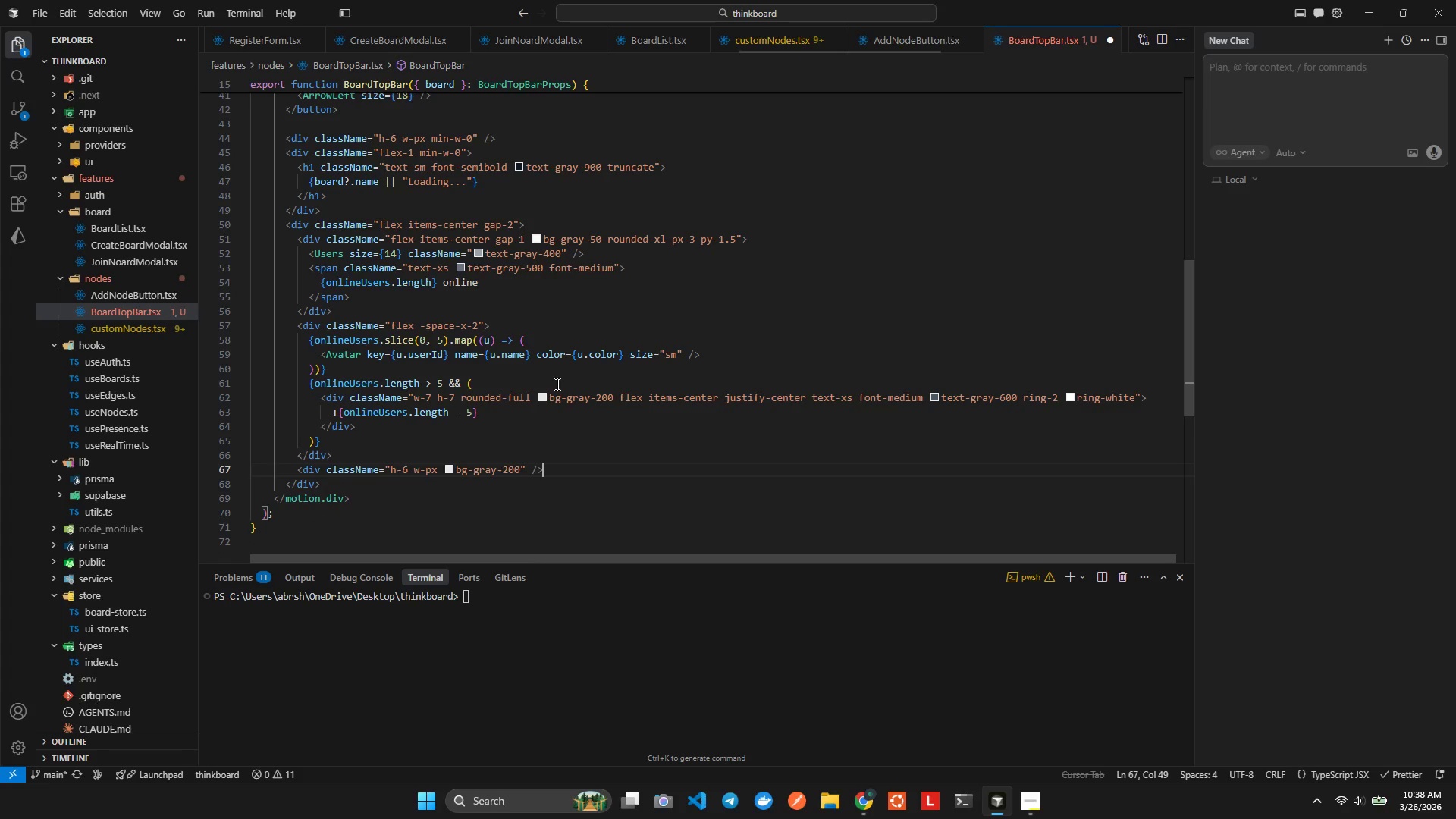 
key(Enter)
 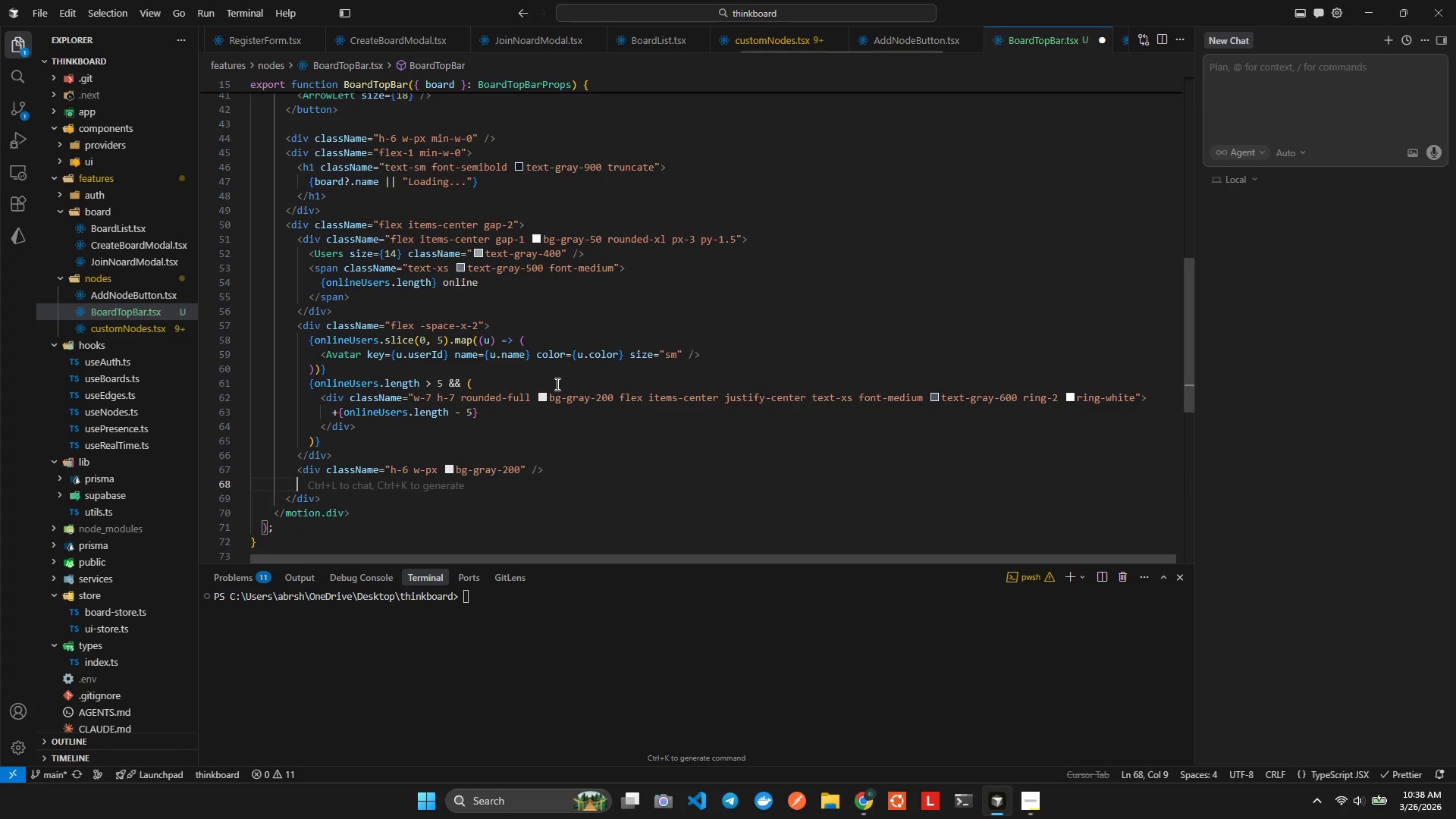 
type(<Button)
 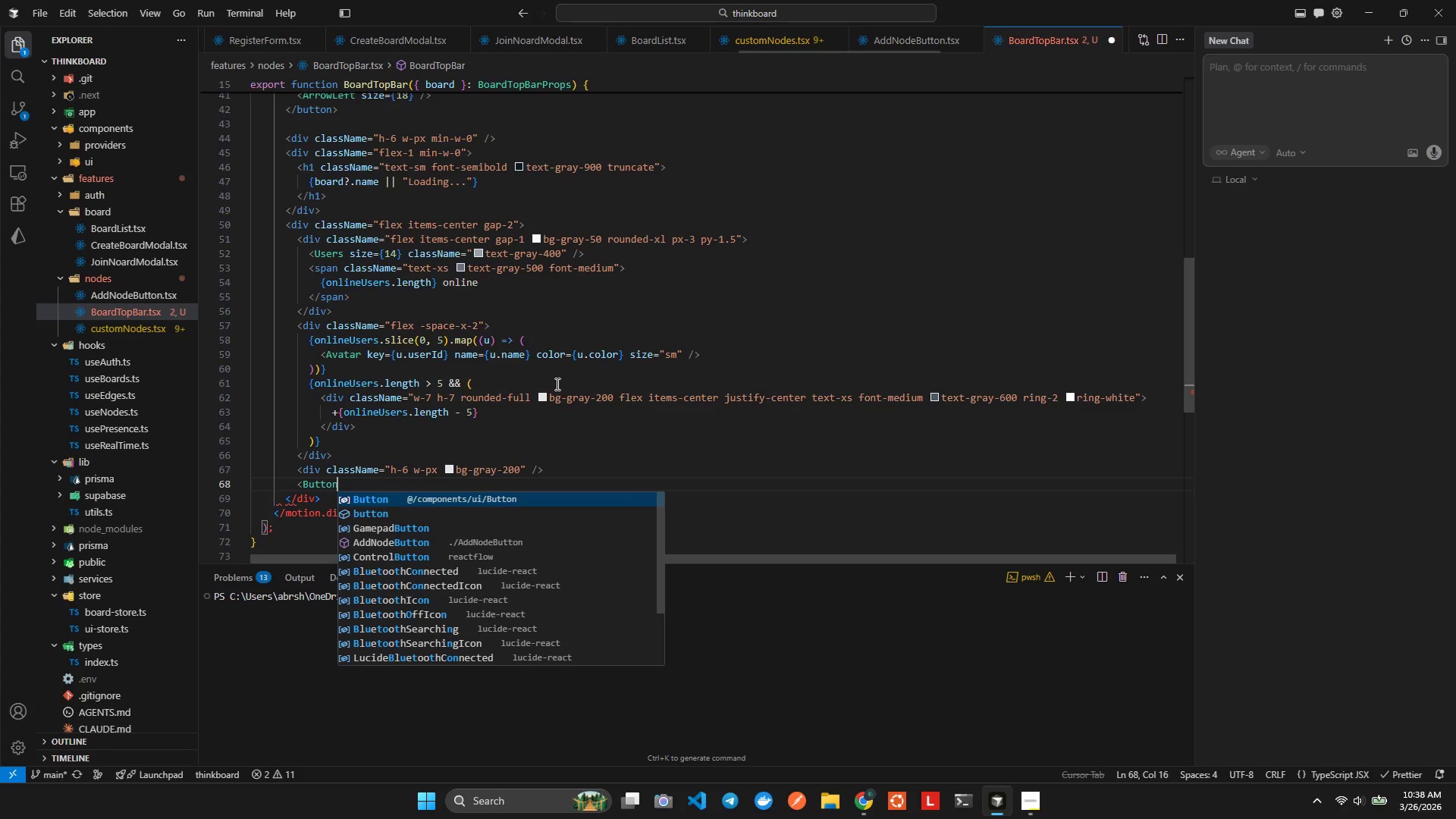 
key(Enter)
 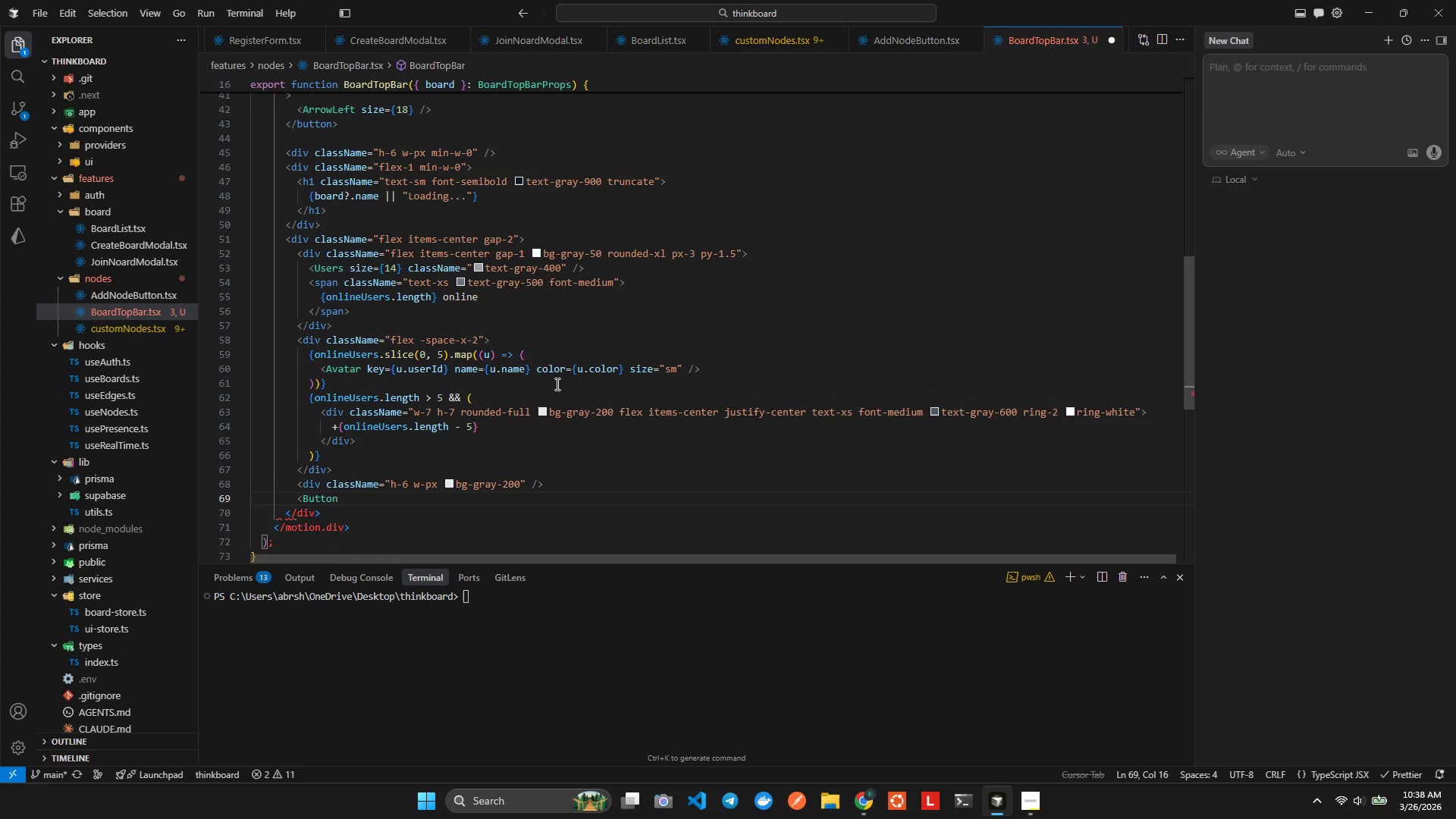 
type( c)
key(Backspace)
type(va)
 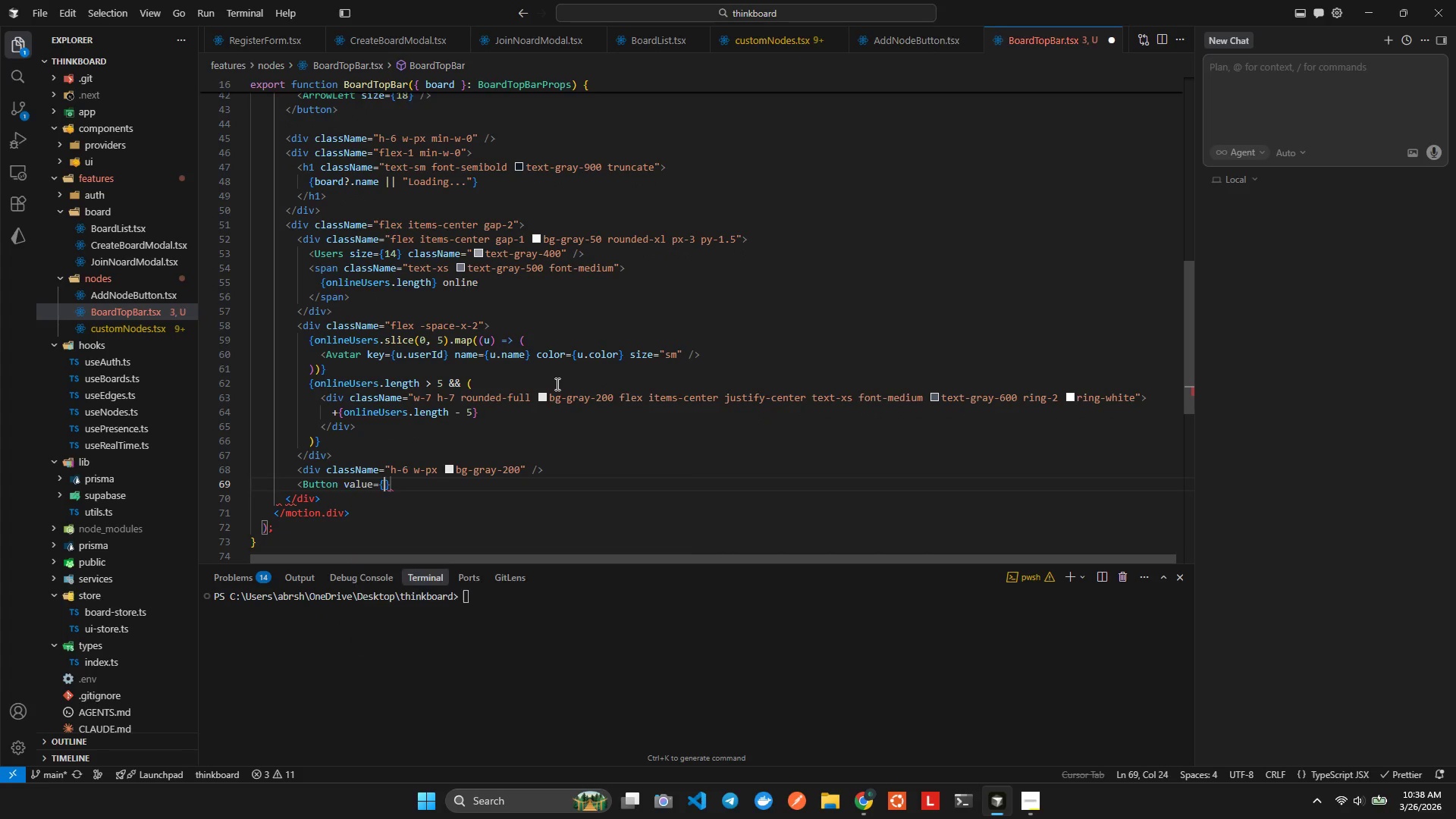 
key(Enter)
 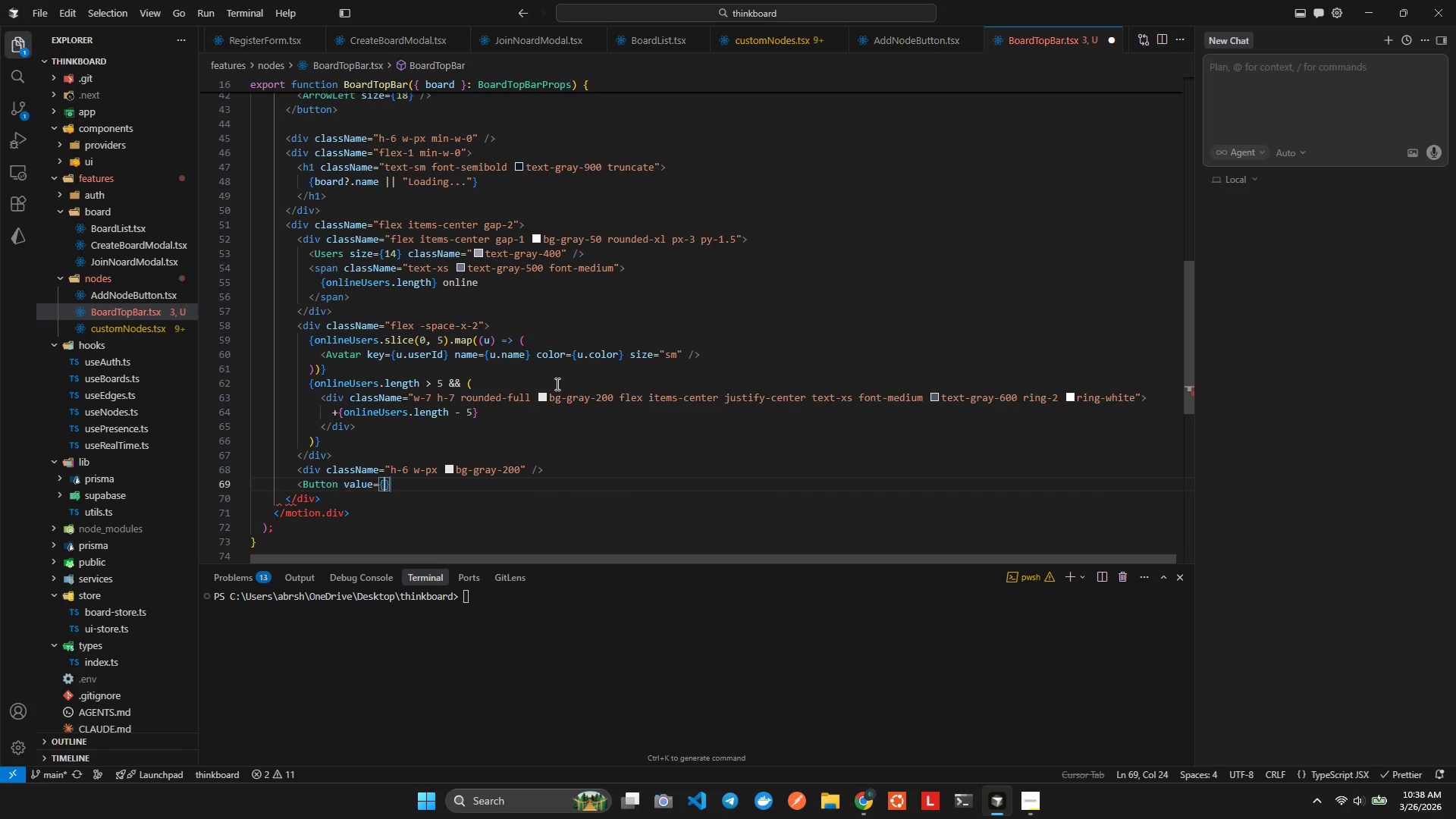 
key(Control+ControlLeft)
 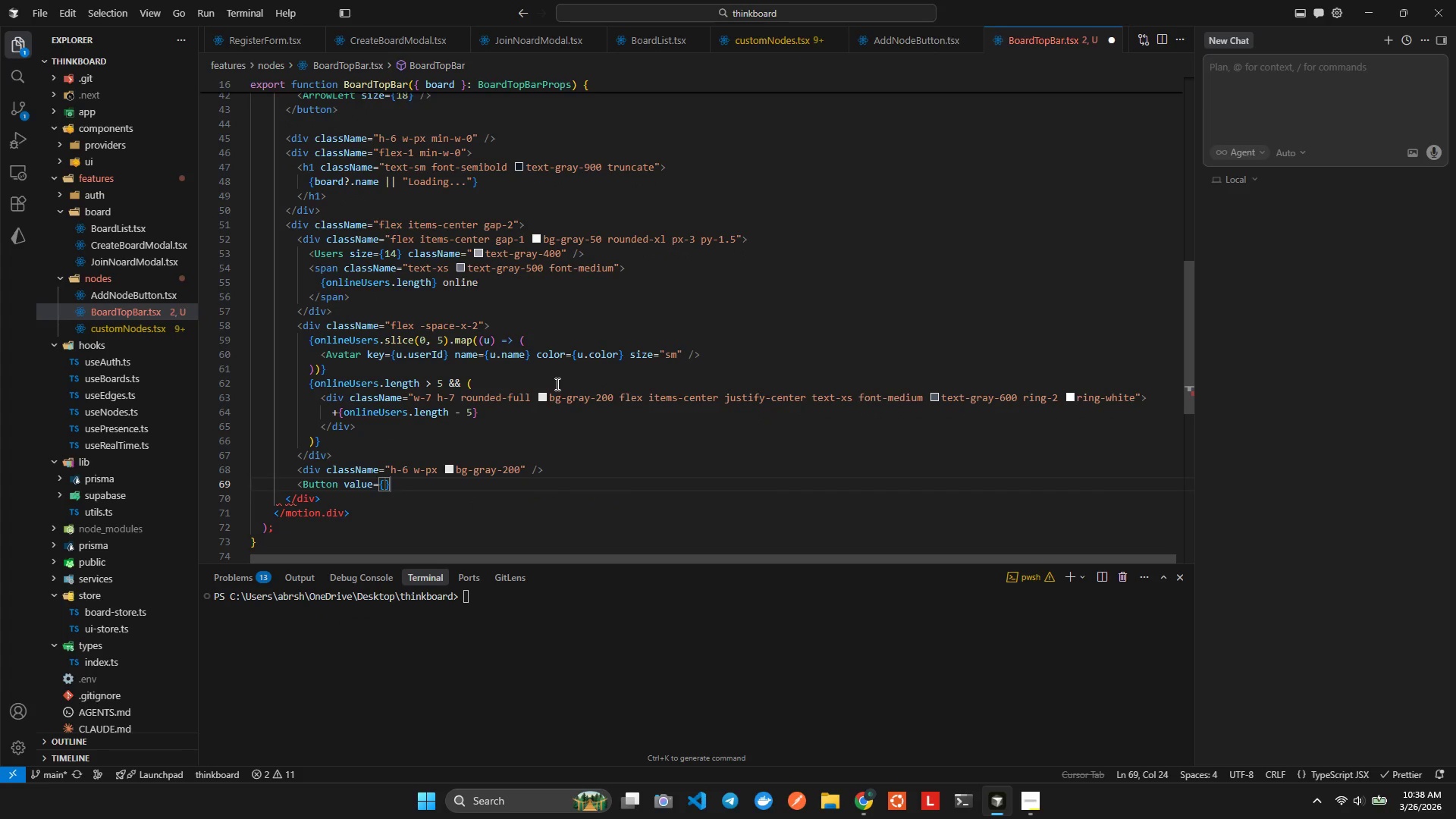 
key(Control+Z)
 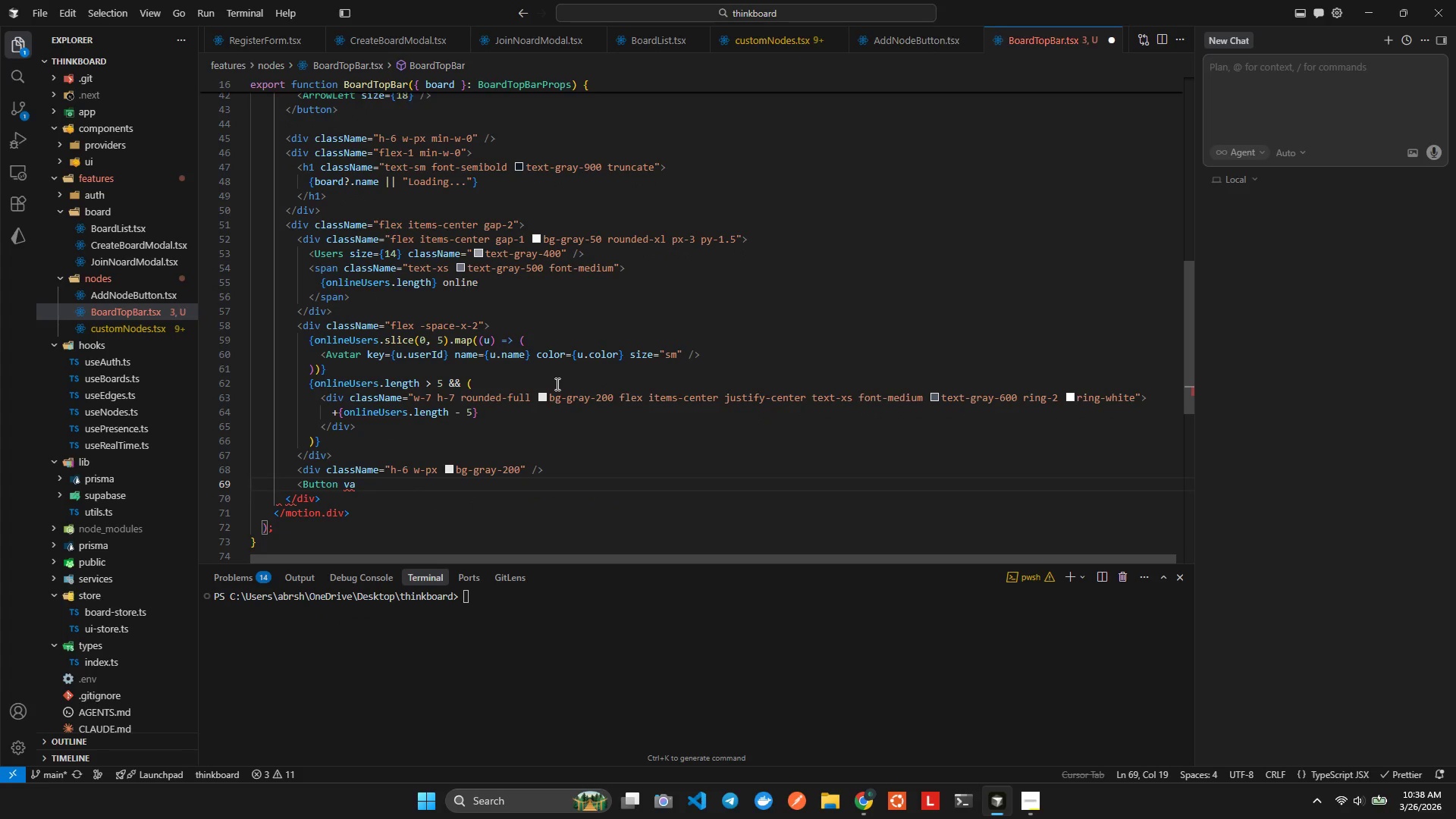 
type(ria)
 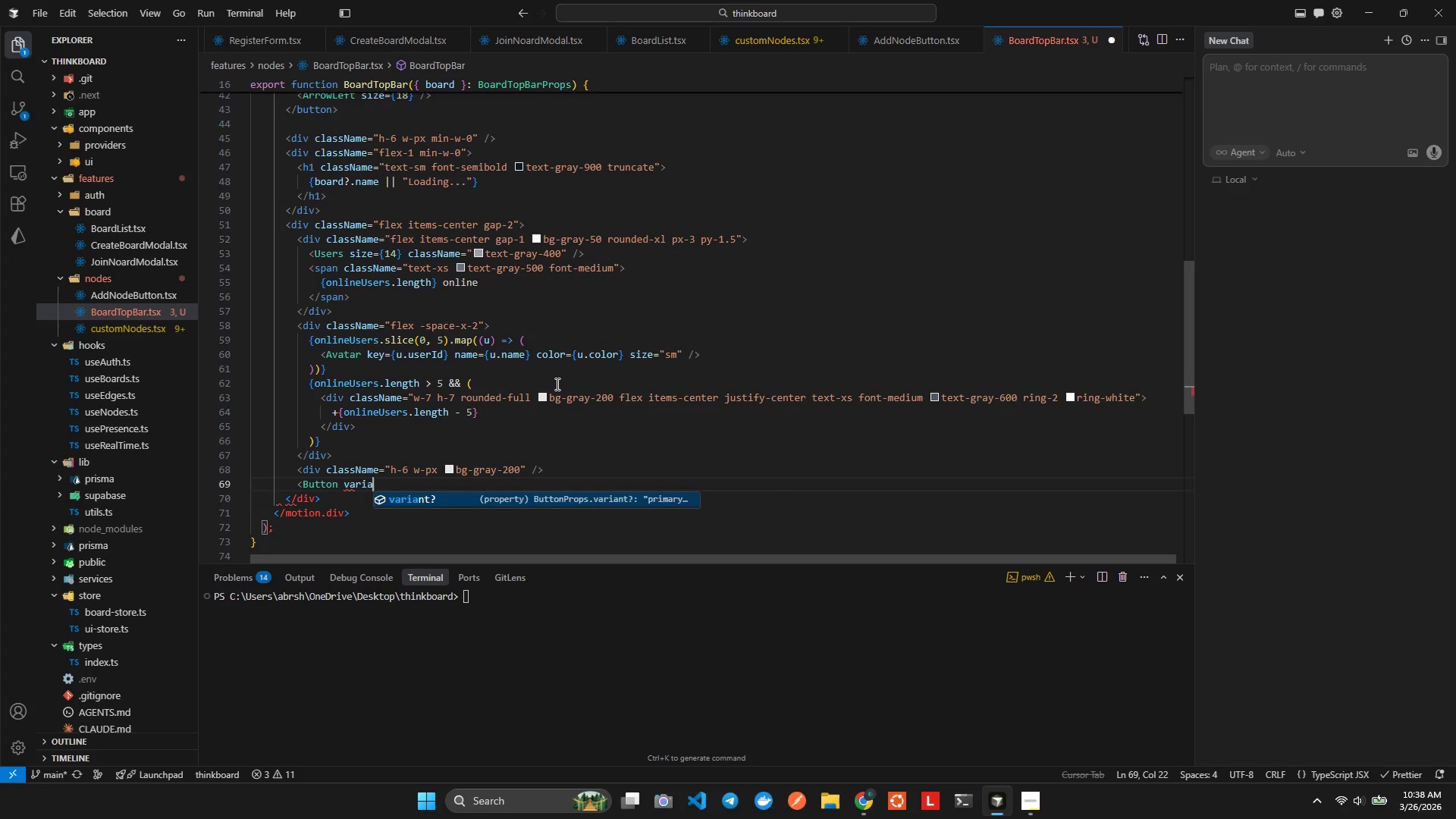 
key(Enter)
 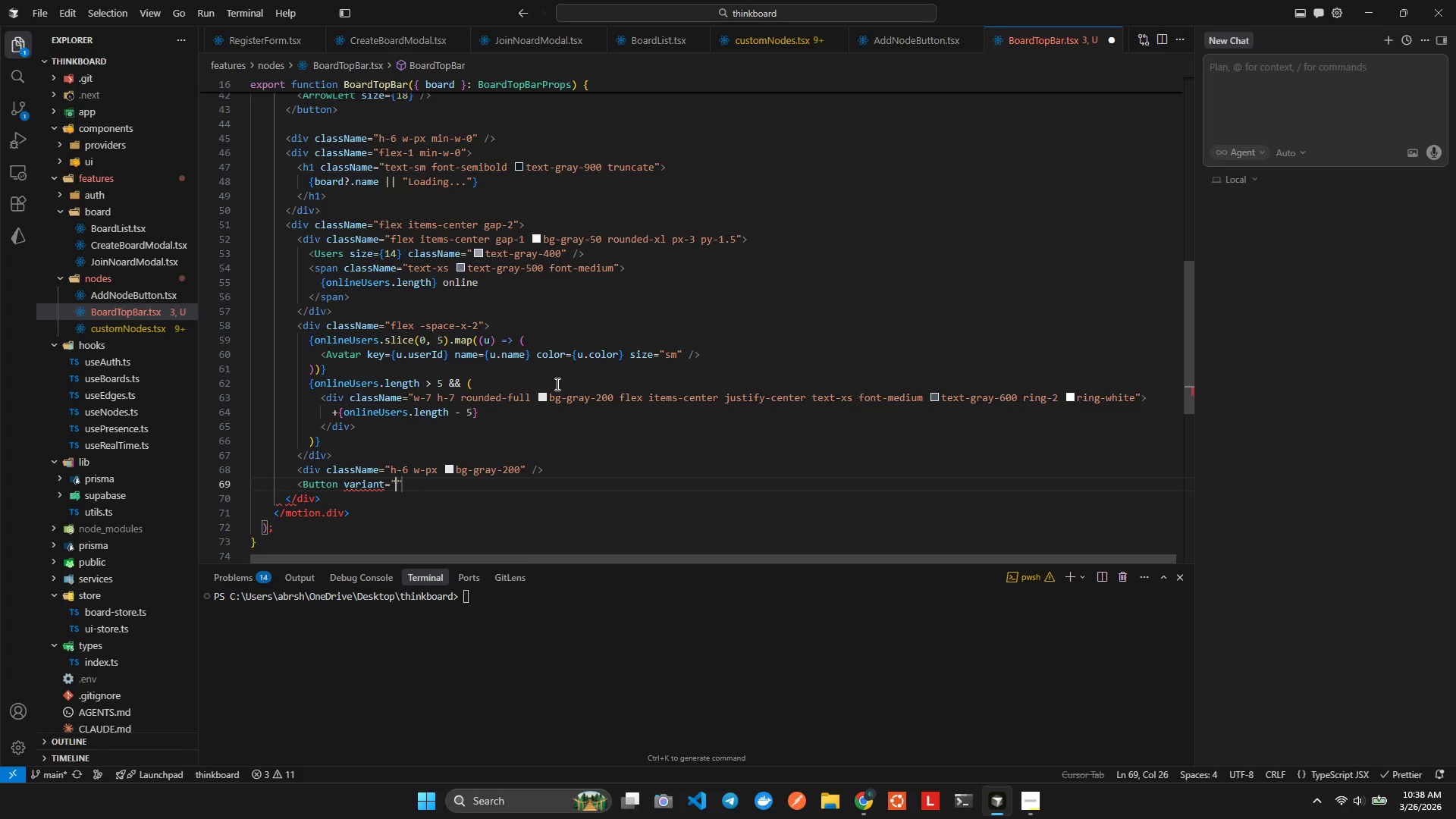 
type(go)
key(Backspace)
type(host)
 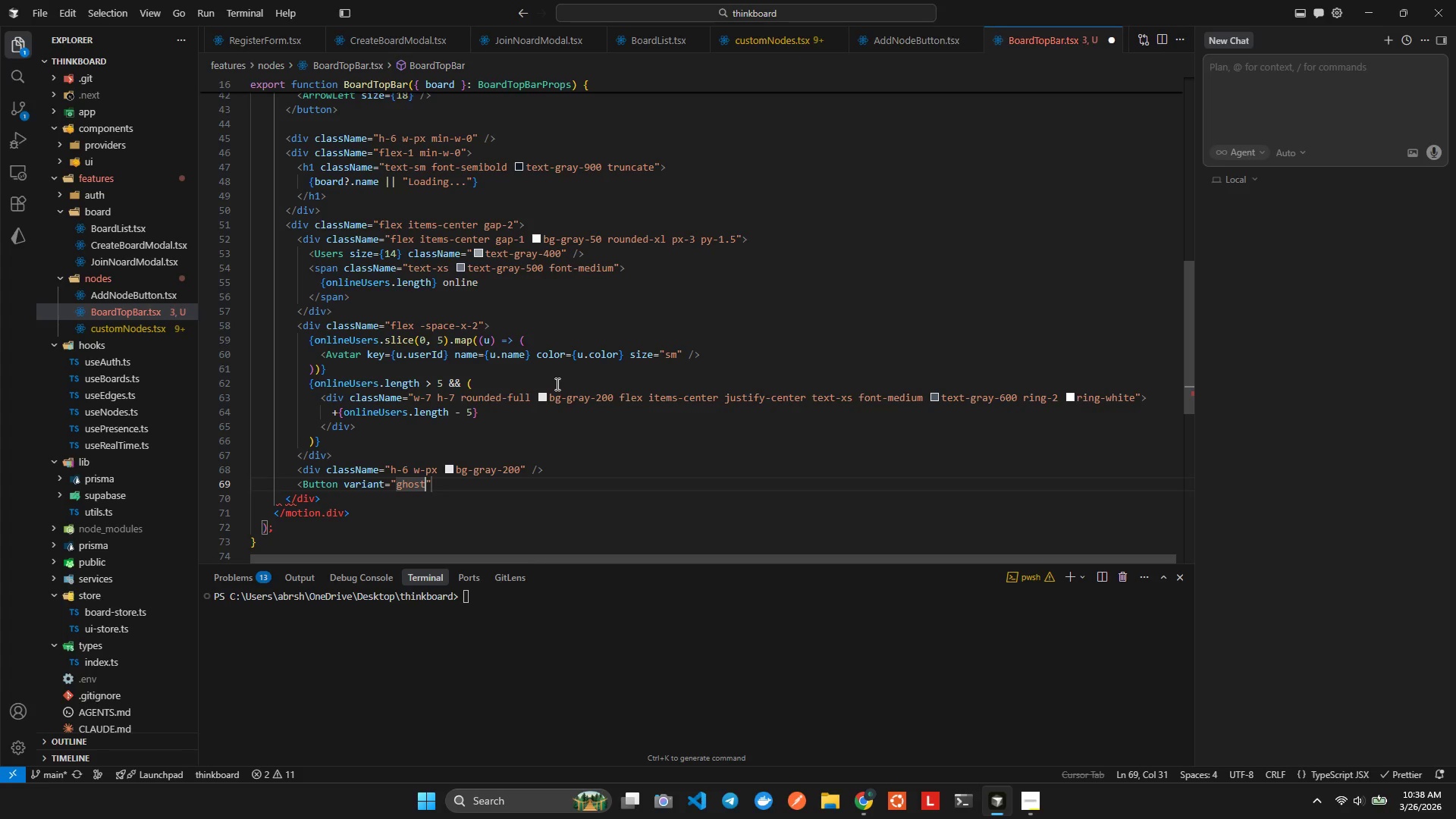 
key(ArrowRight)
 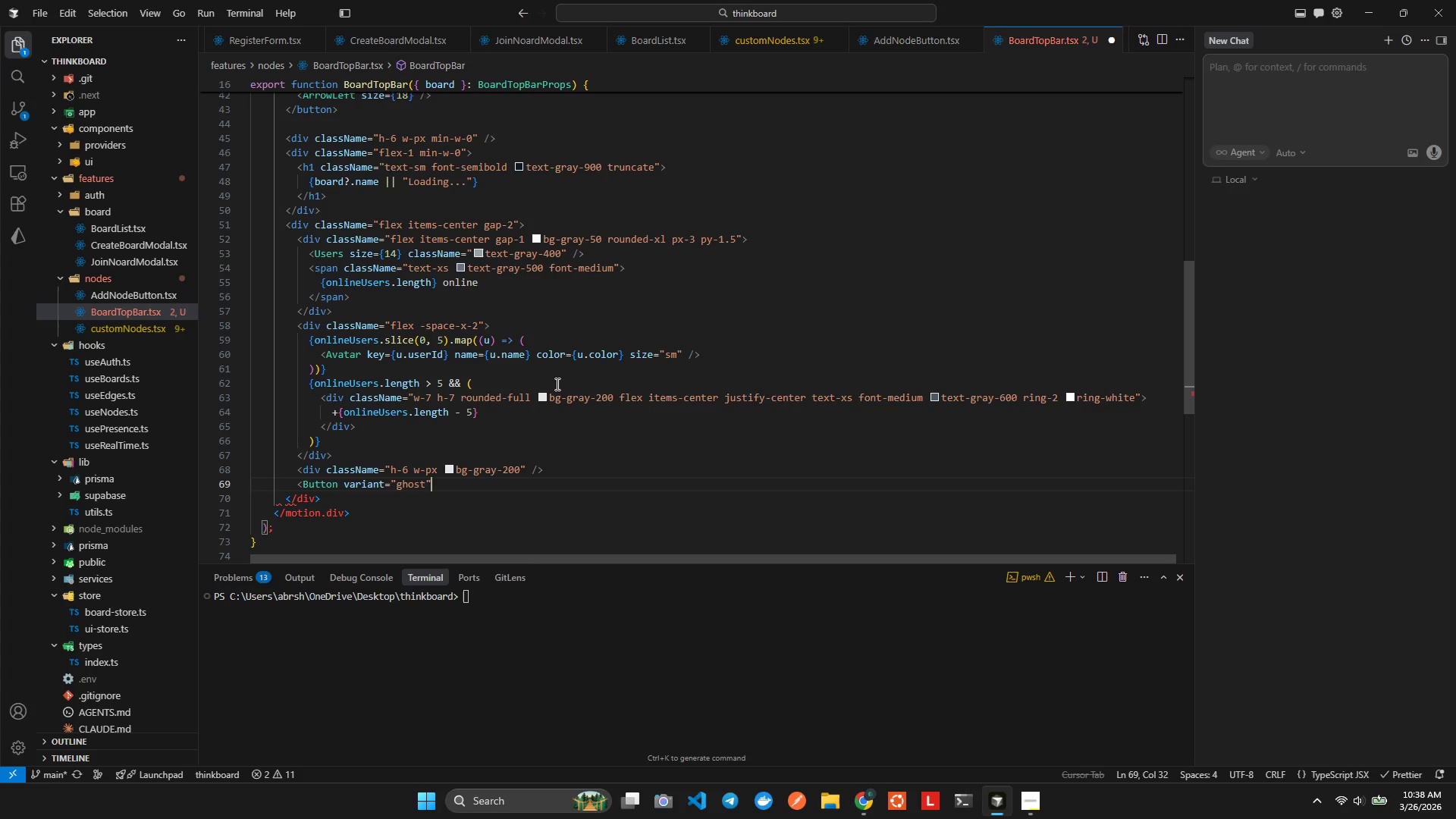 
key(Space)
 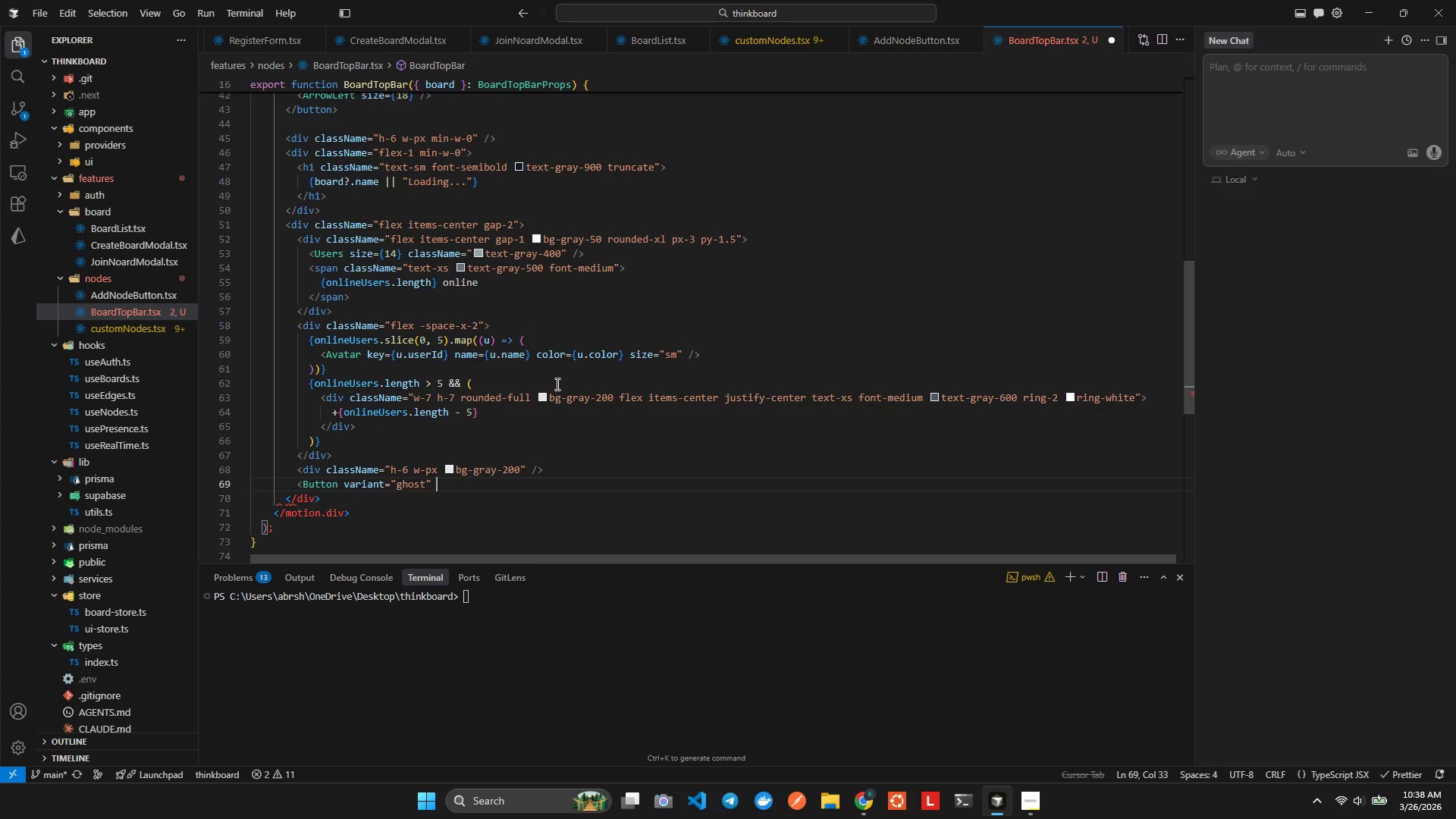 
key(S)
 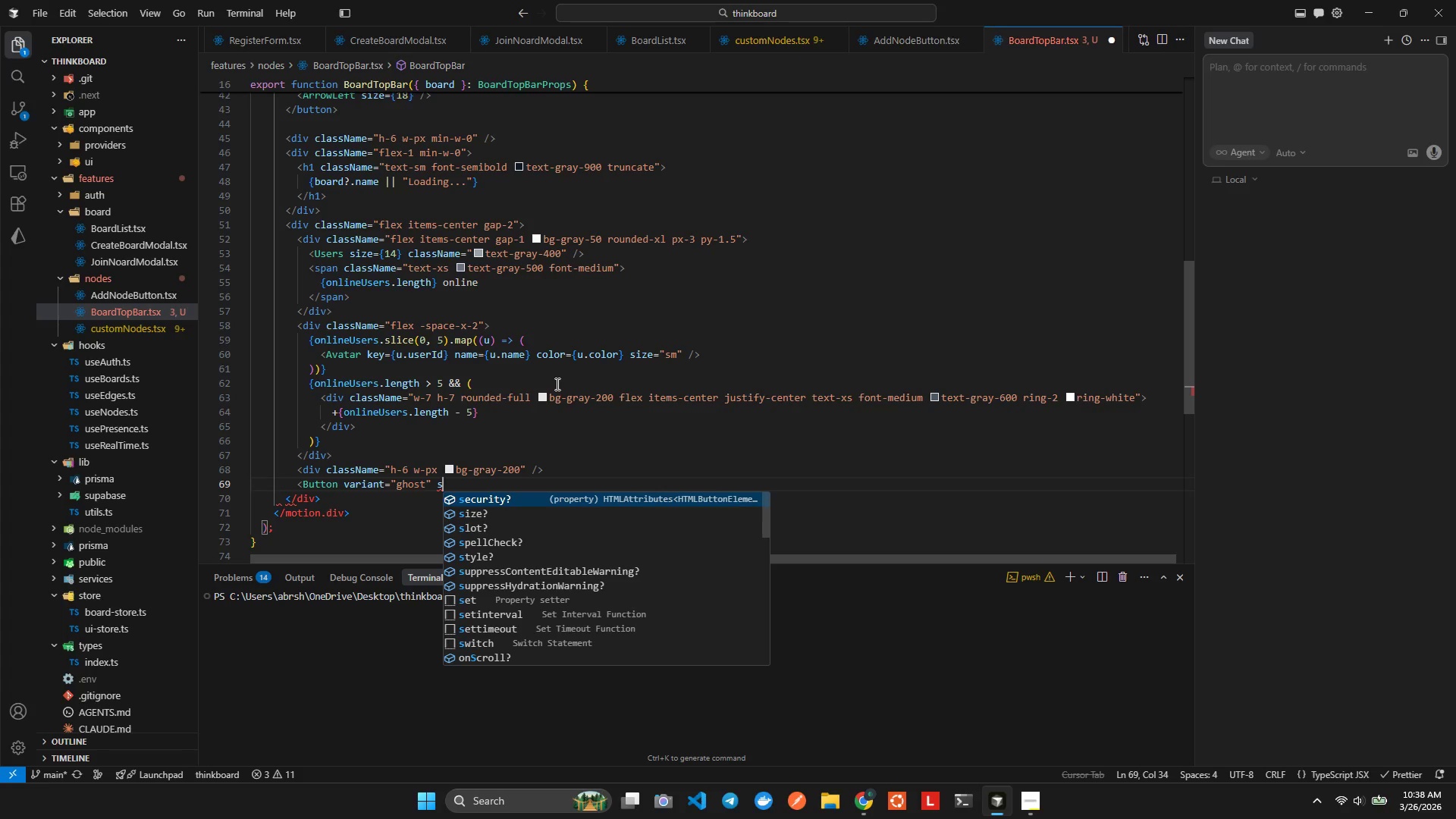 
key(ArrowDown)
 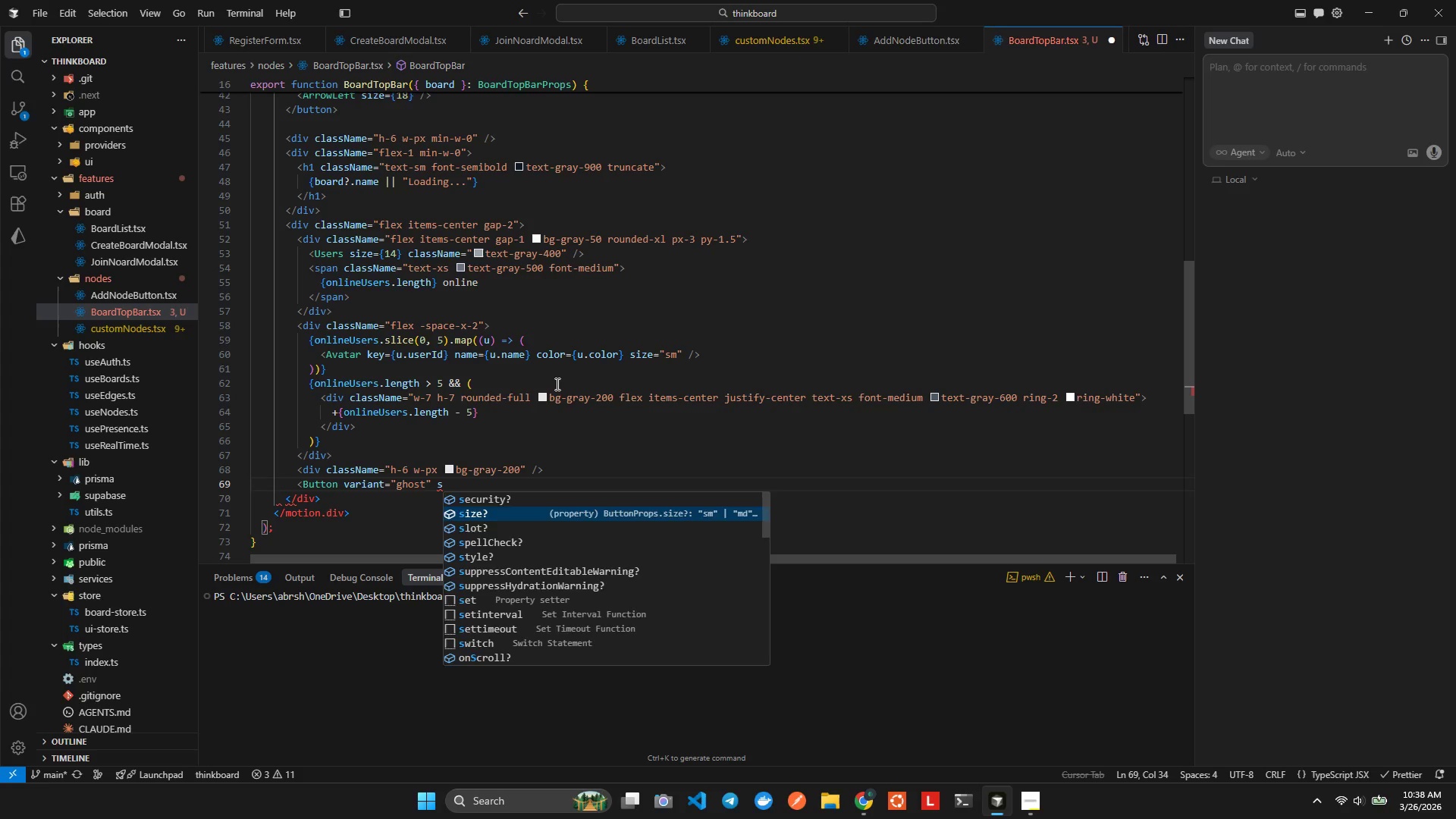 
key(Enter)
 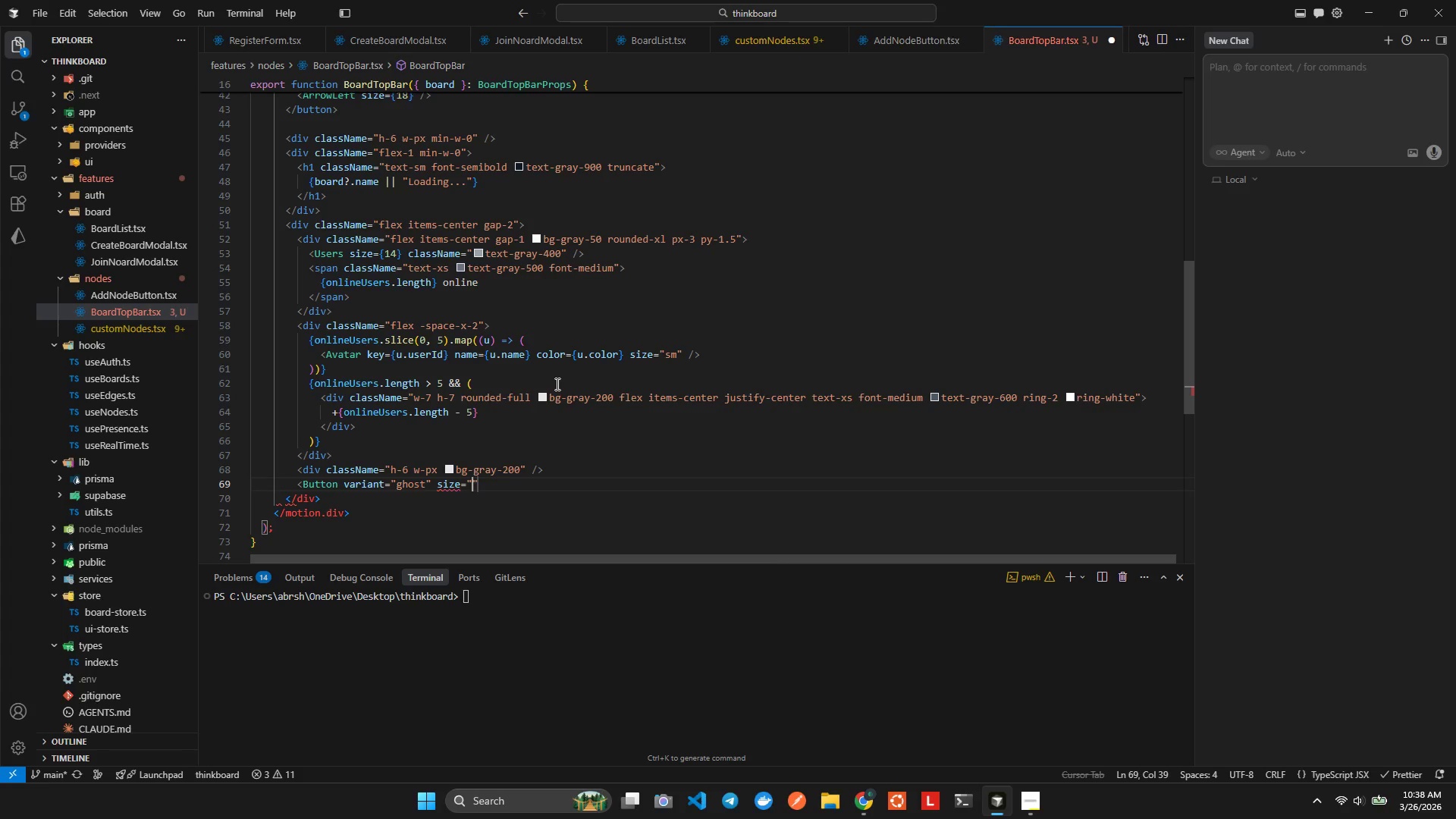 
type(sm)
 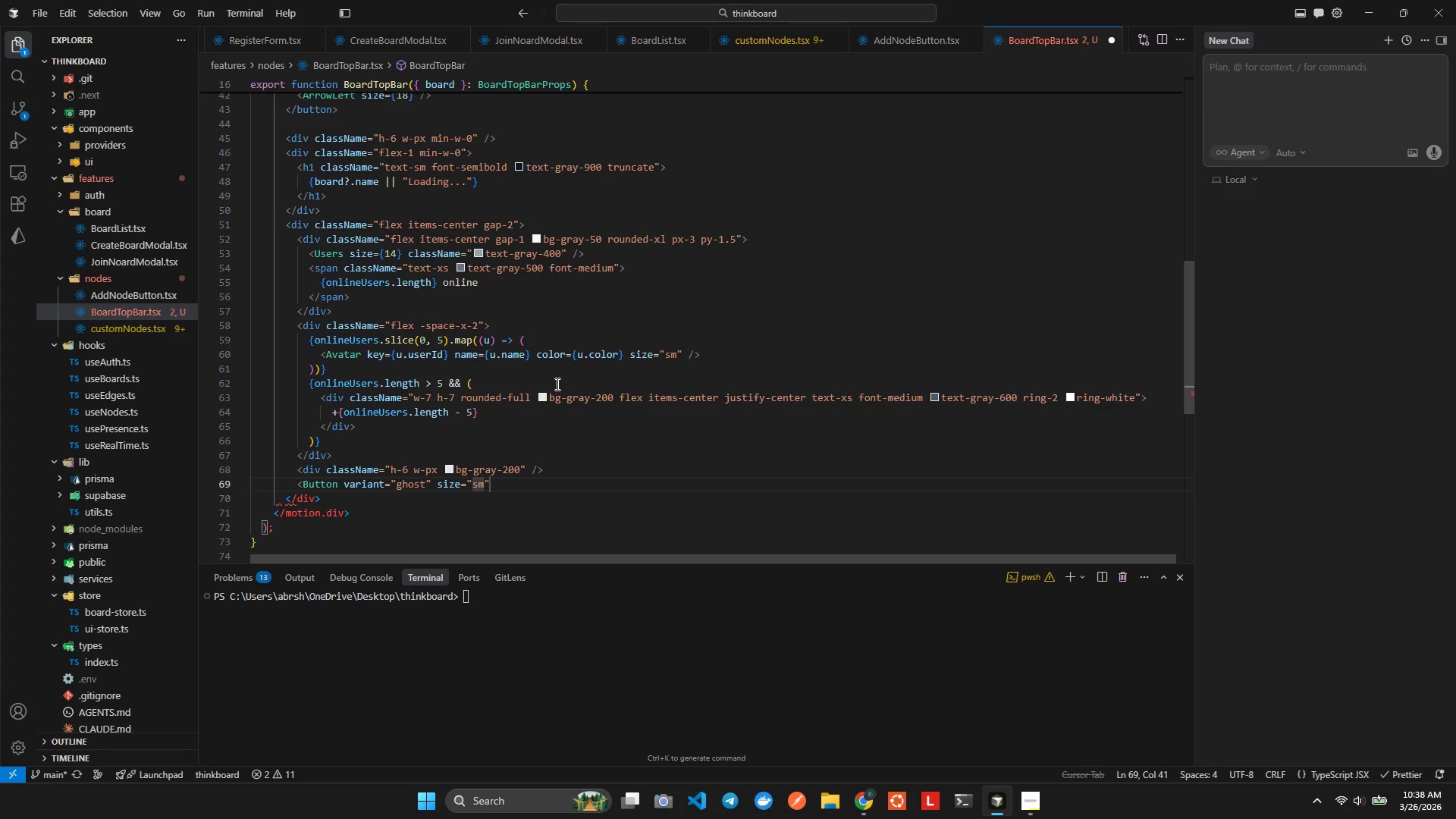 
key(ArrowRight)
 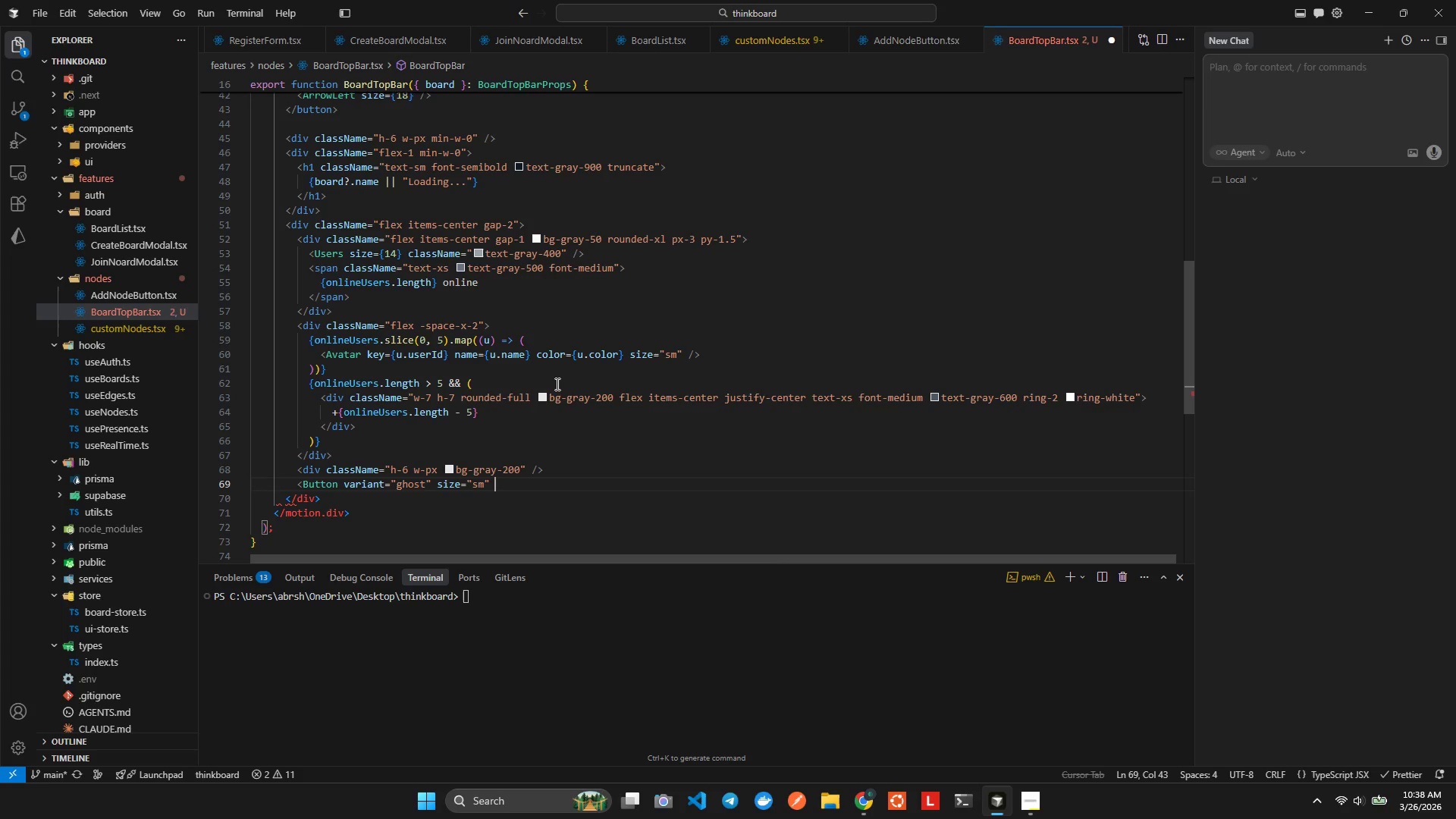 
type( onCl)
 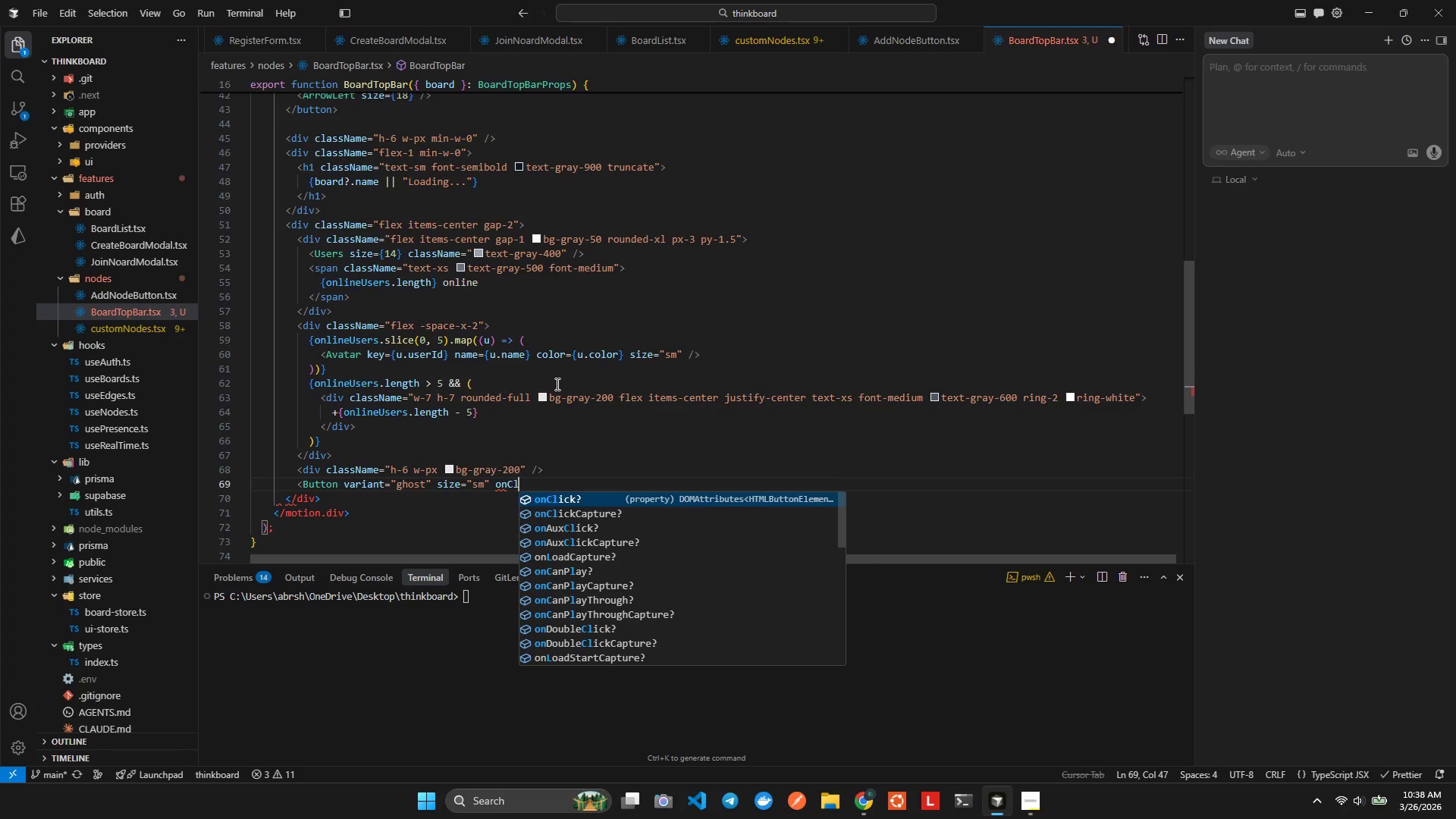 
key(Enter)
 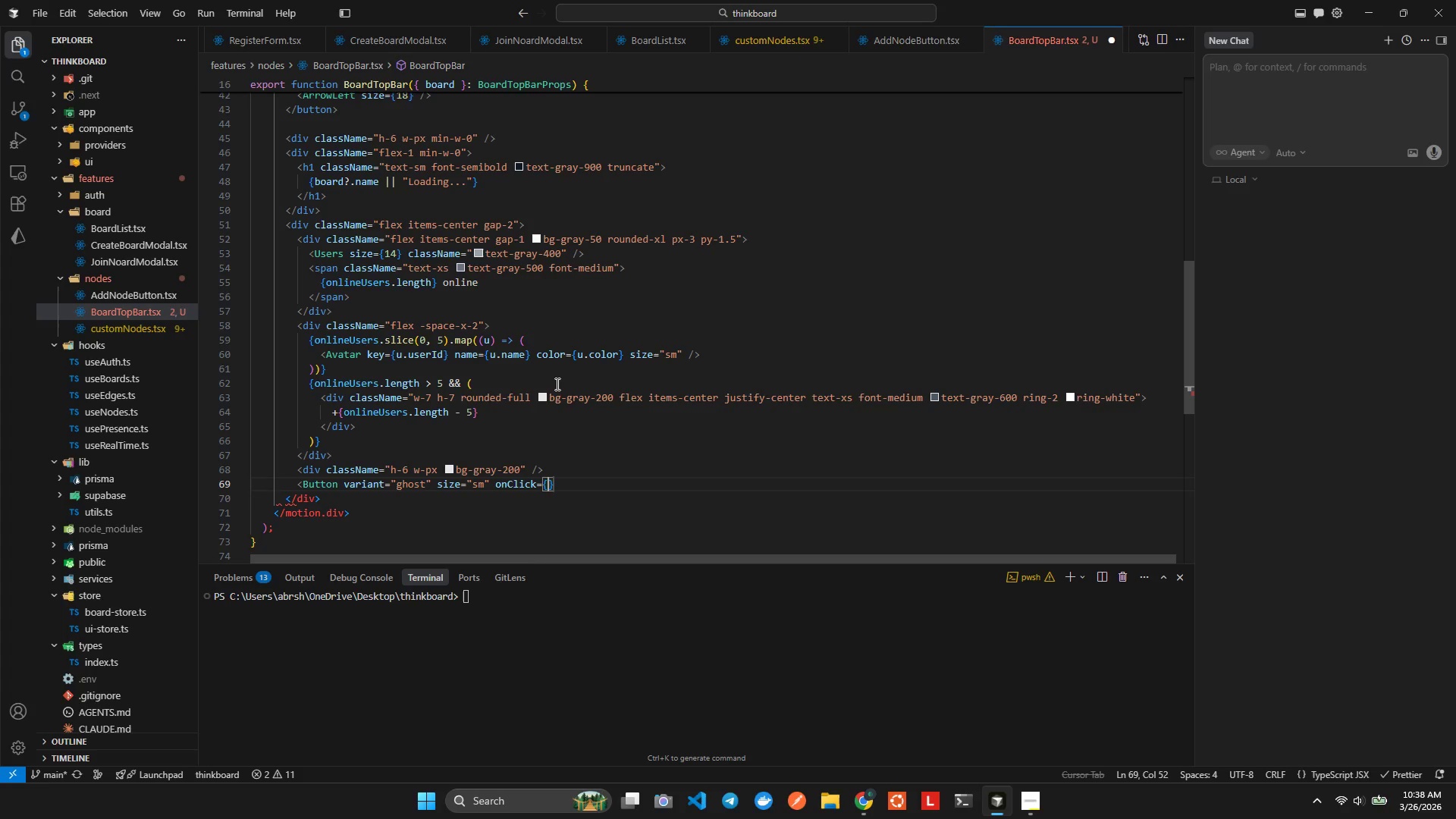 
type(as)
 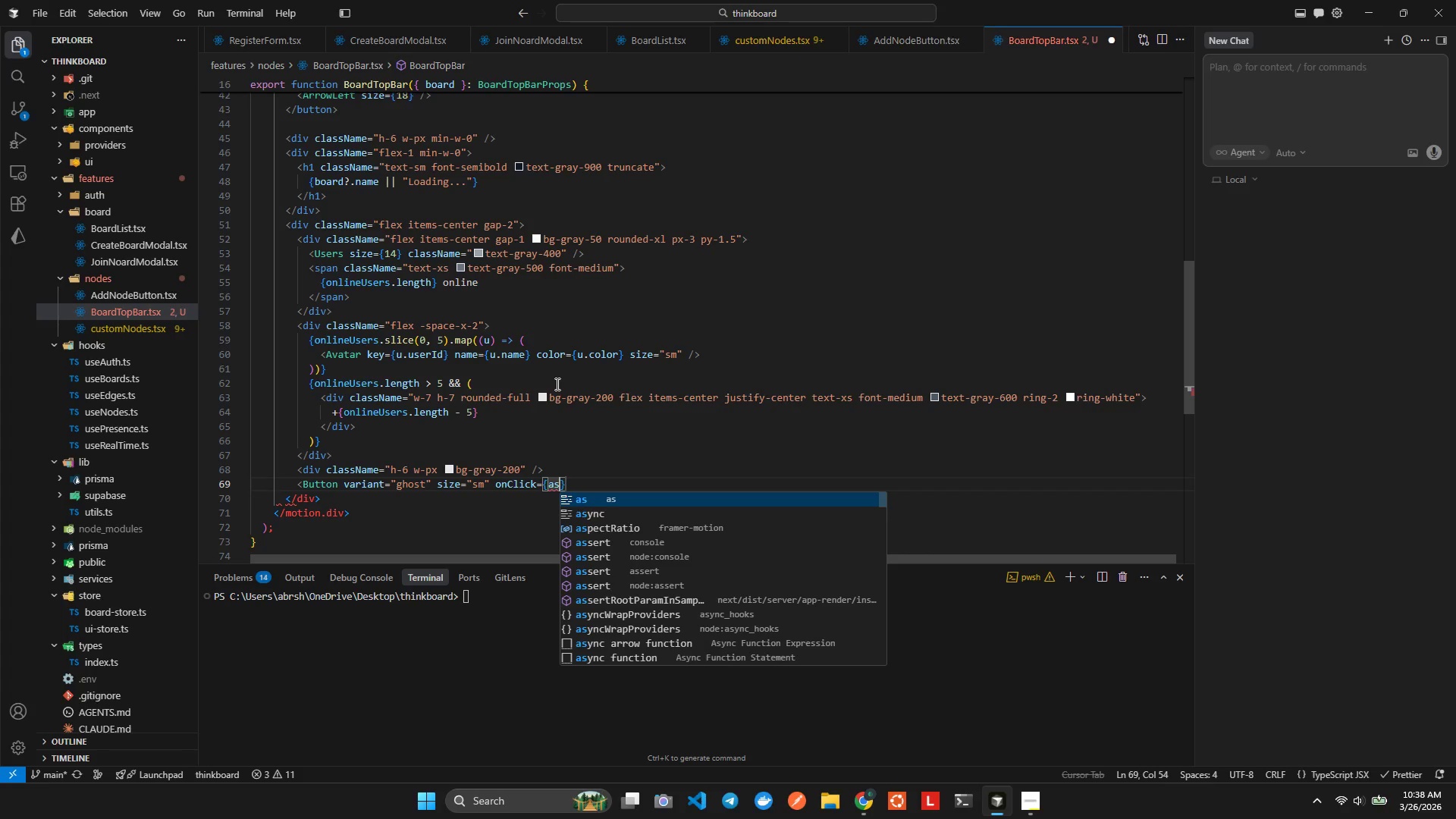 
key(Enter)
 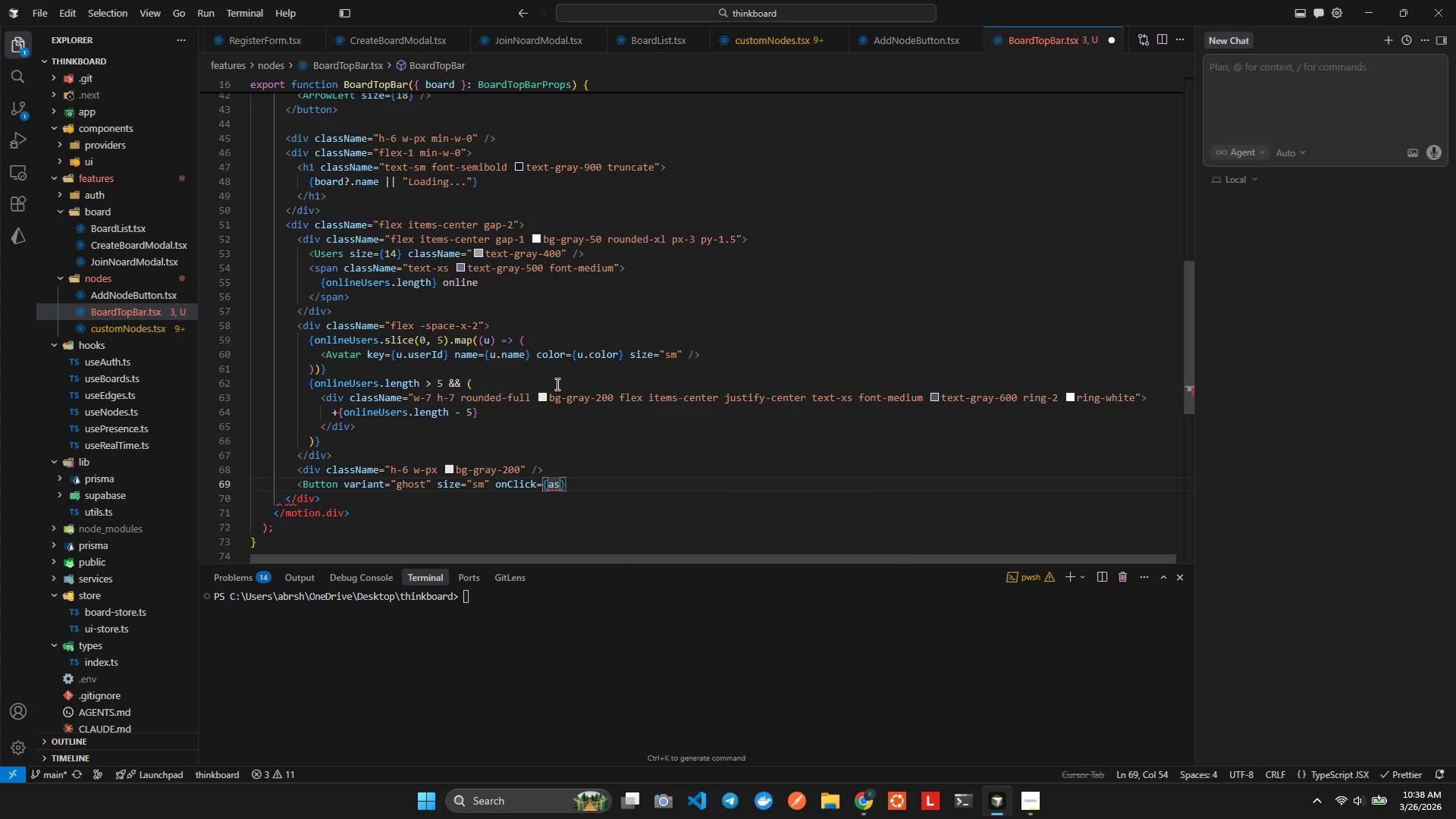 
key(Y)
 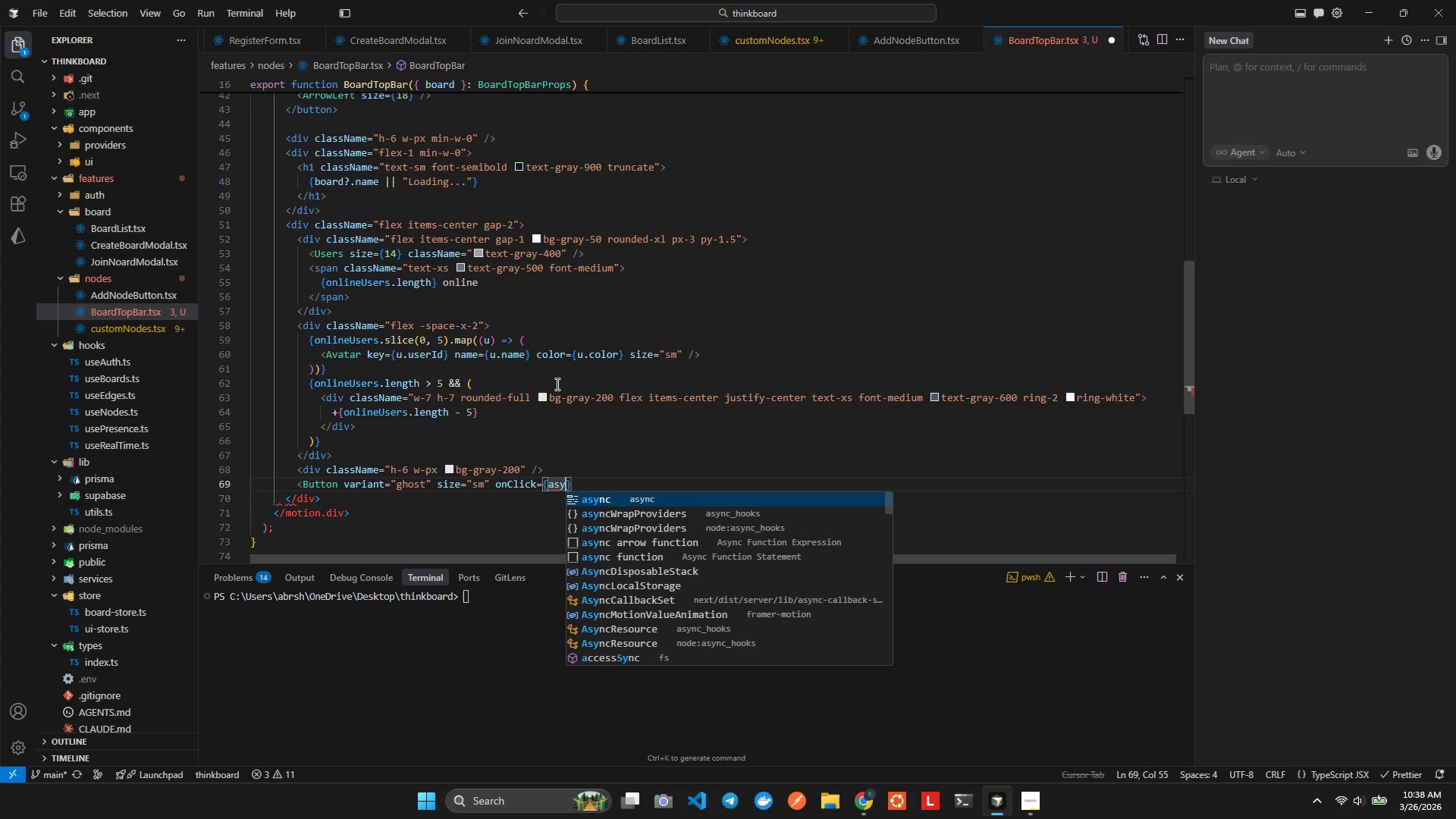 
key(Enter)
 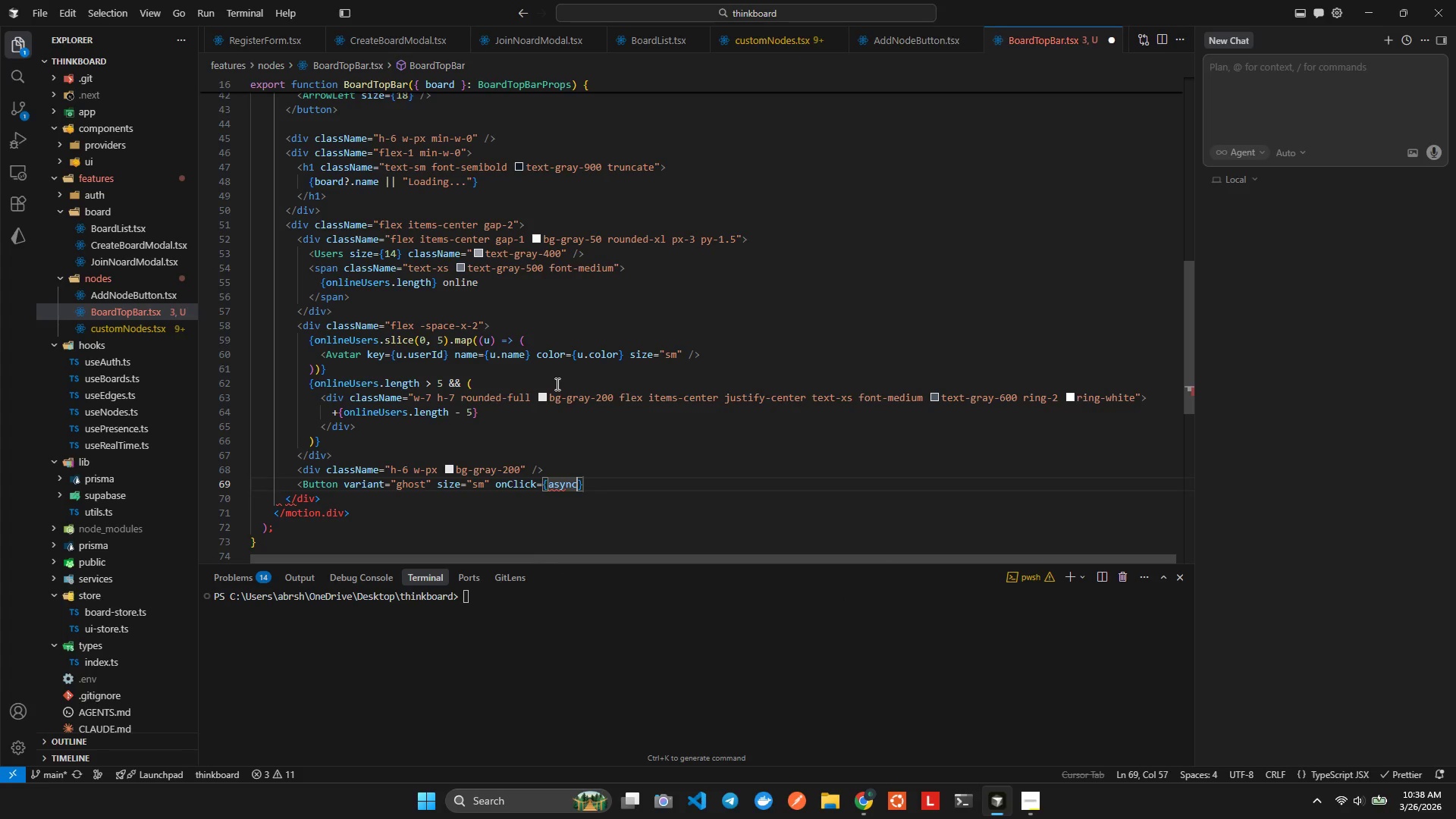 
key(Space)
 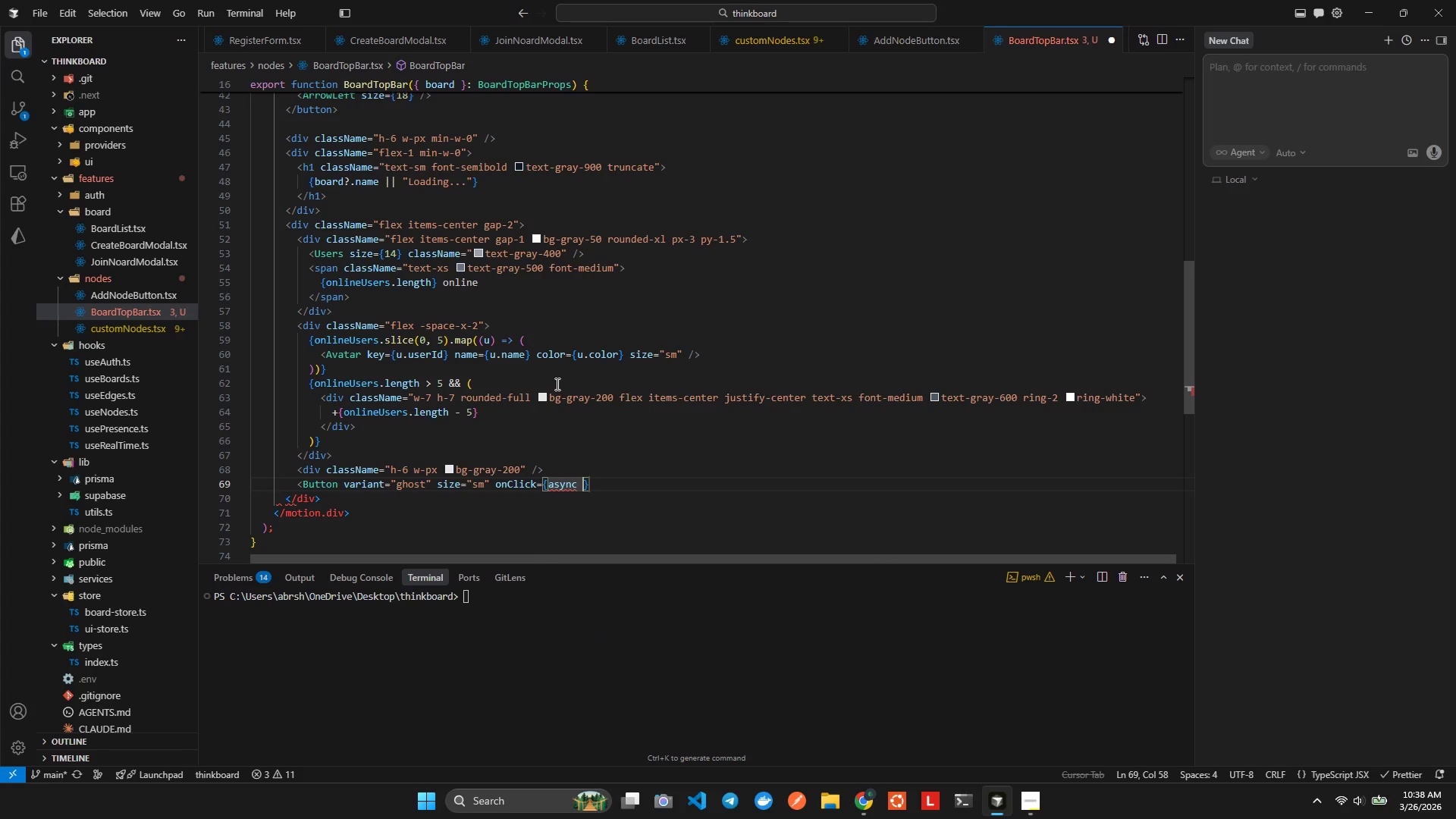 
key(Shift+9)
 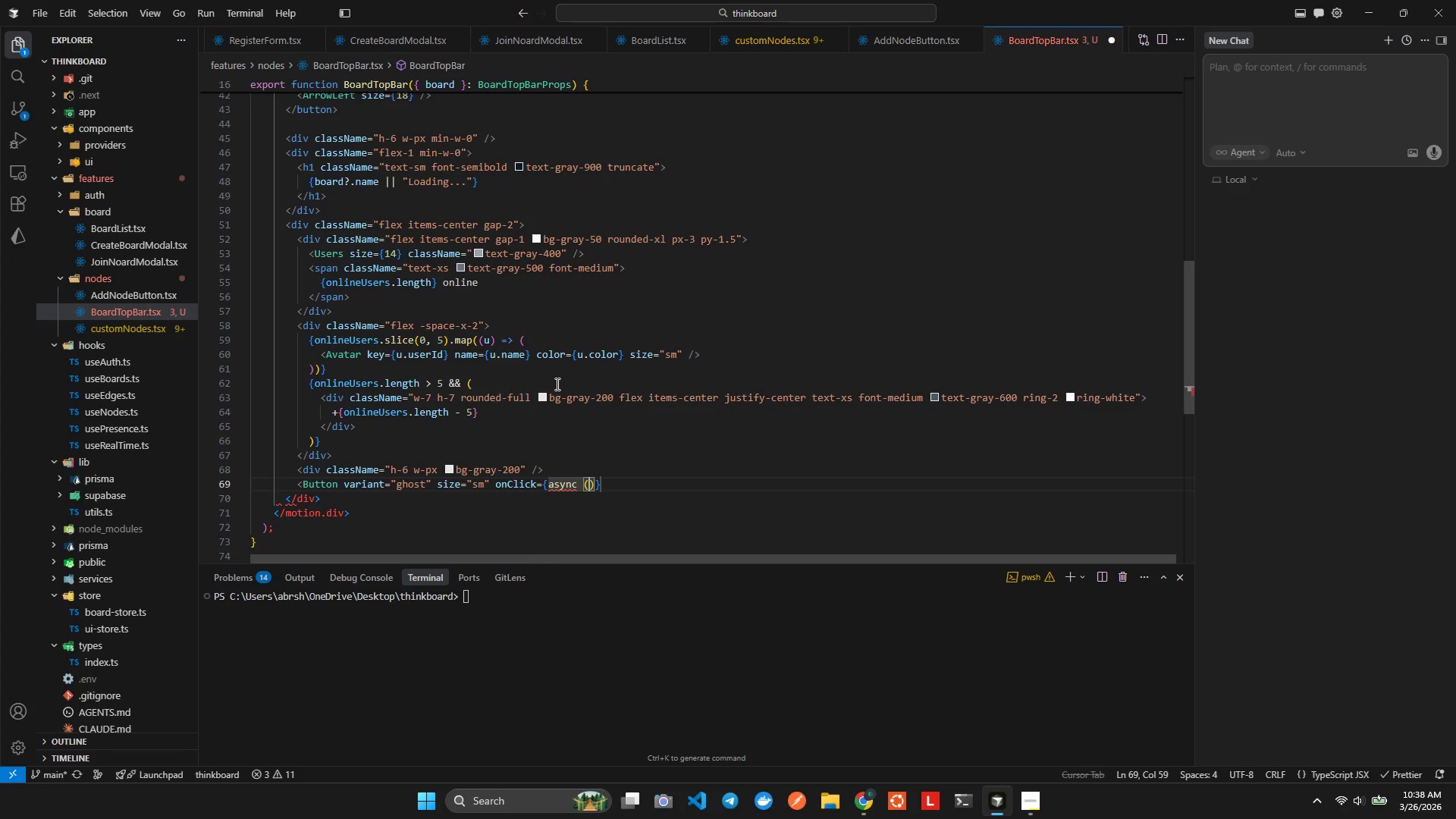 
key(ArrowRight)
 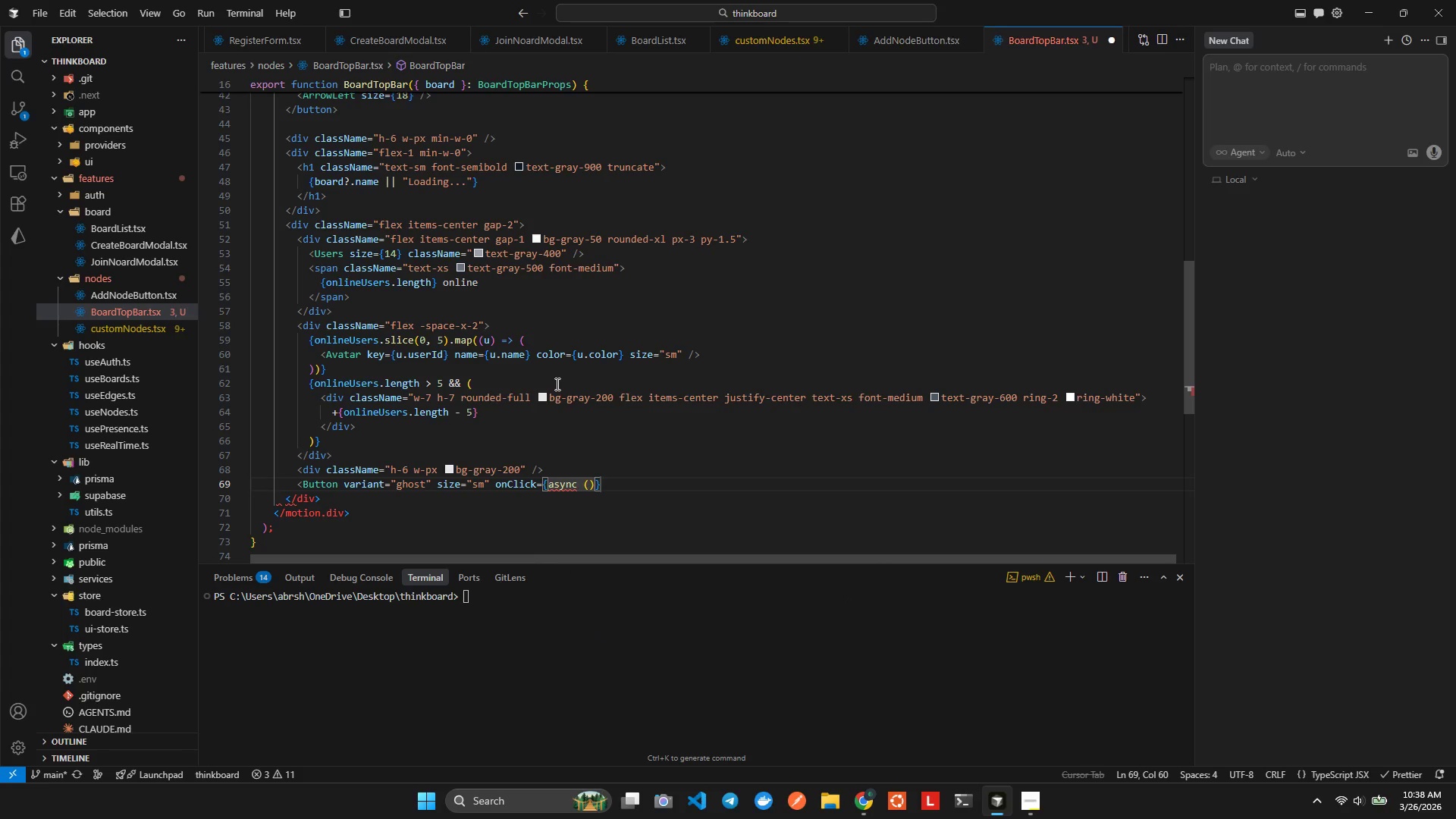 
key(Equal)
 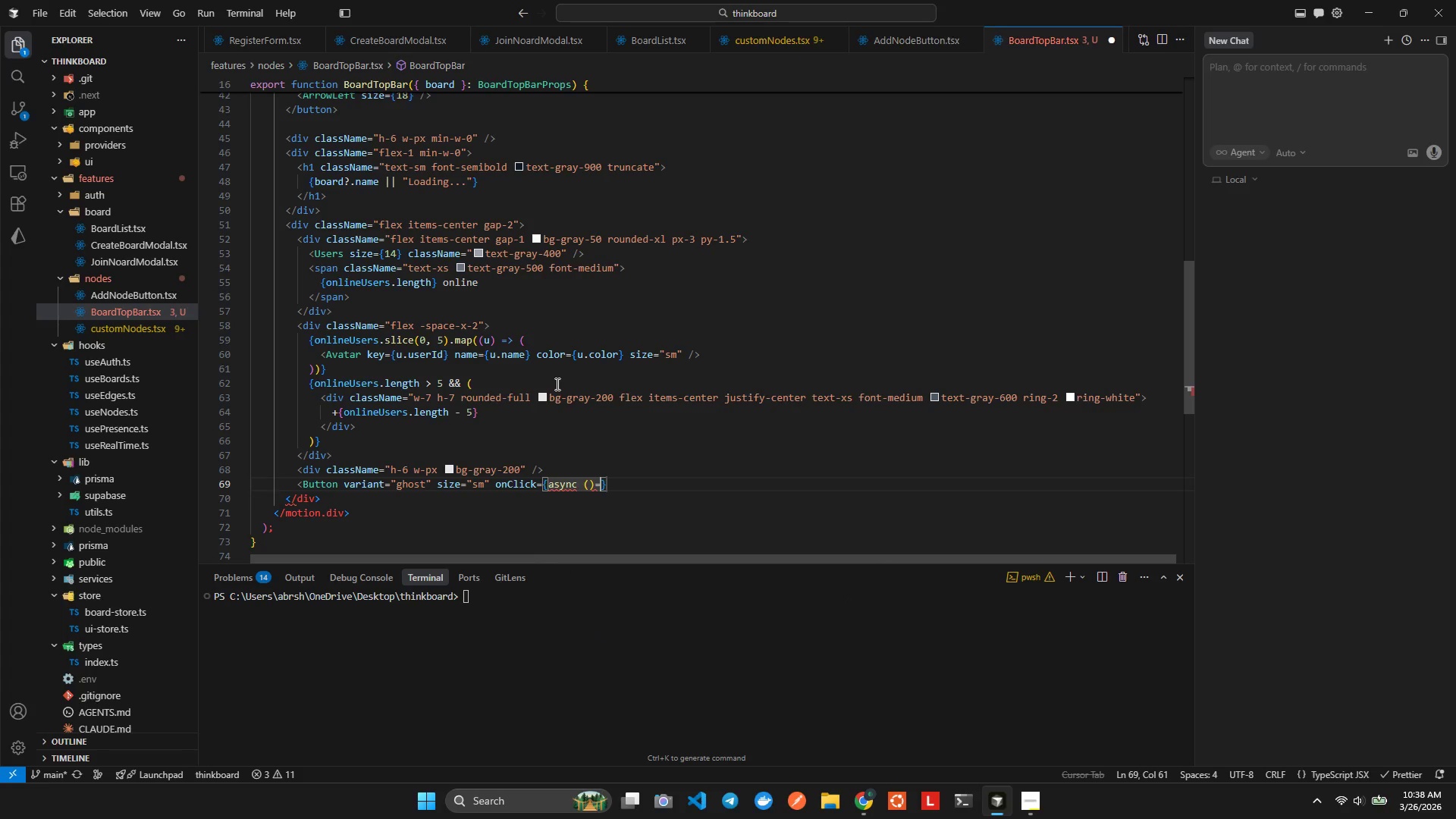 
key(Shift+Period)
 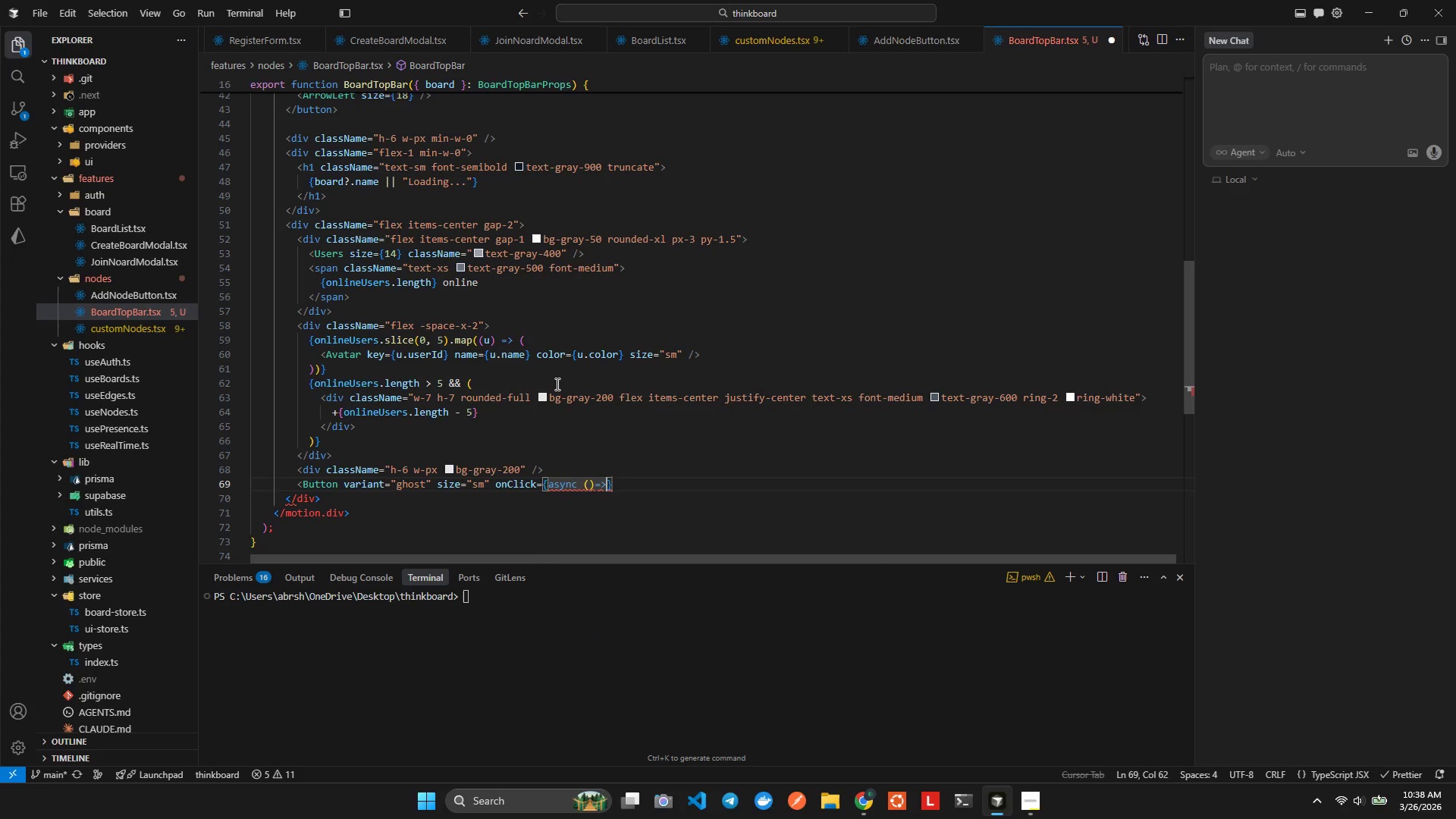 
key(Shift+BracketLeft)
 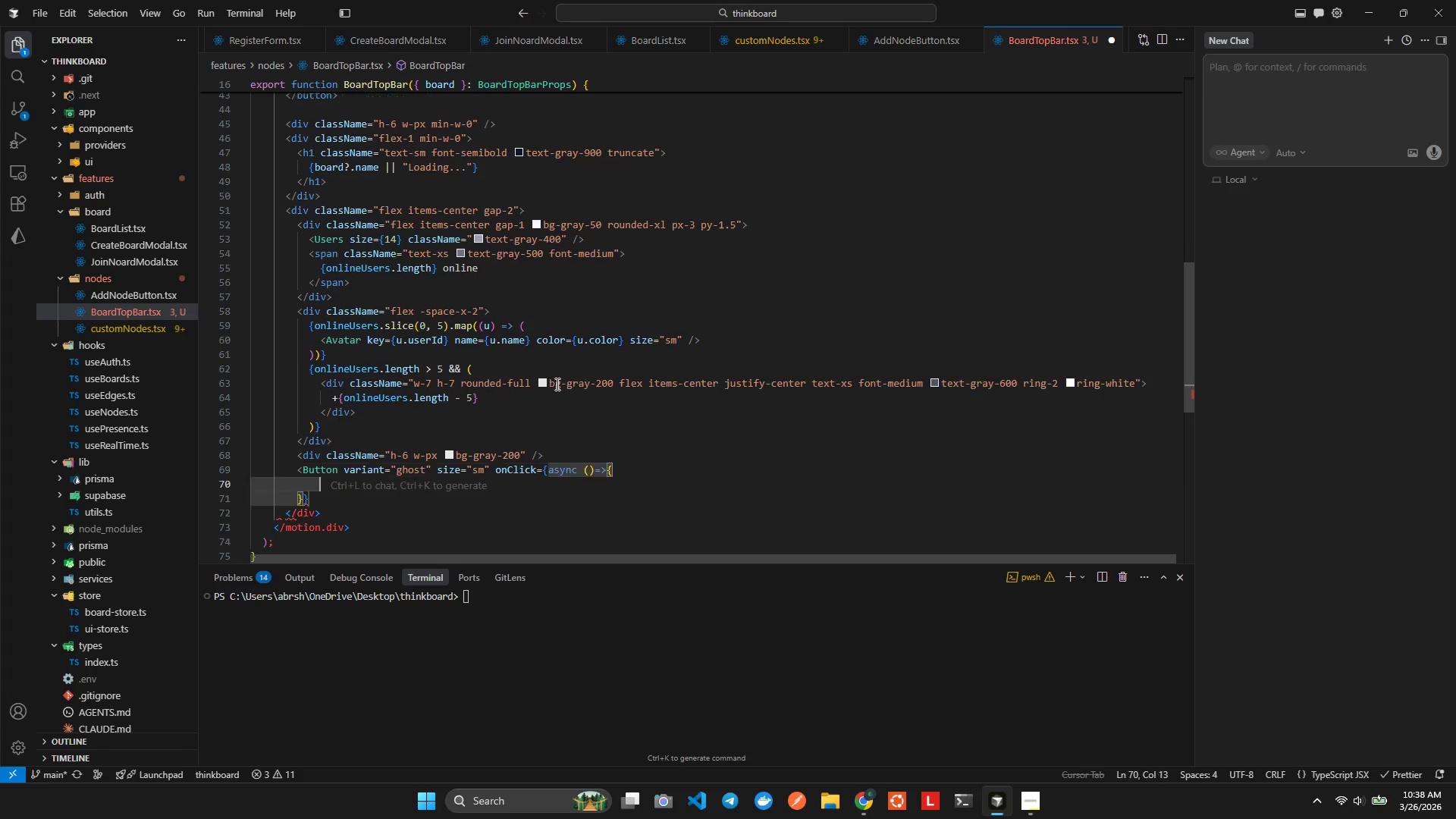 
key(Enter)
 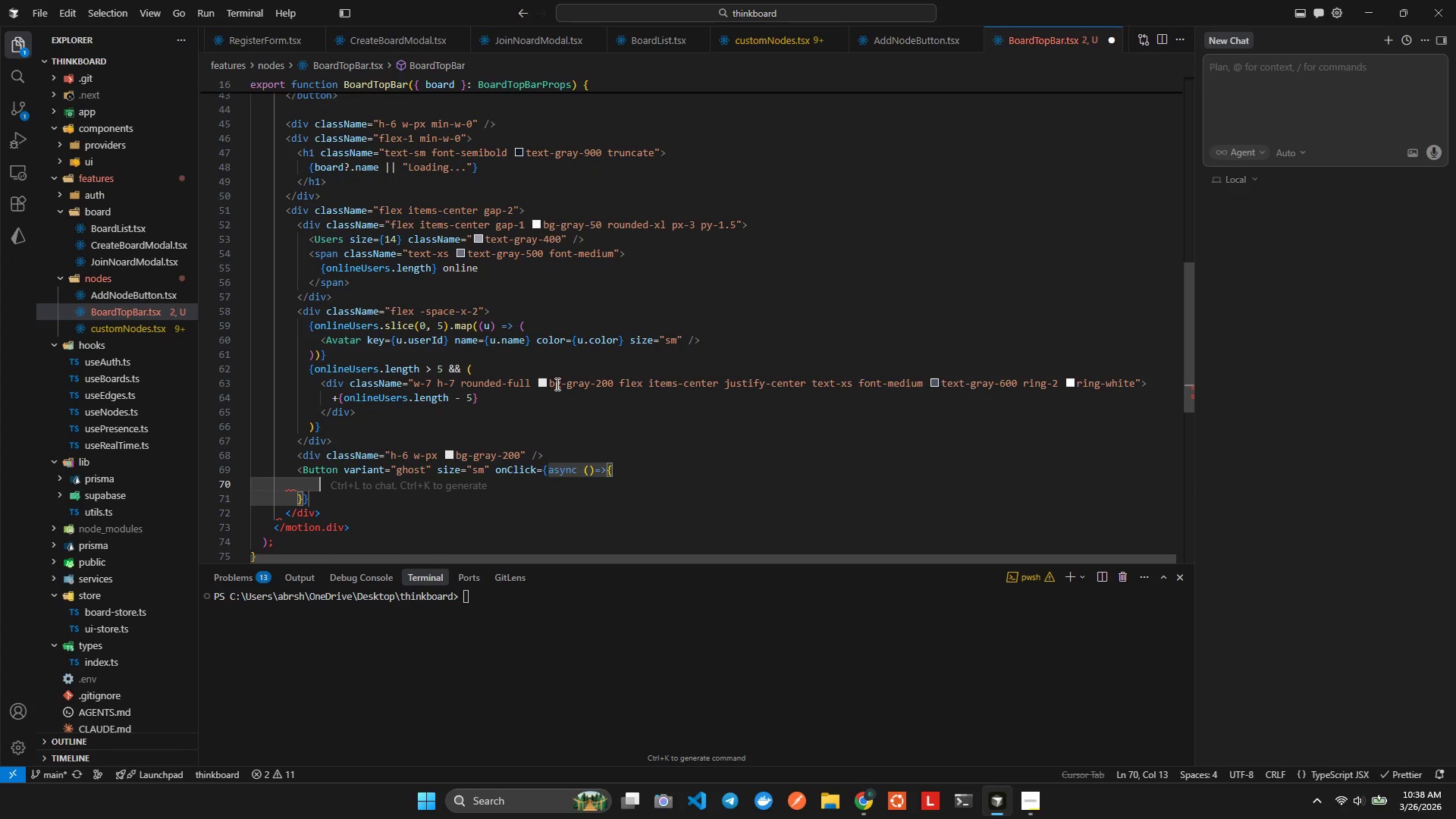 
type(awa)
 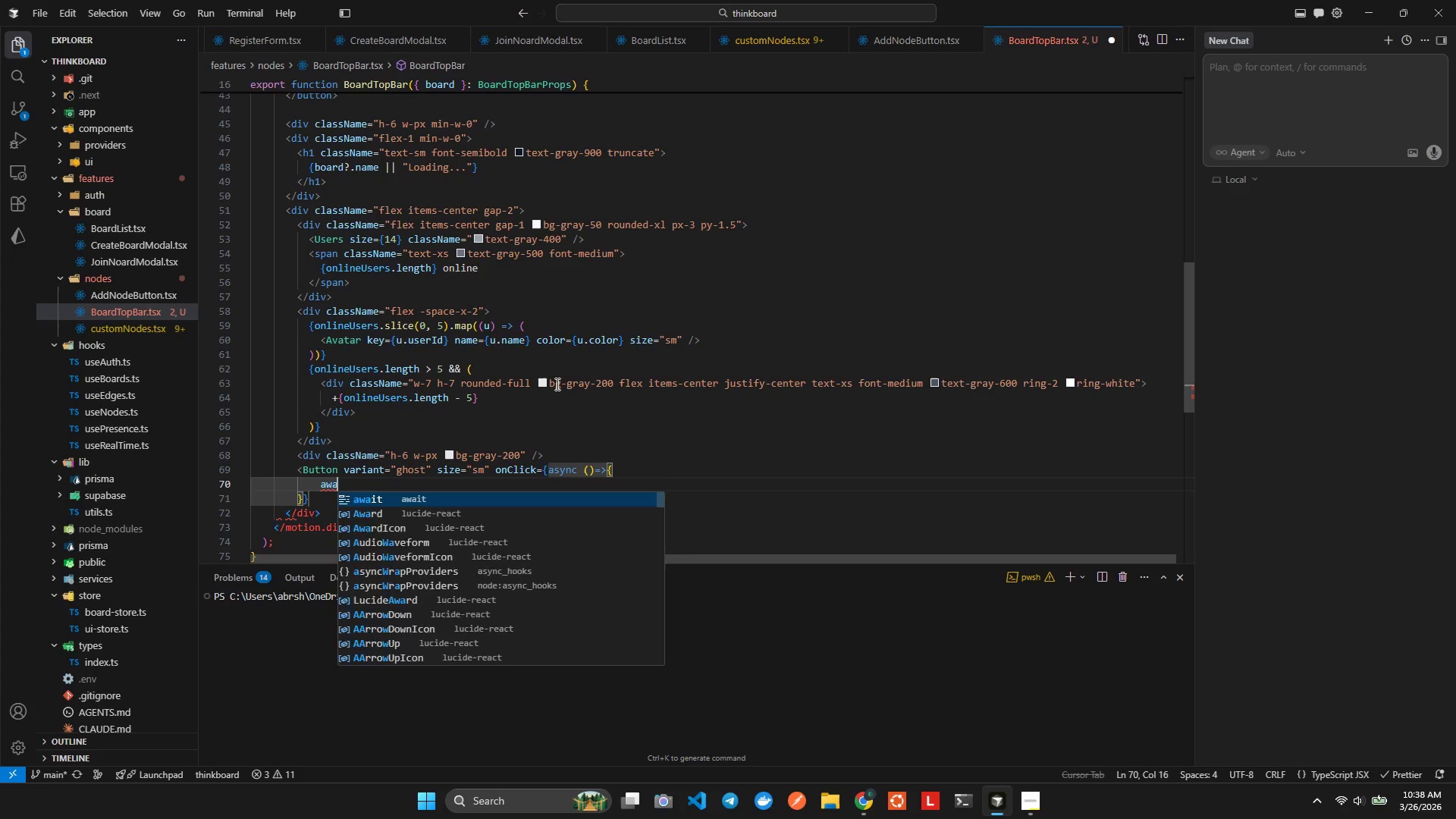 
key(Enter)
 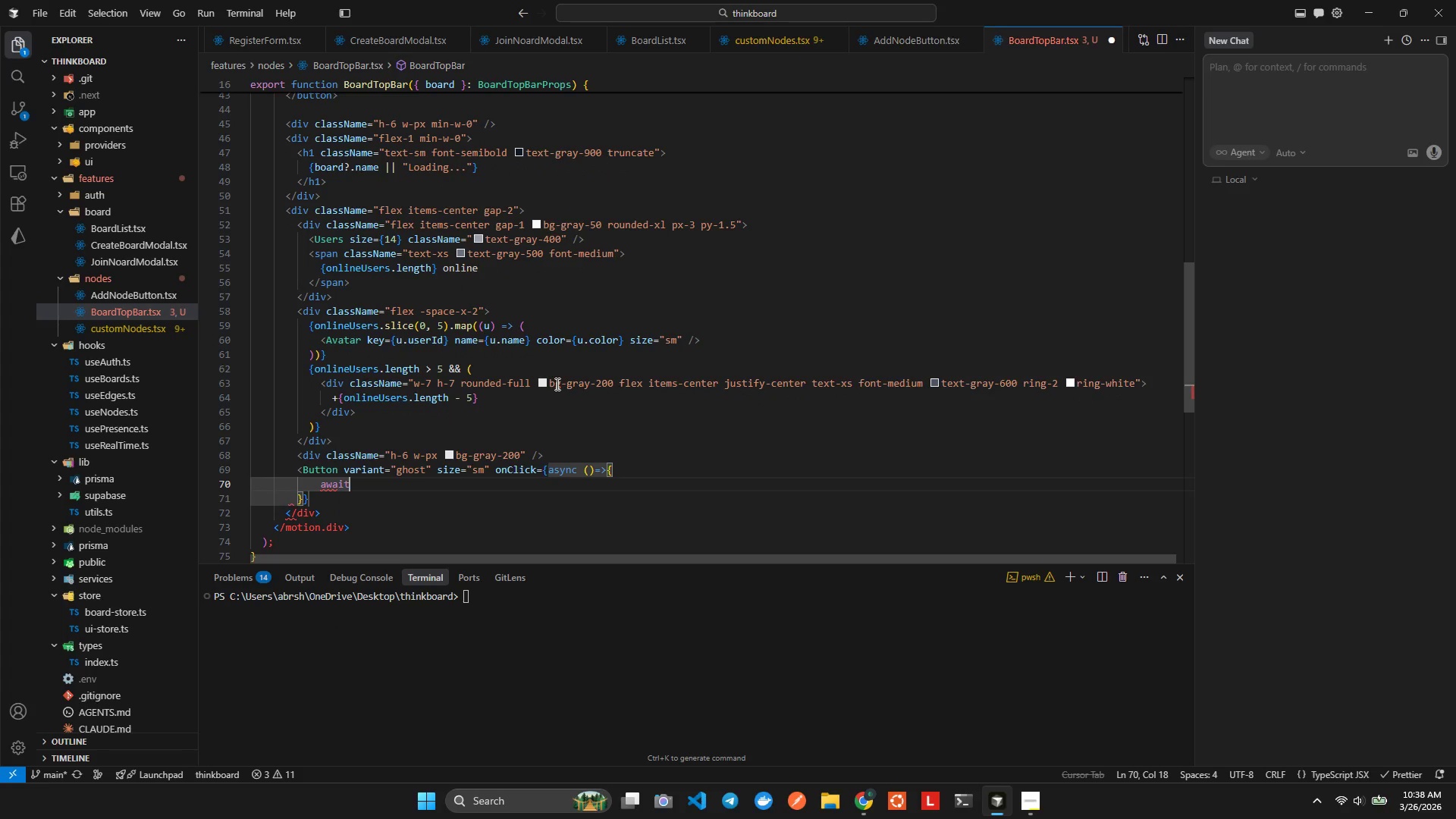 
type( aths)
 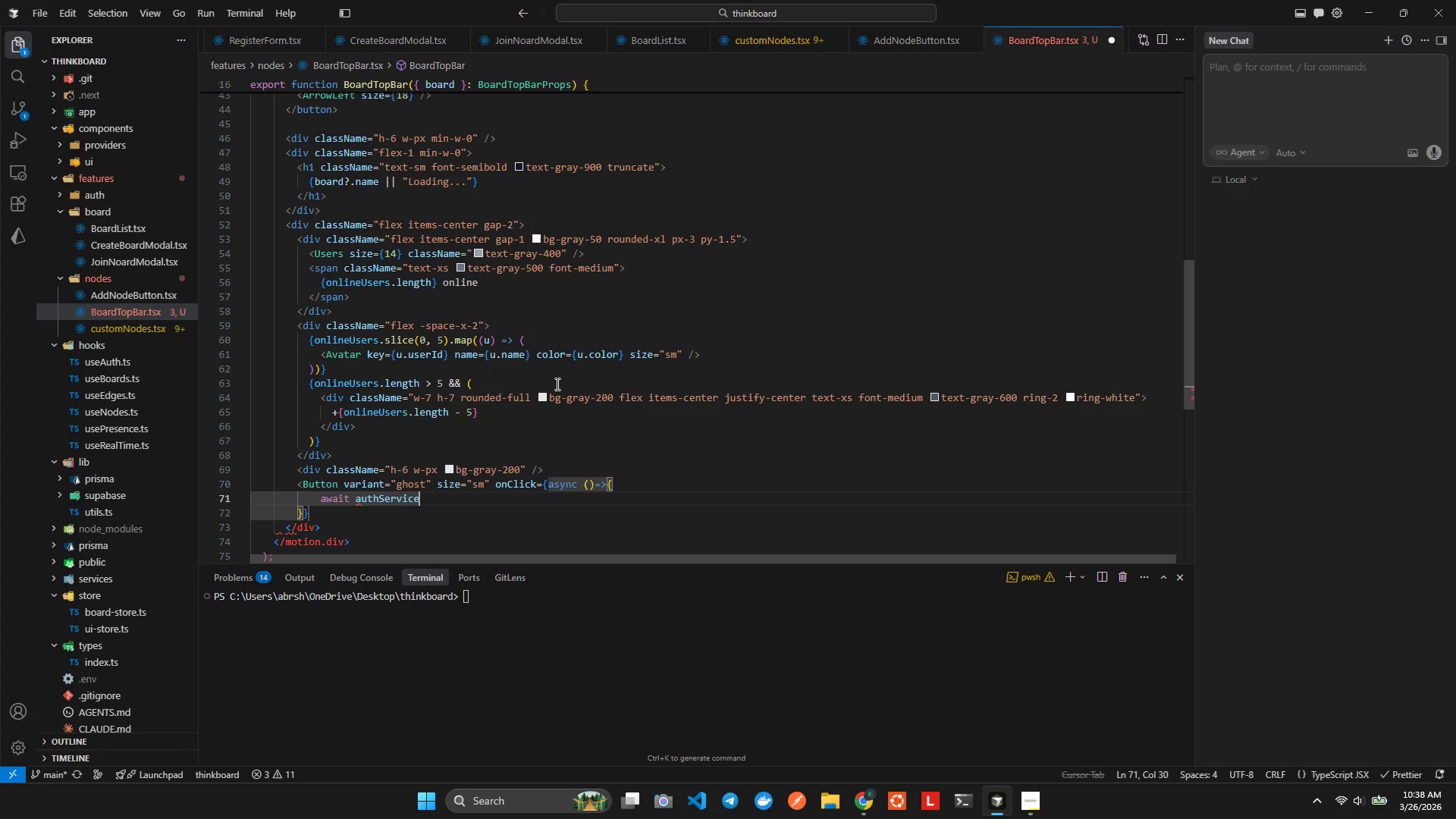 
hold_key(key=U, duration=0.36)
 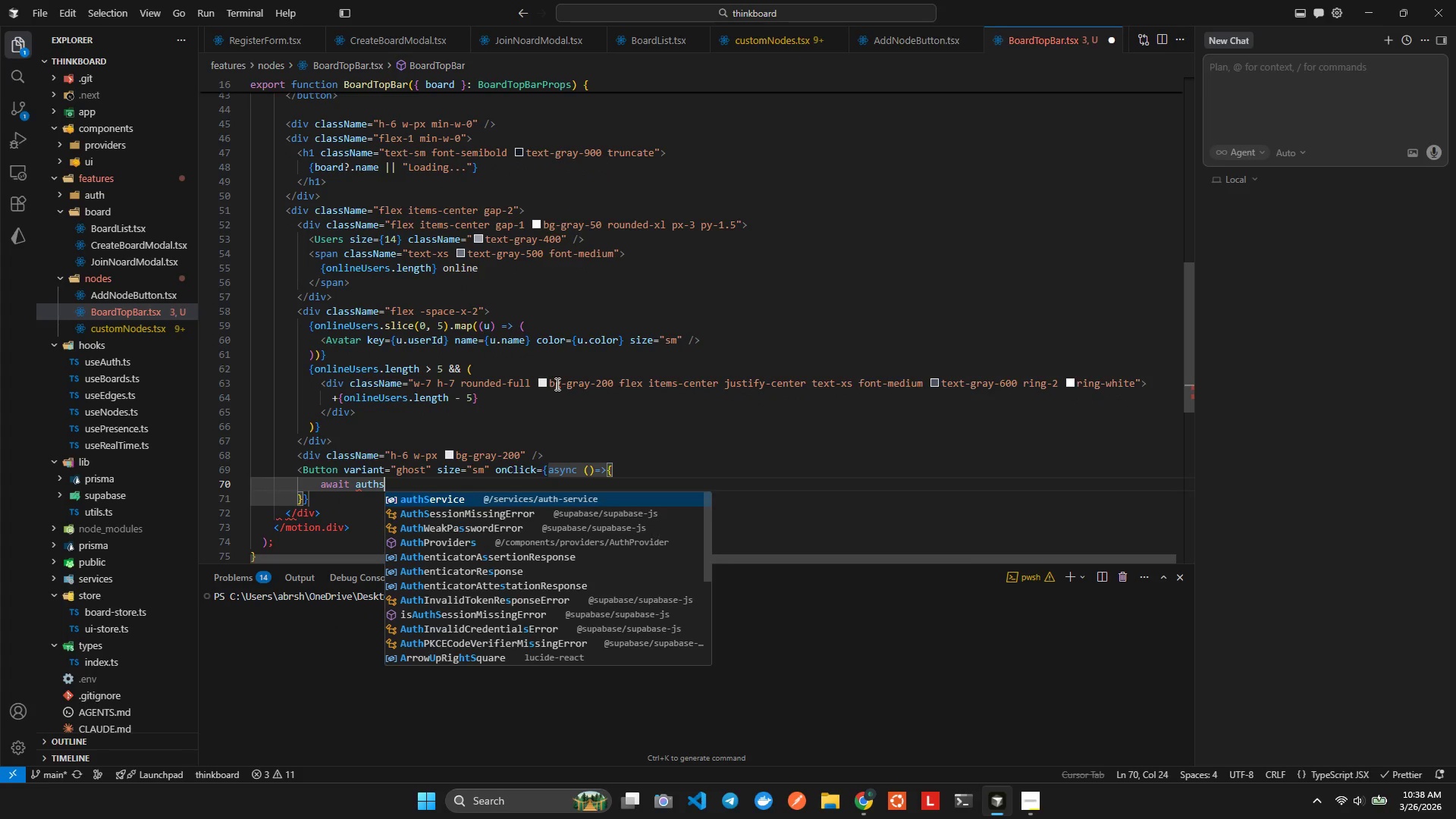 
key(Enter)
 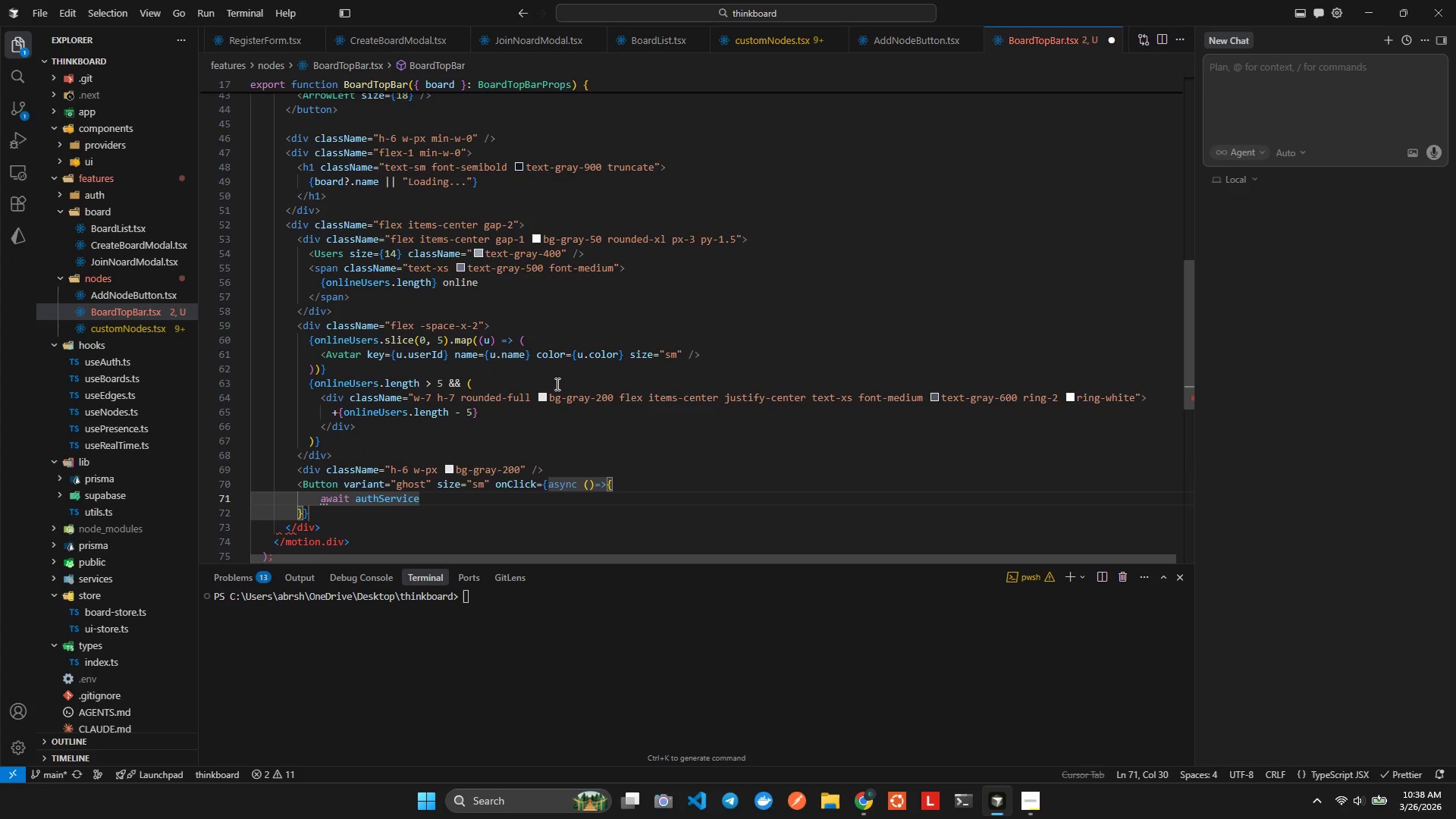 
type(.sgn)
 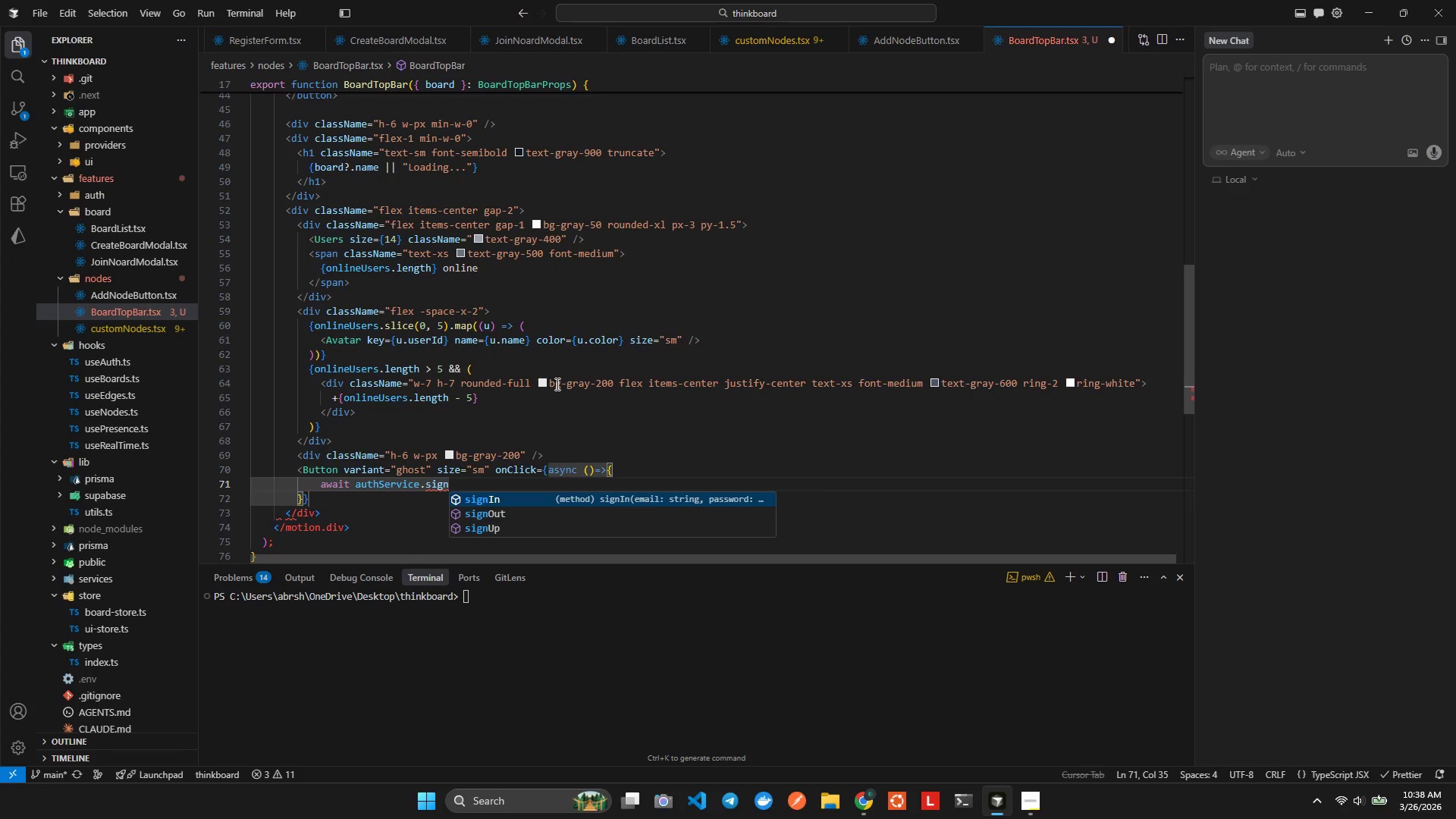 
hold_key(key=I, duration=0.31)
 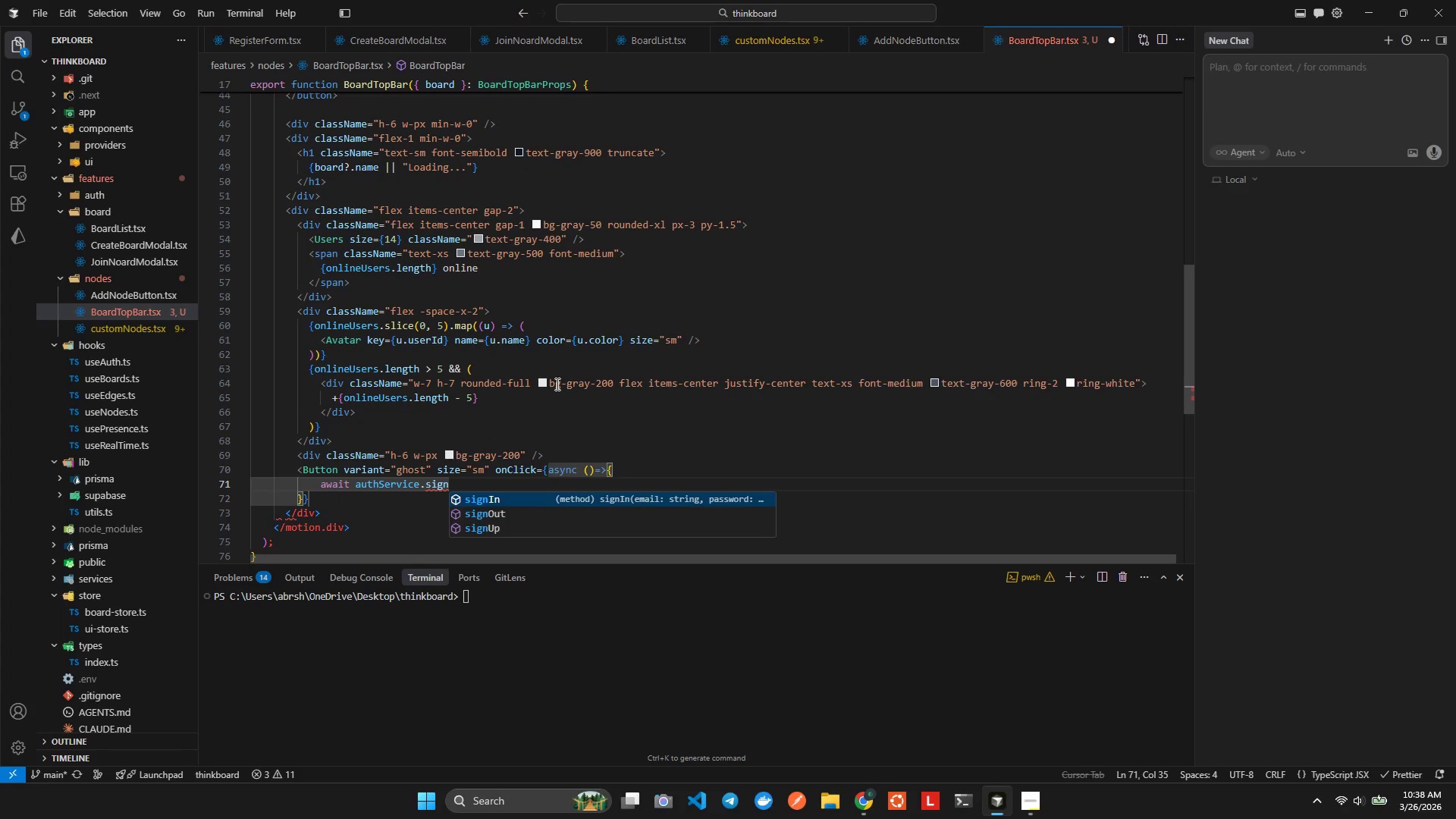 
key(ArrowDown)
 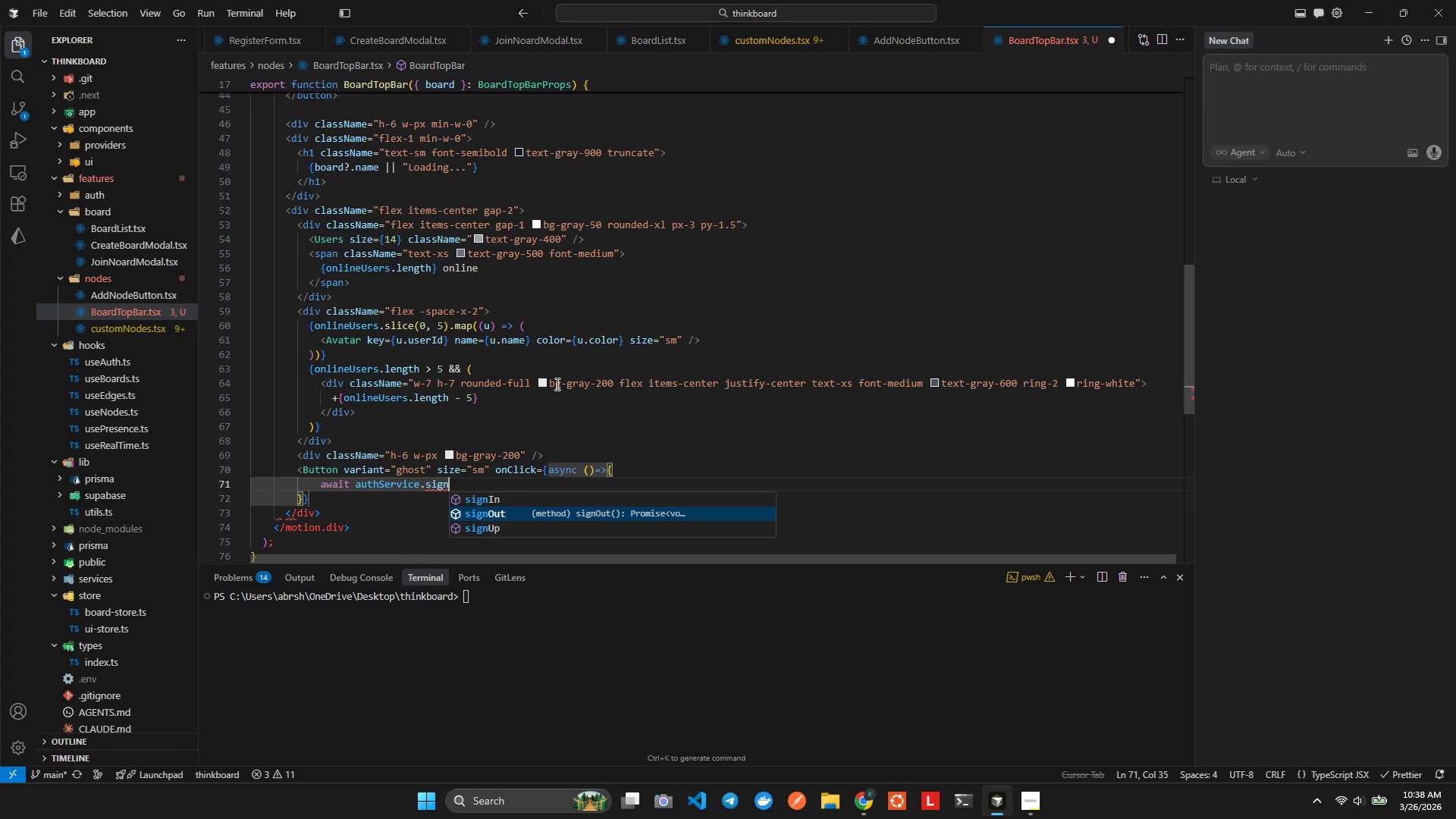 
key(Enter)
 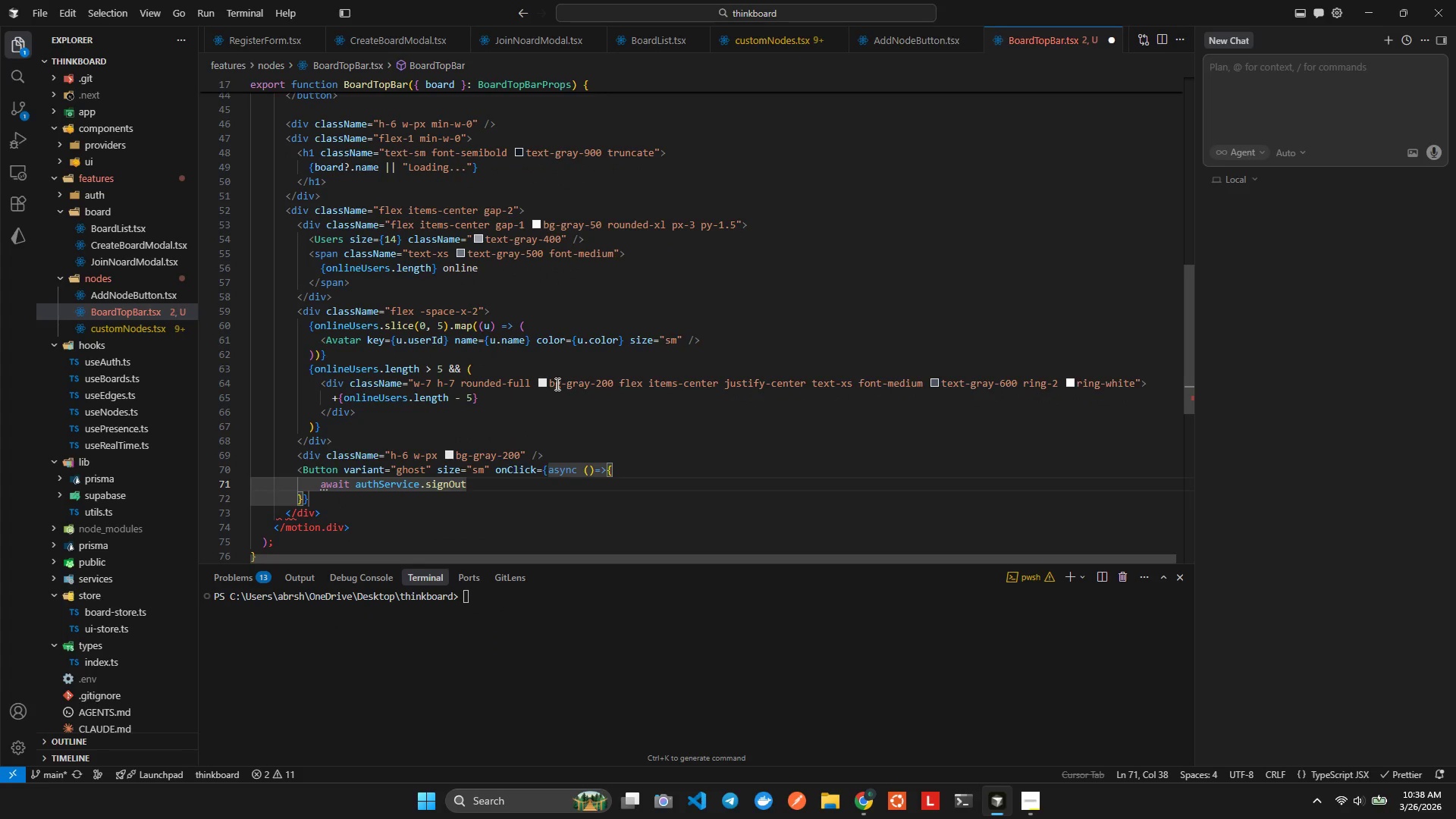 
key(Shift+9)
 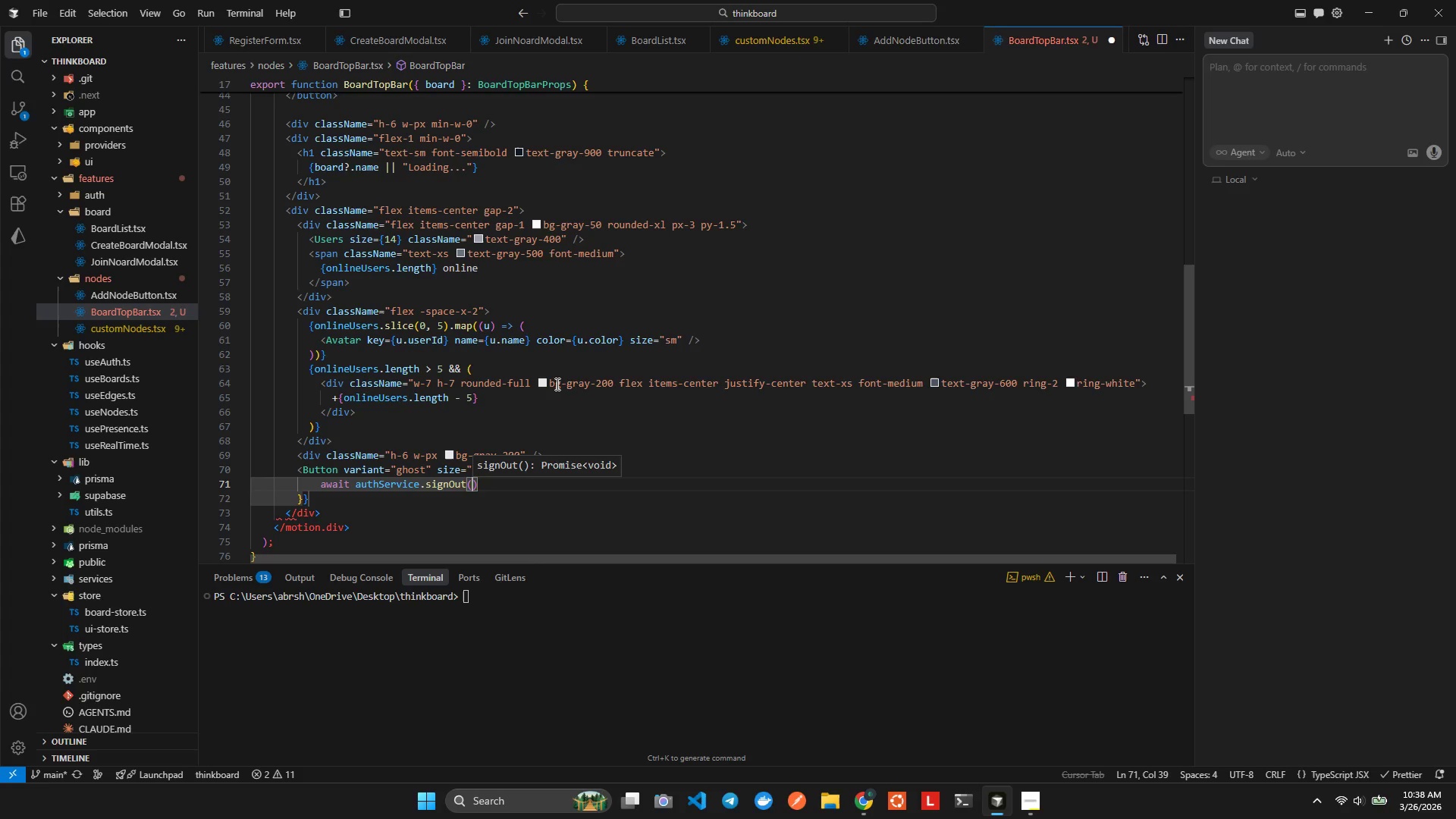 
key(ArrowRight)
 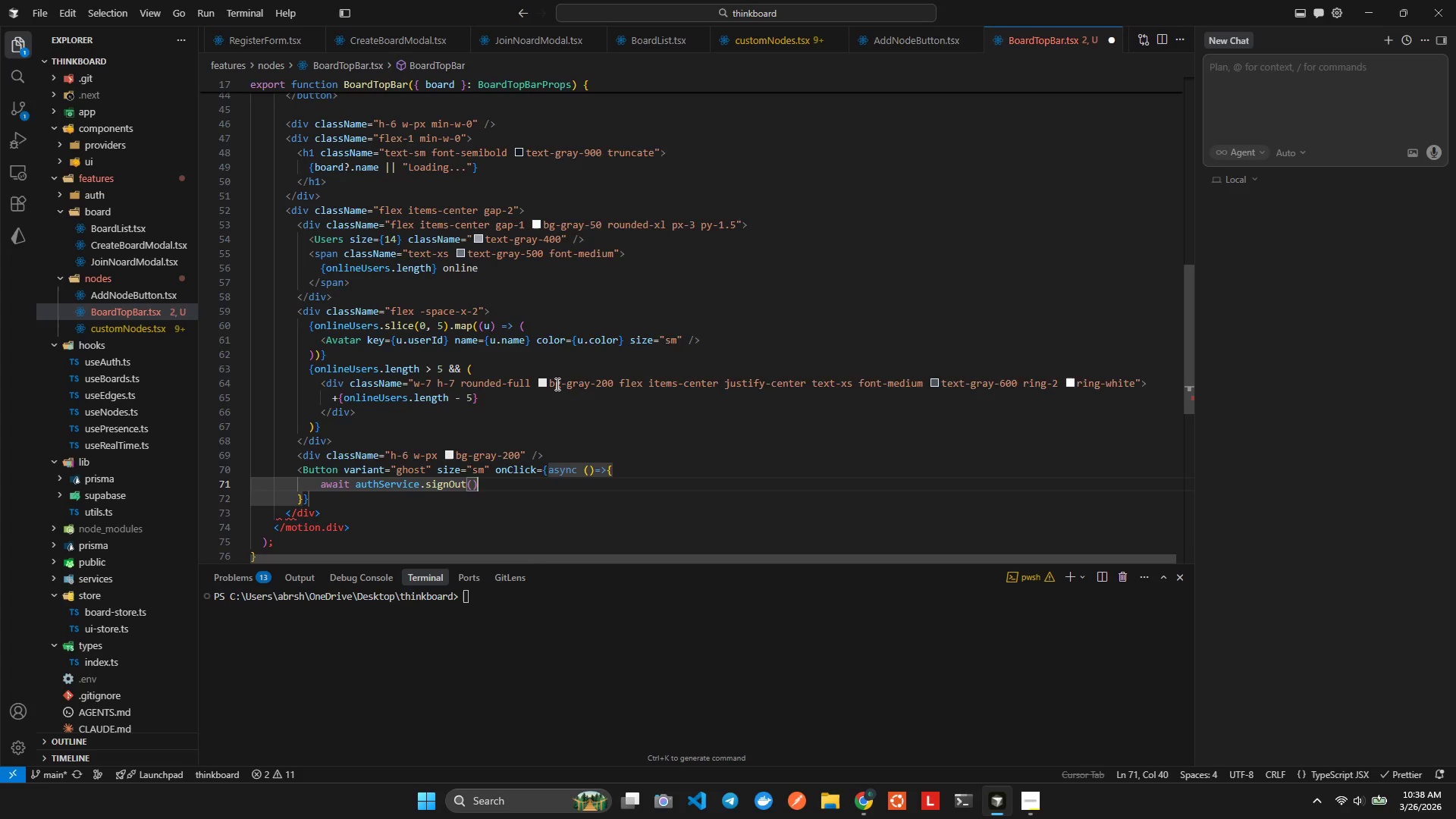 
key(Enter)
 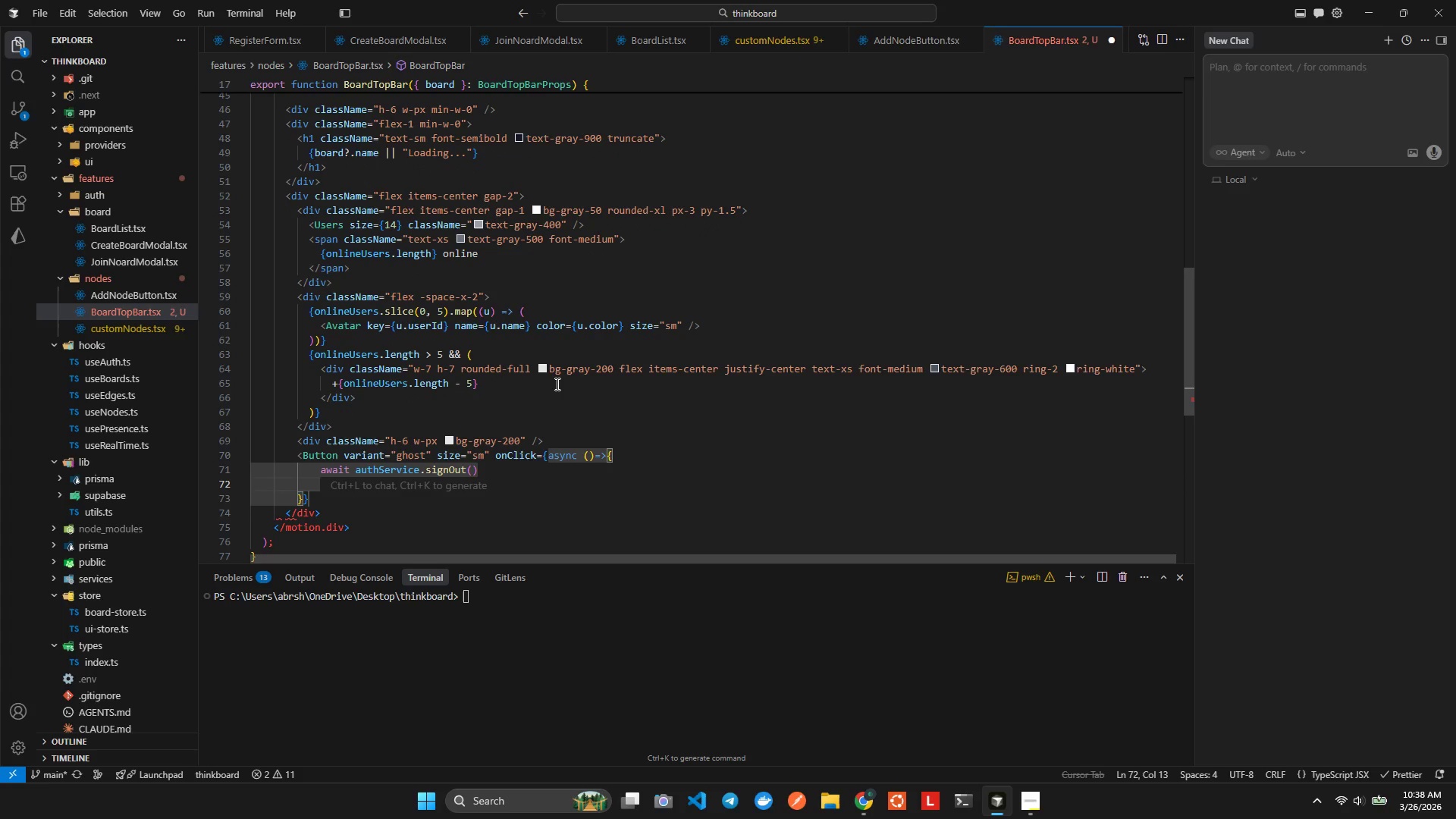 
type(router.ps)
 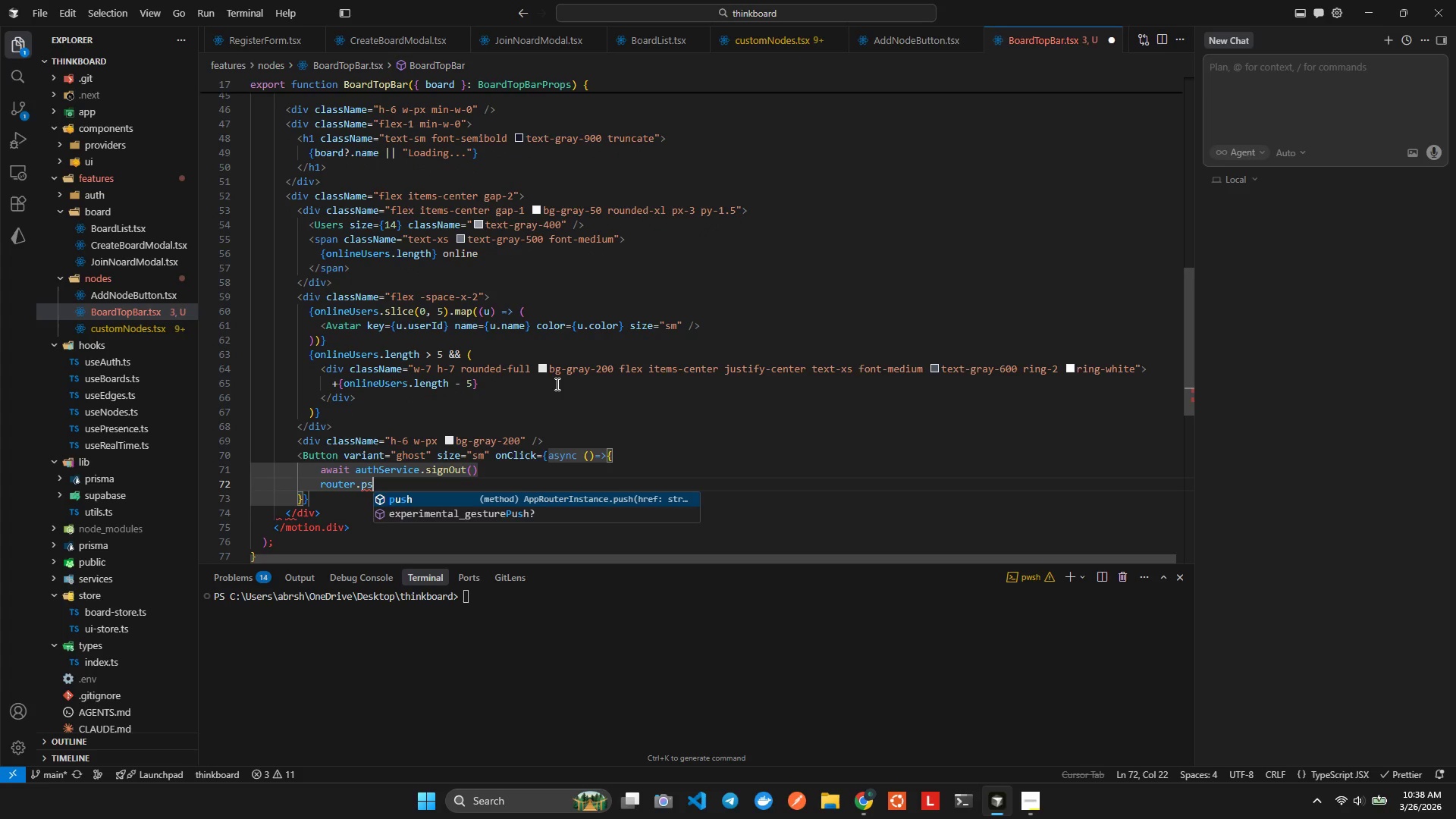 
key(Enter)
 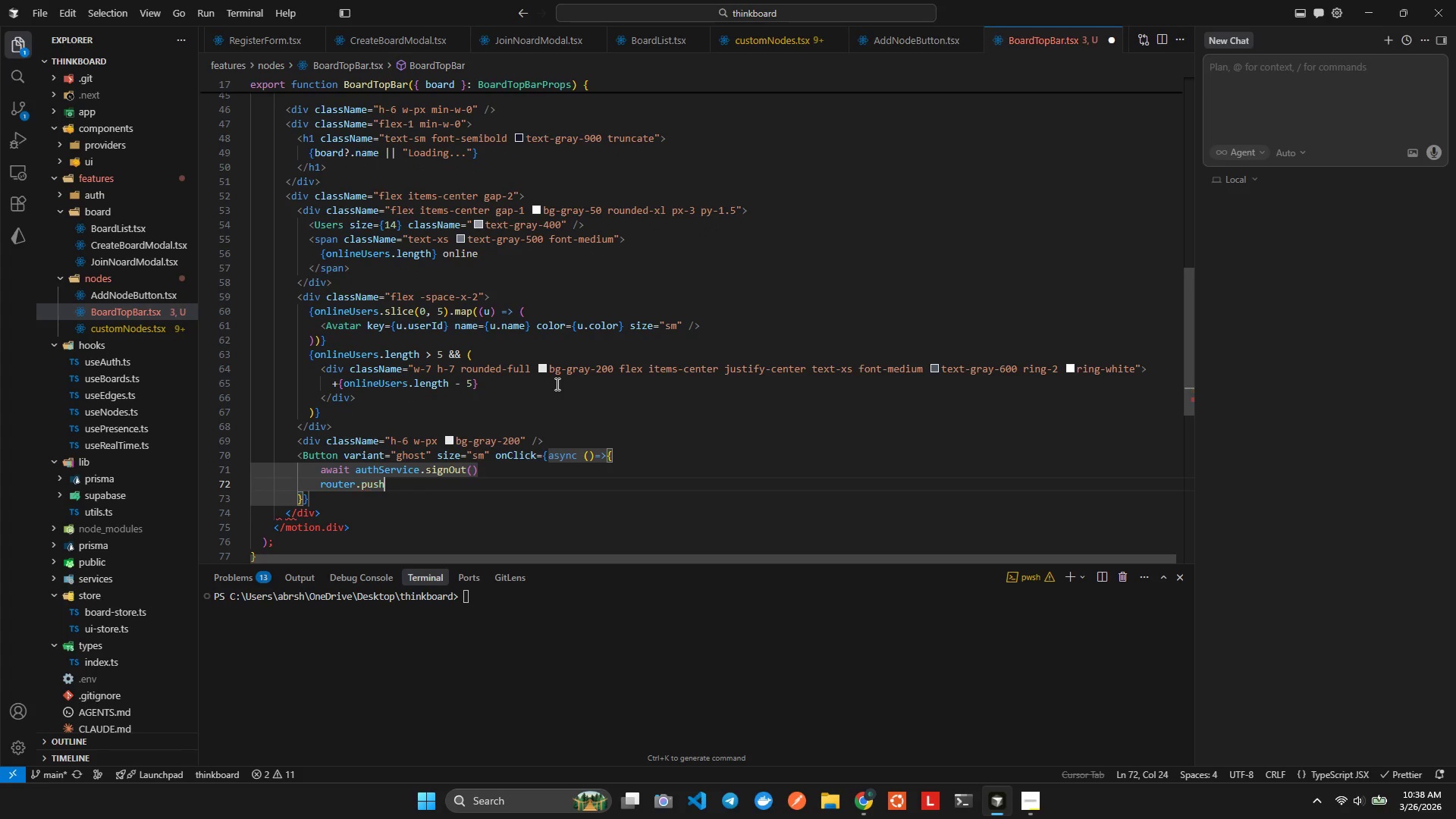 
type(('/;)
key(Backspace)
type(login)
 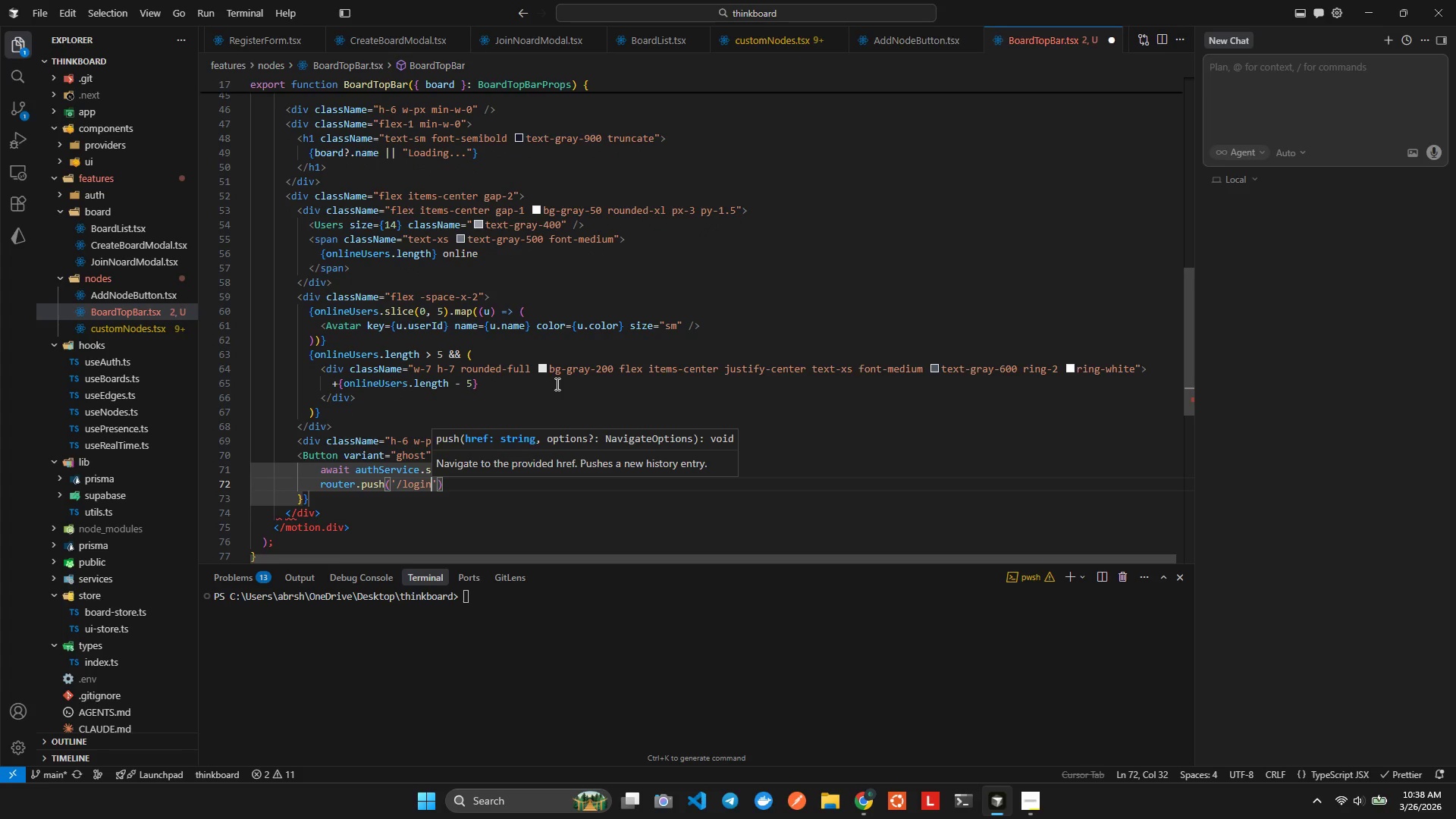 
key(Alt+AltLeft)
 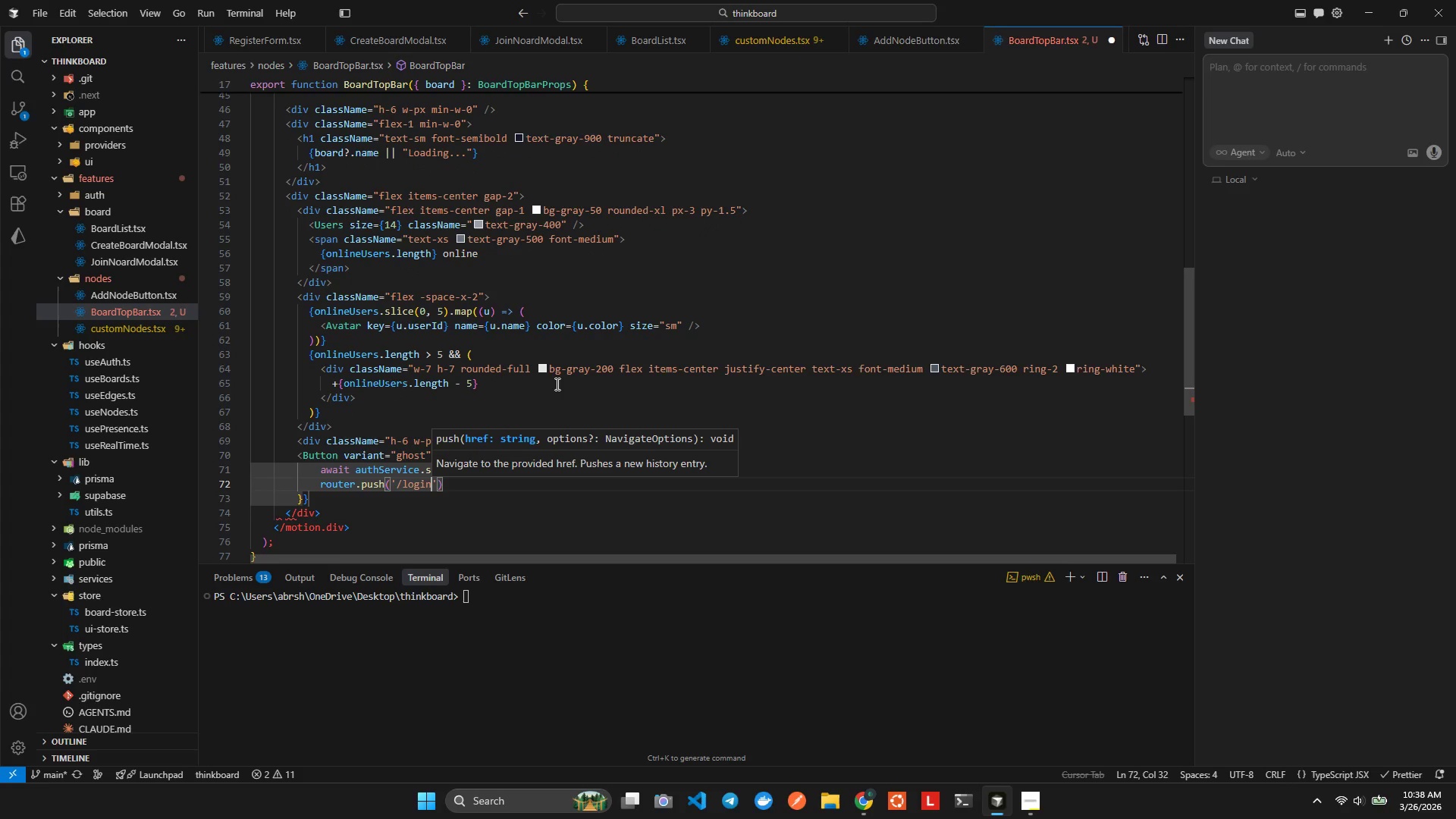 
key(Alt+Shift+ShiftLeft)
 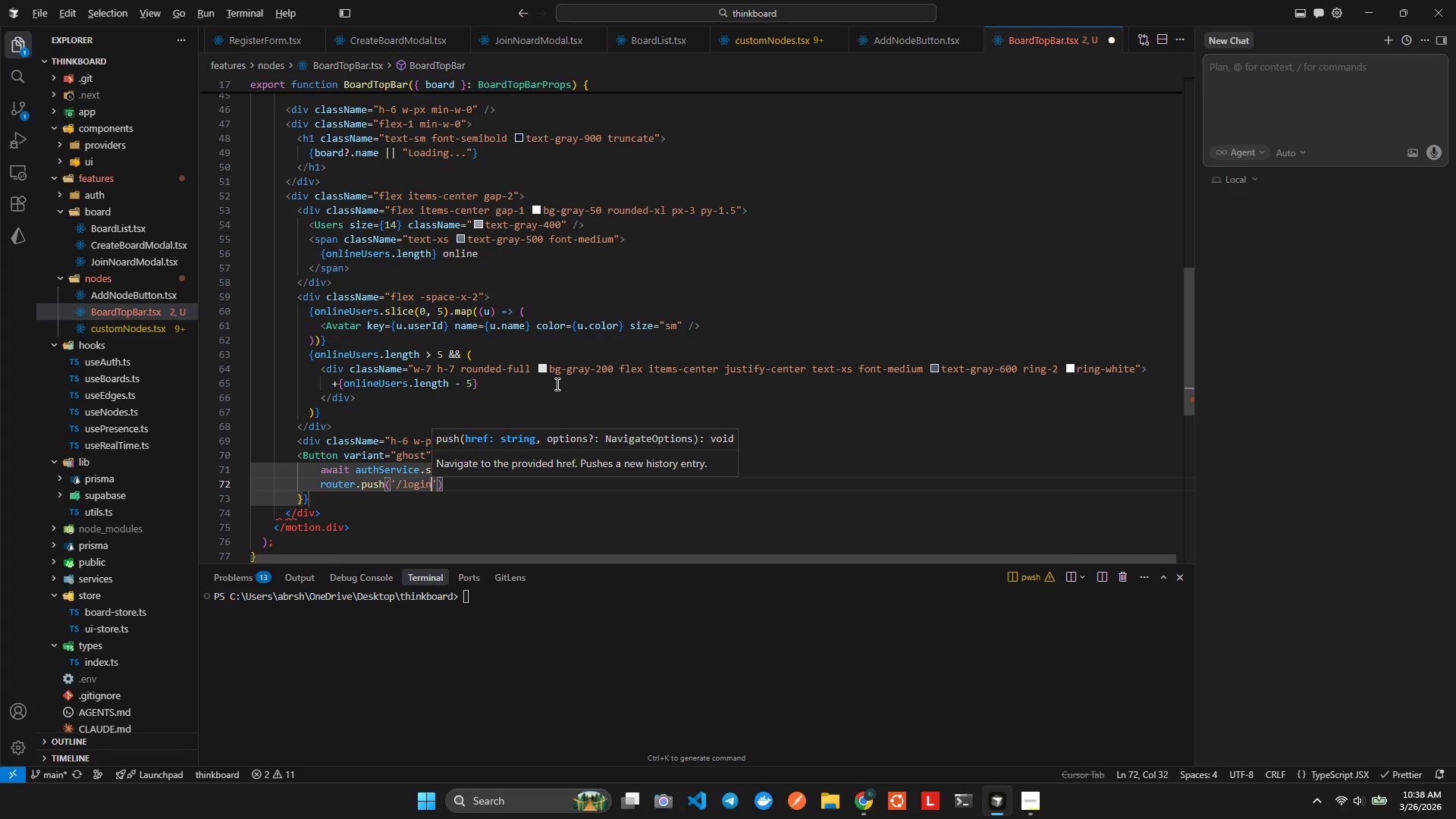 
key(Alt+Shift+F)
 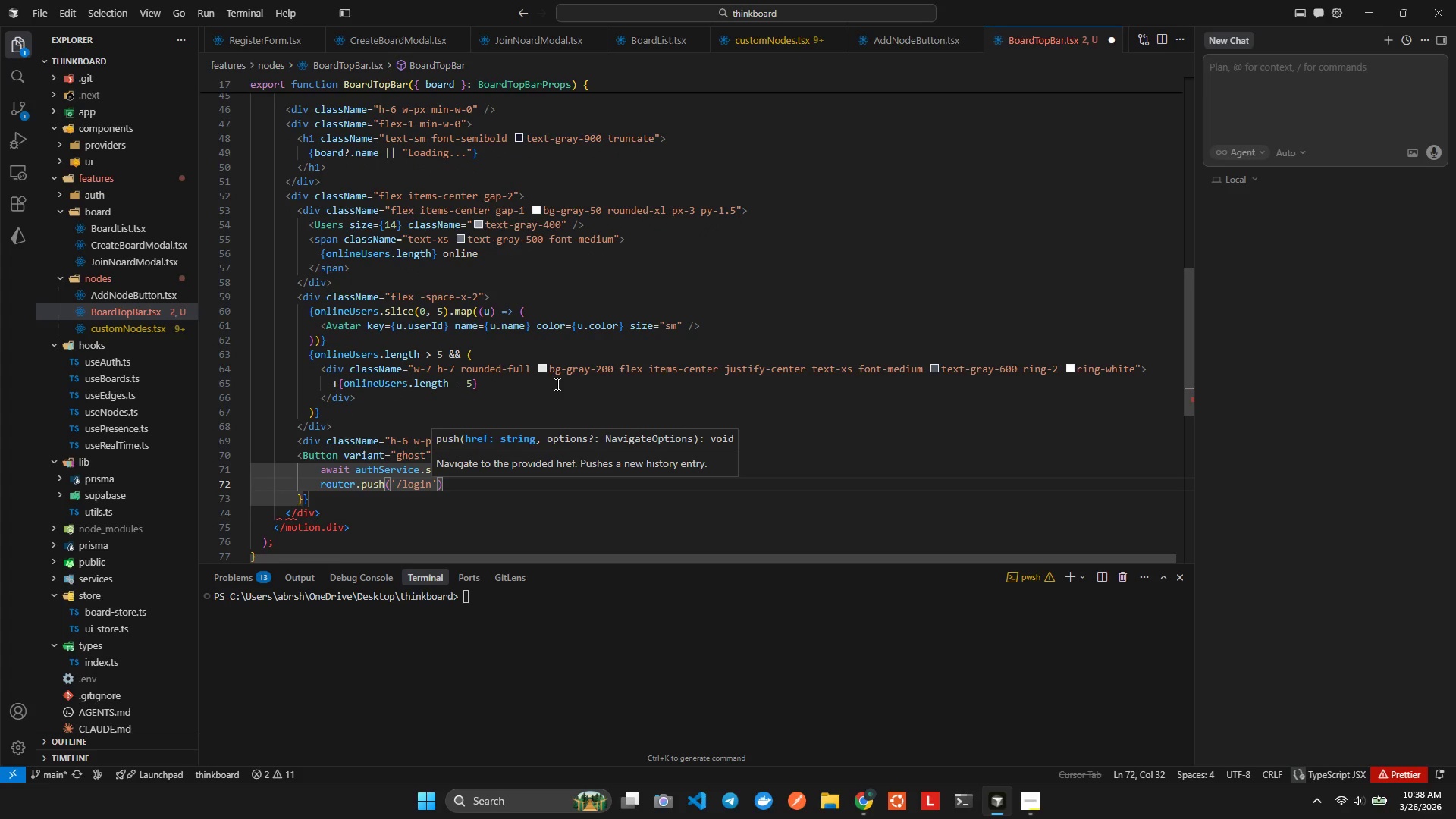 
key(ArrowRight)
 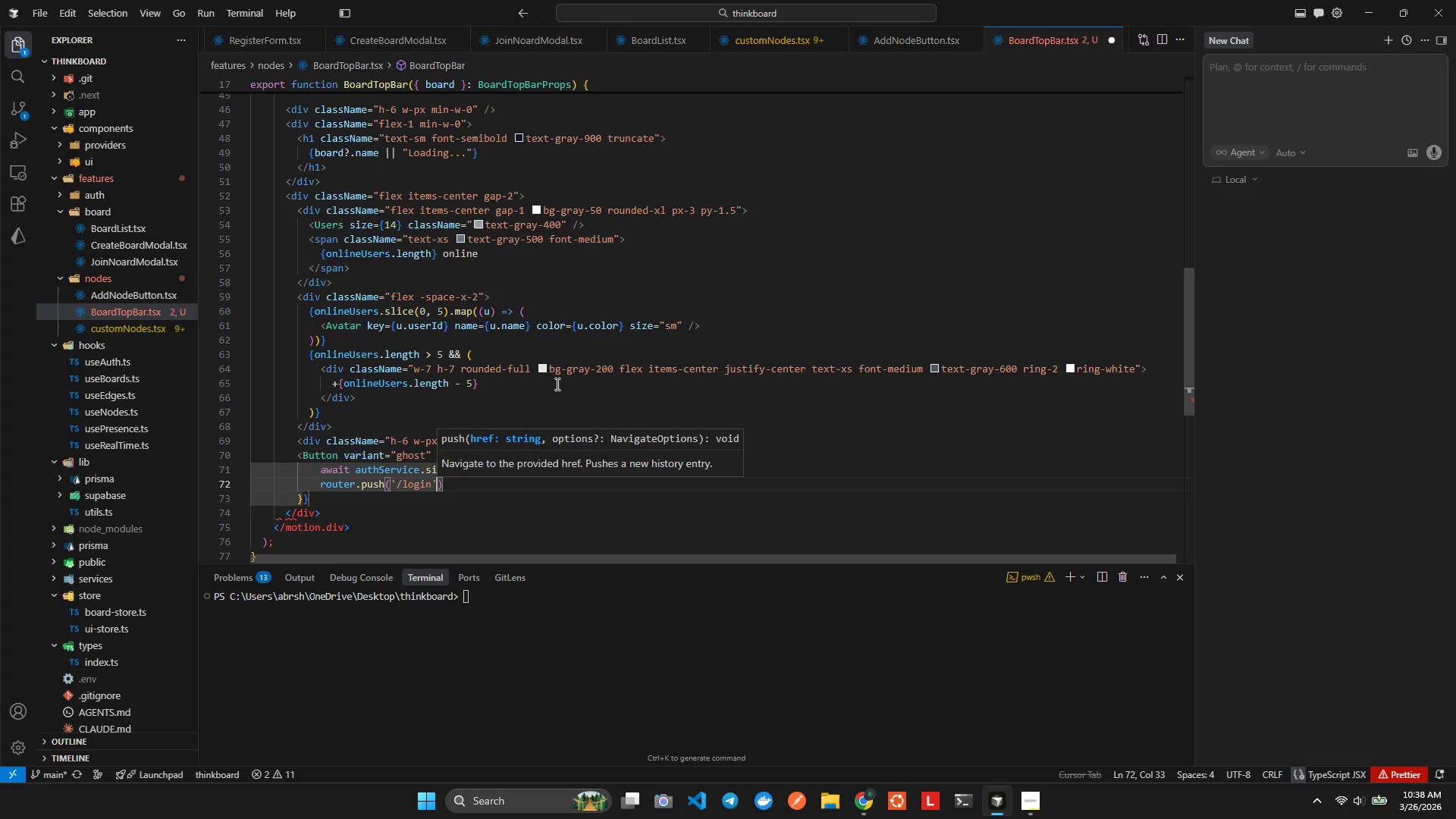 
key(ArrowRight)
 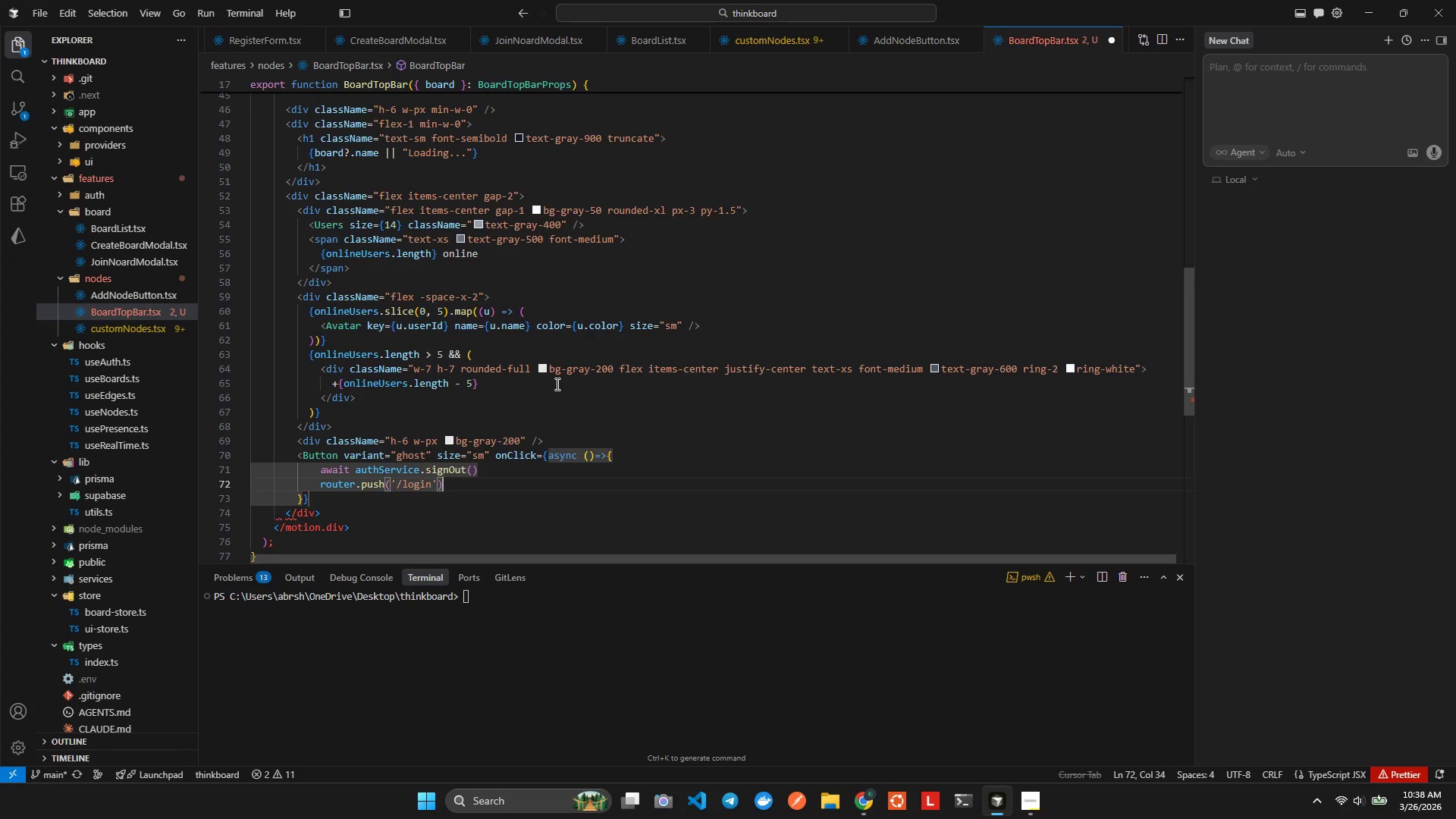 
key(ArrowDown)
 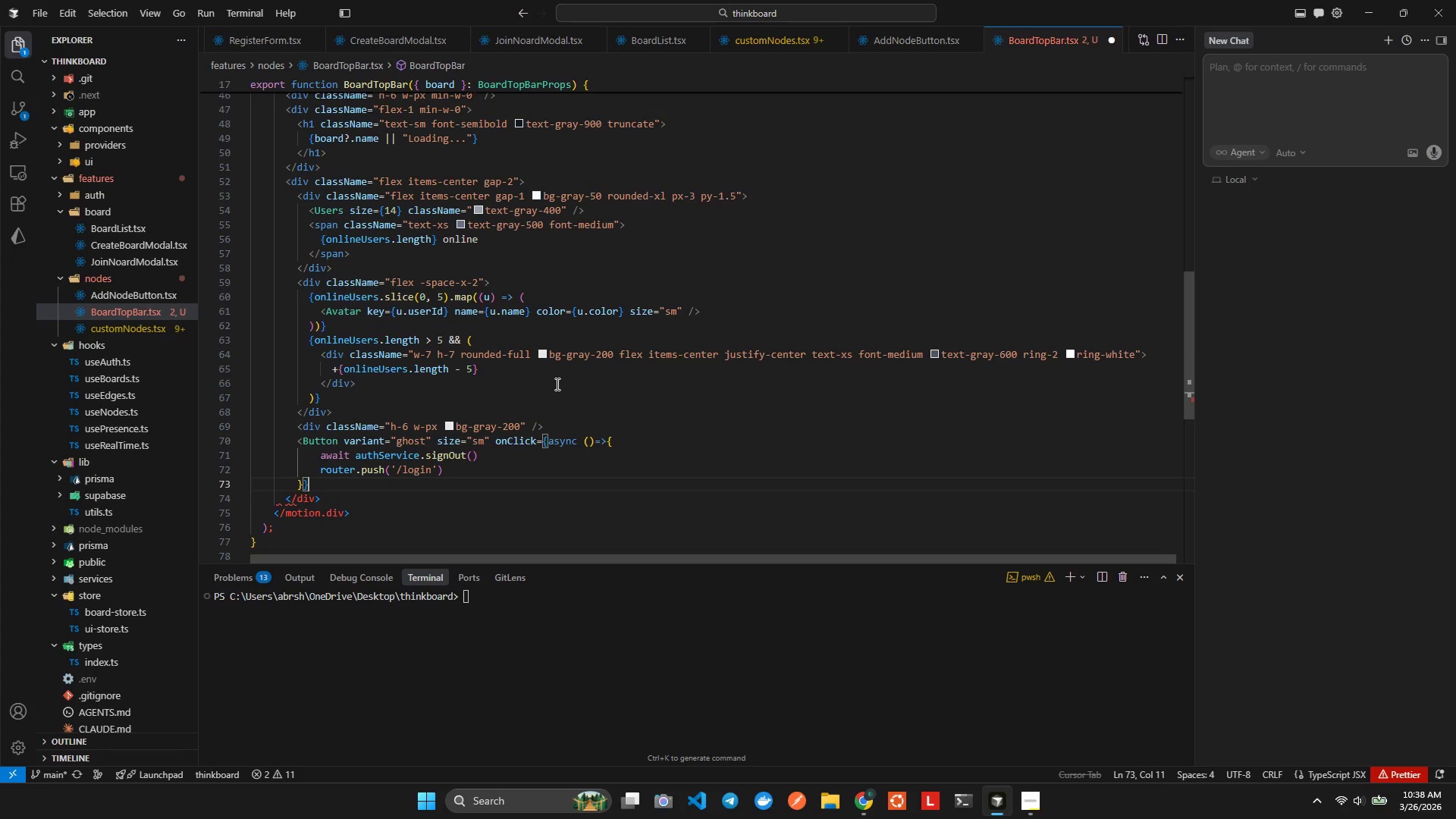 
key(Shift+Period)
 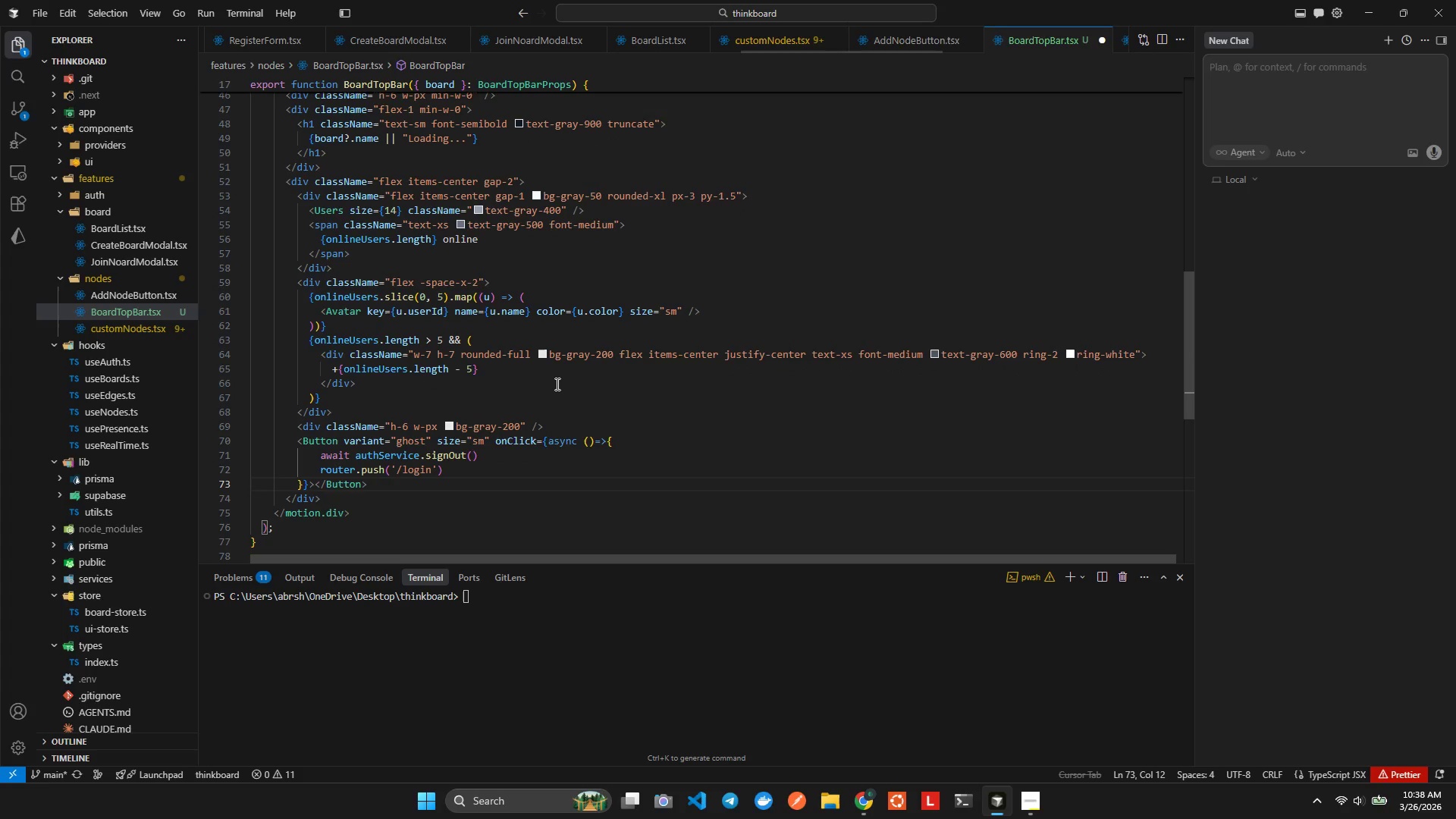 
key(ArrowLeft)
 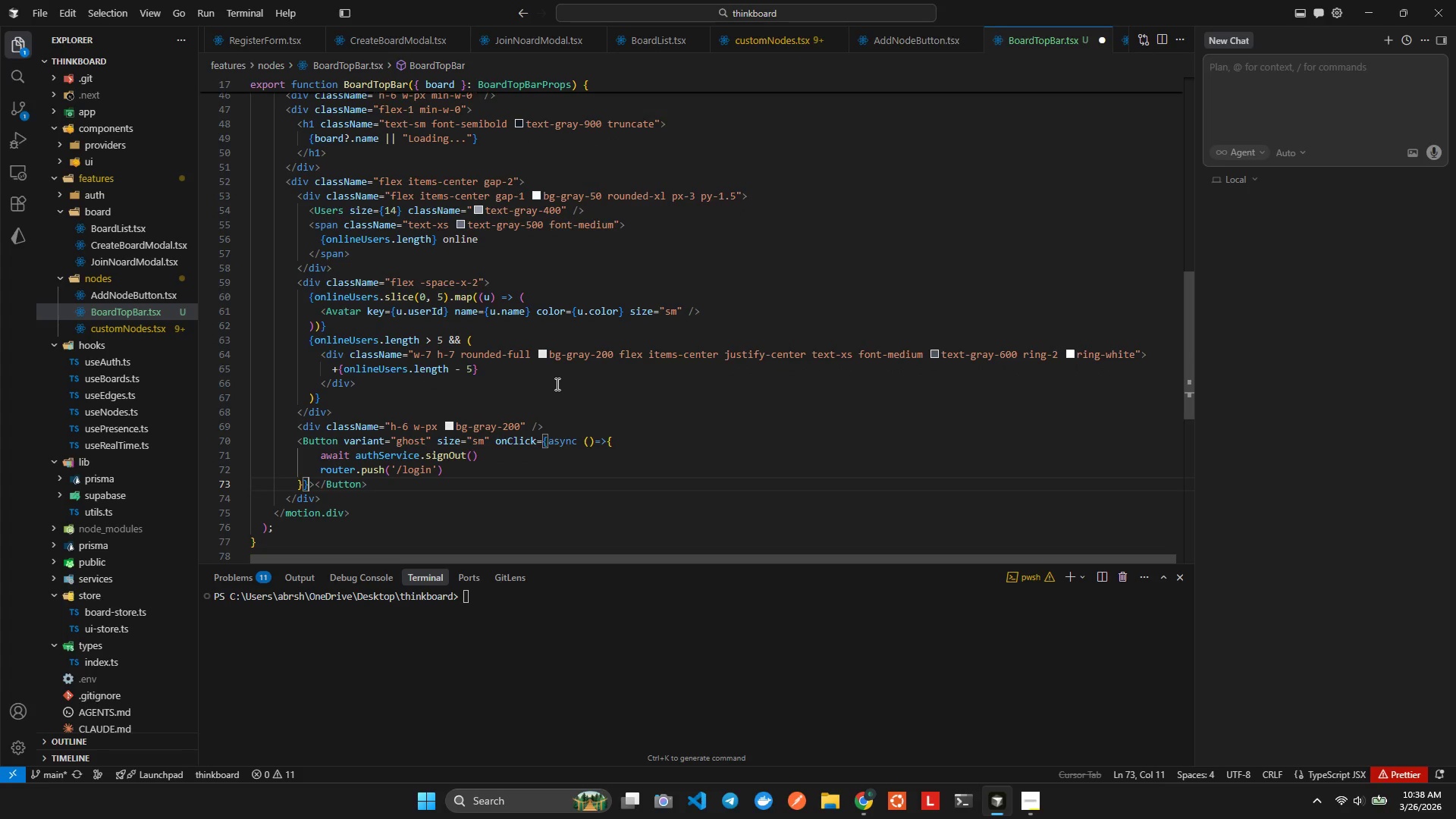 
key(ArrowRight)
 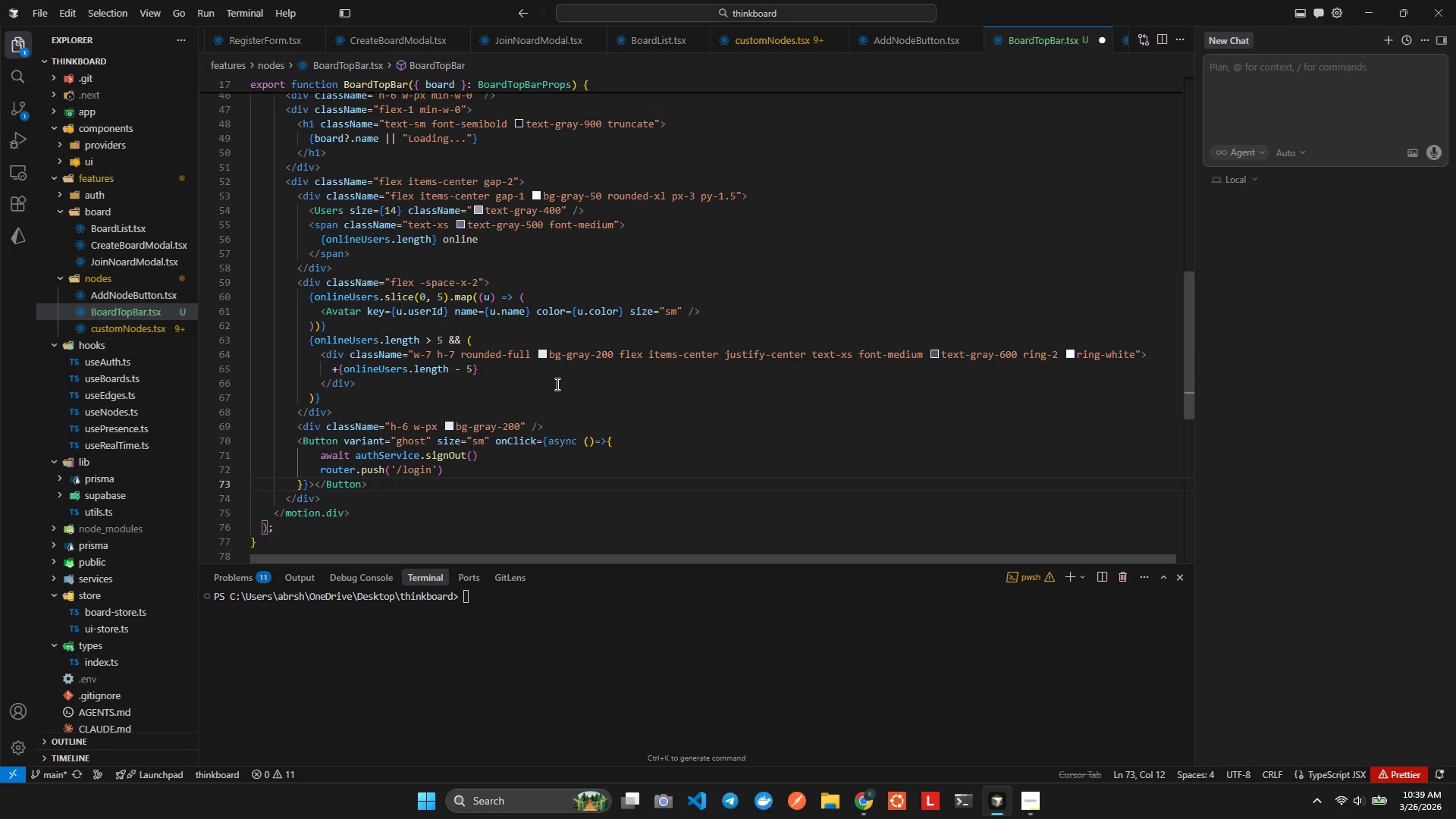 
key(Enter)
 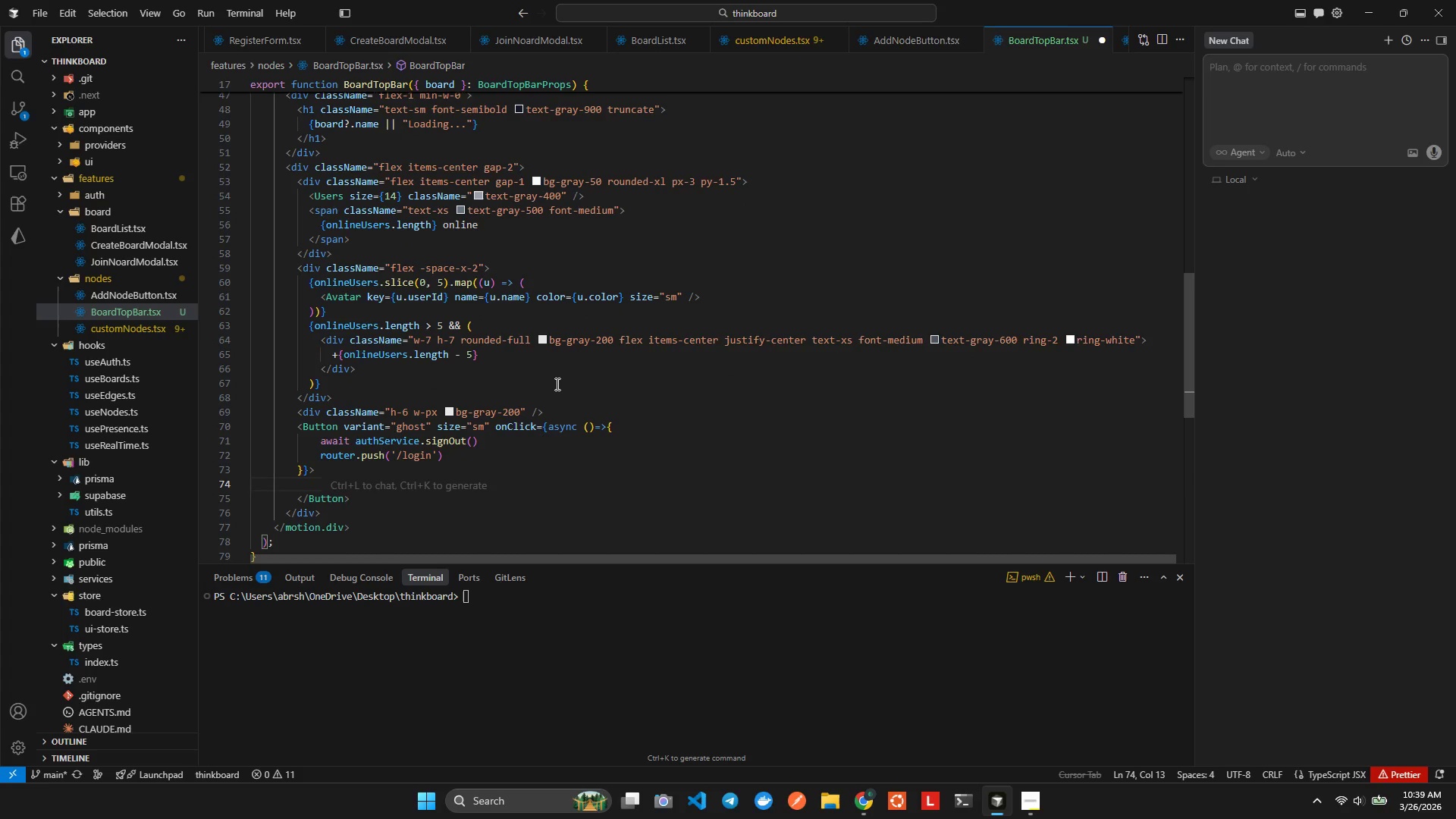 
type(<Logut)
 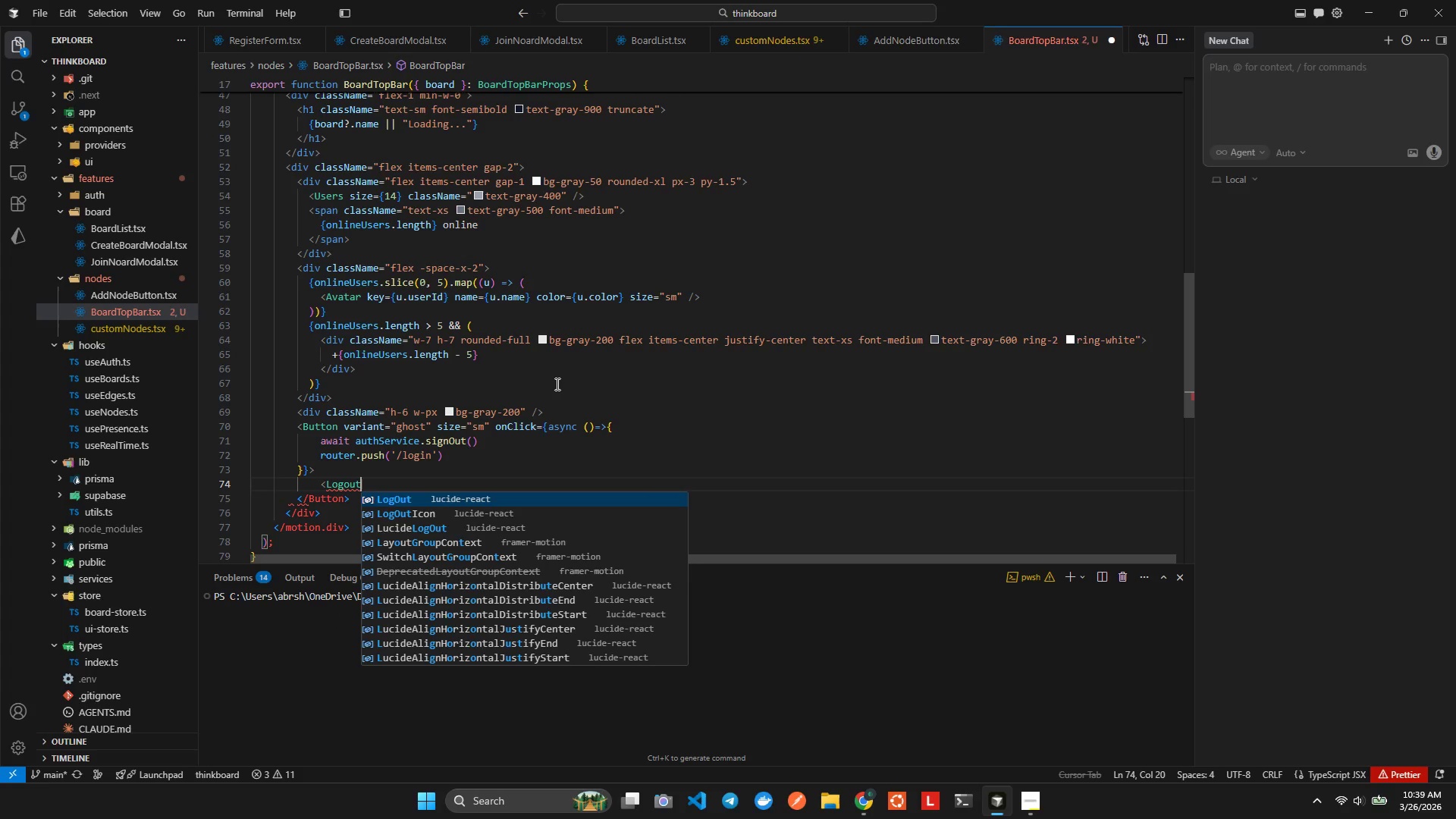 
key(Enter)
 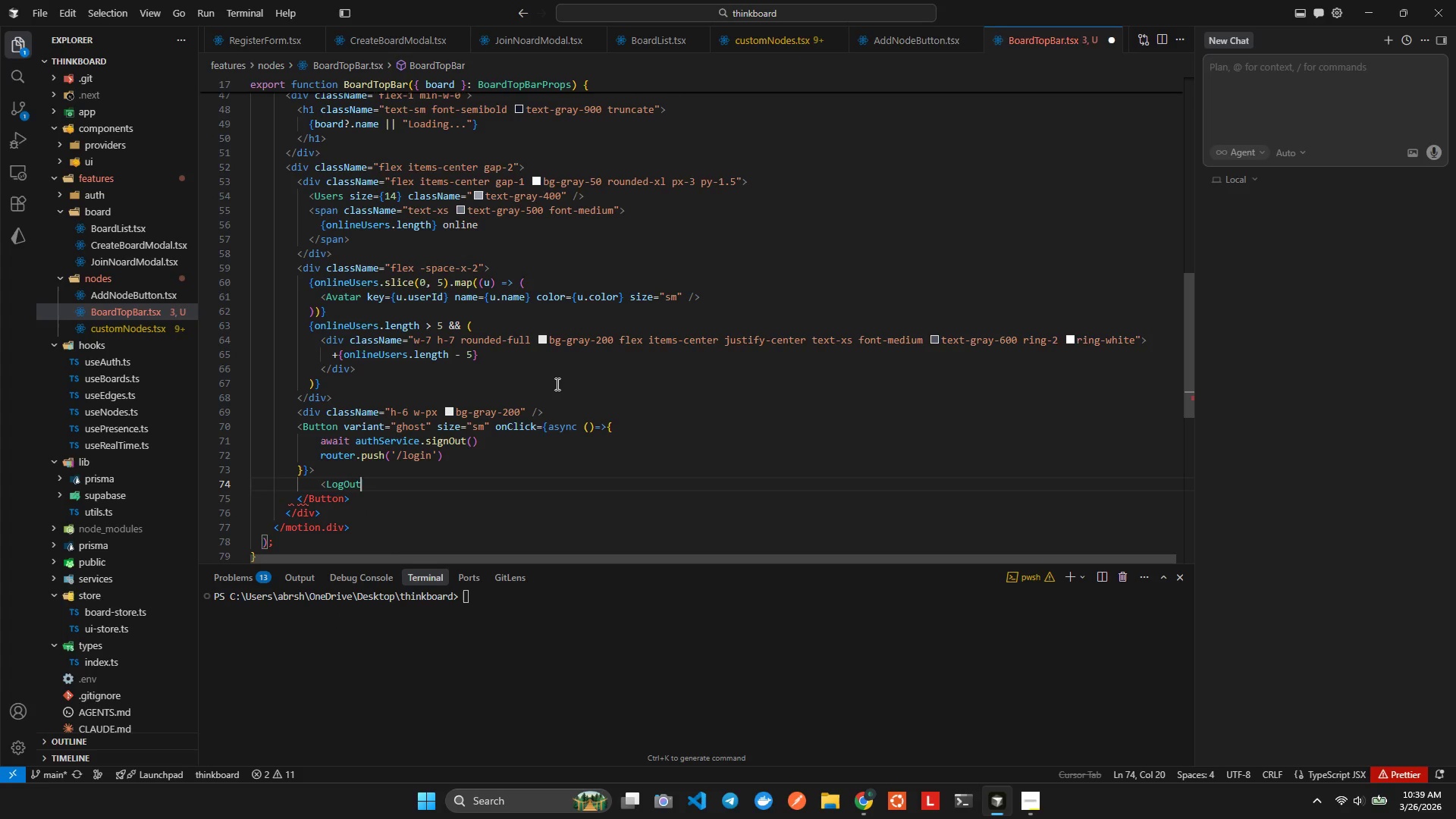 
type( siz)
 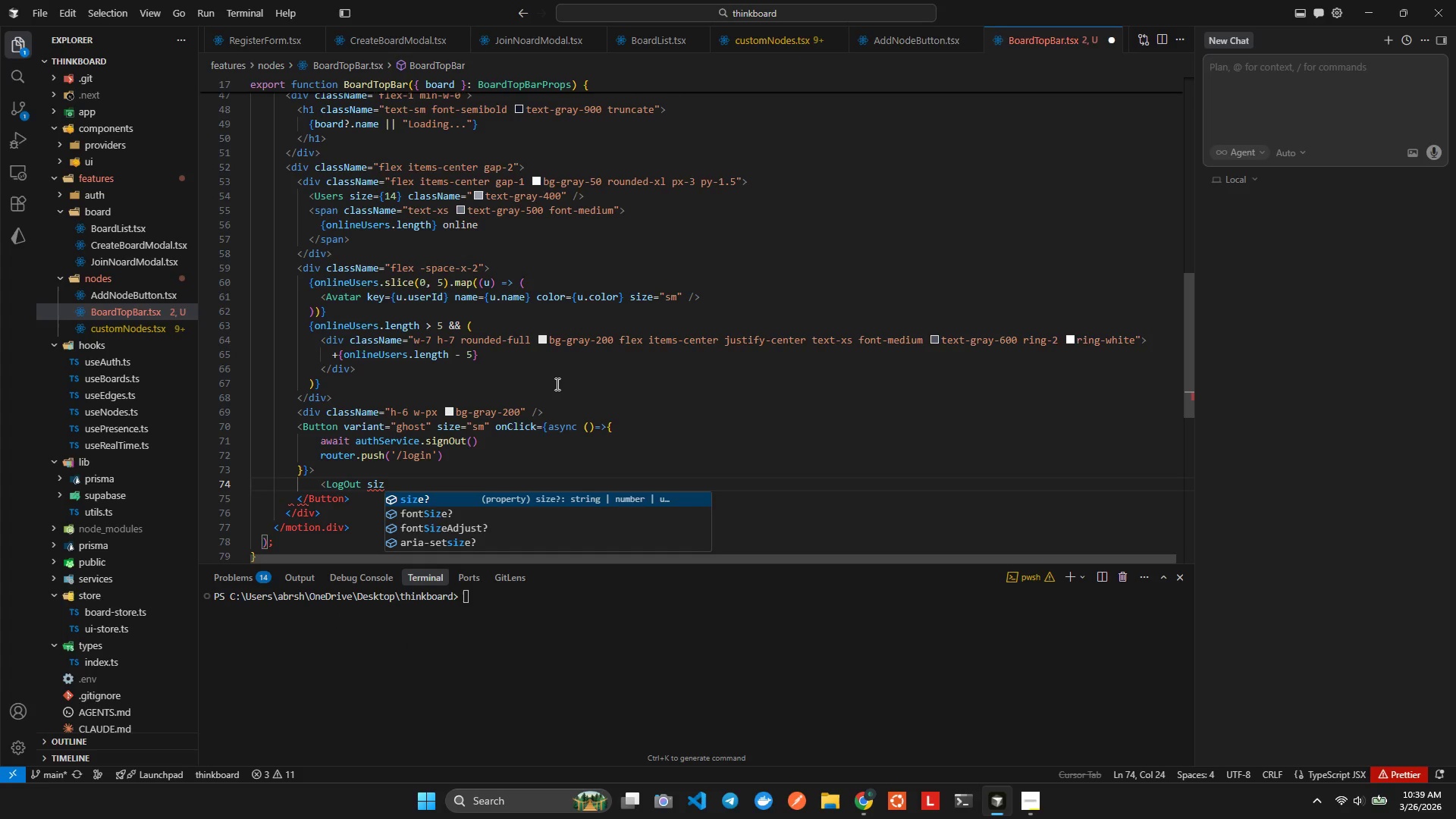 
key(Enter)
 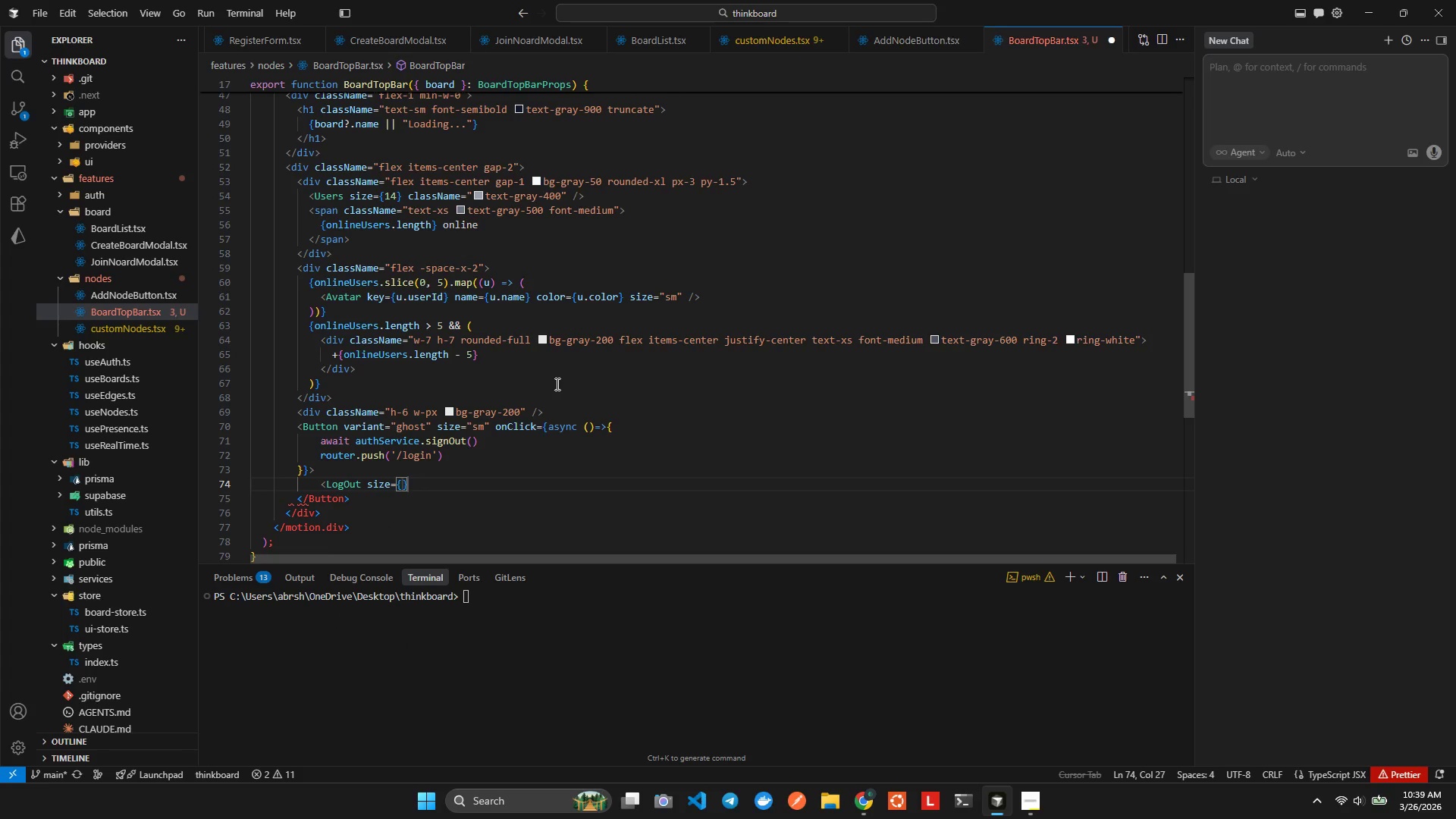 
type(14)
 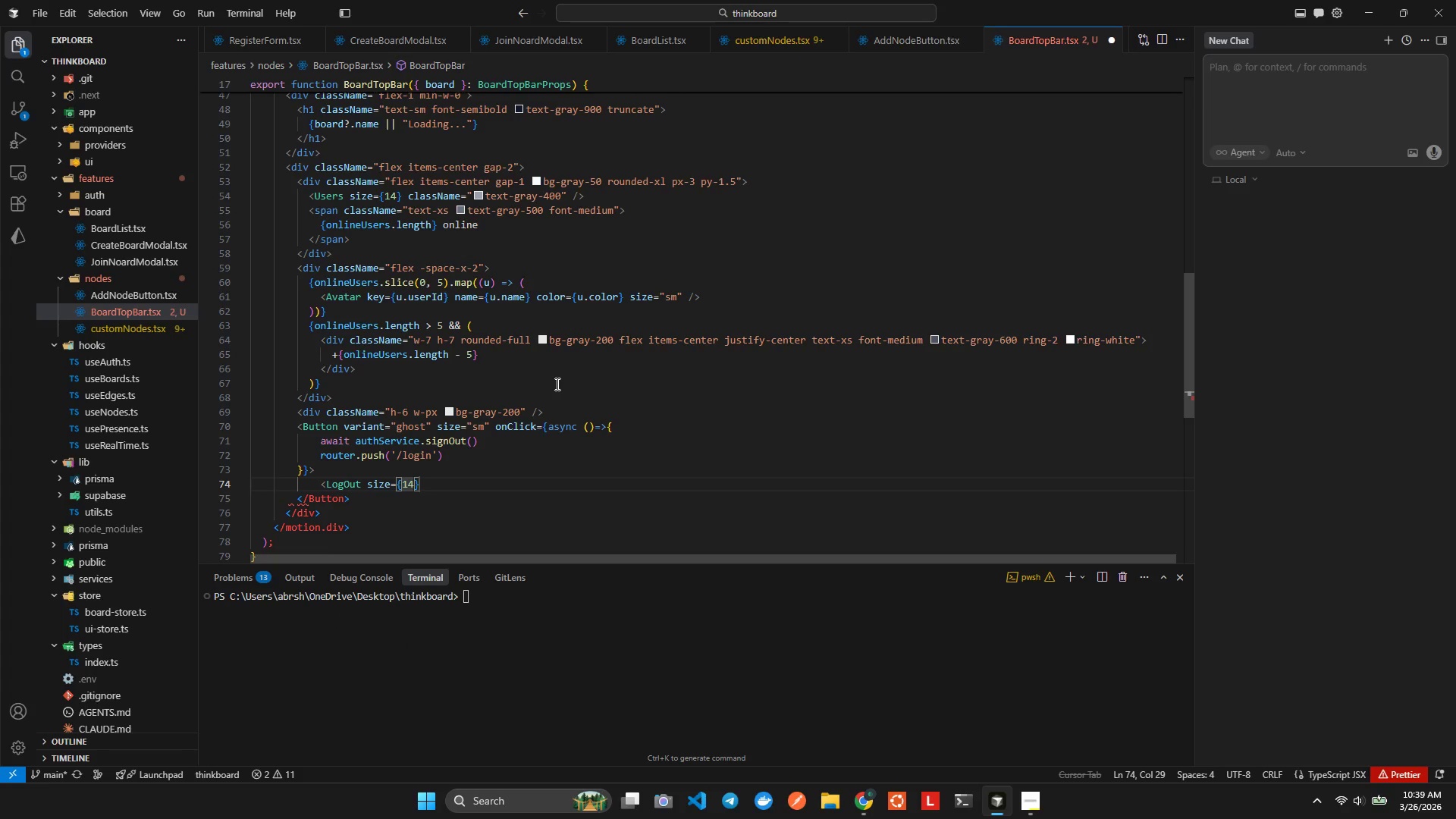 
key(ArrowRight)
 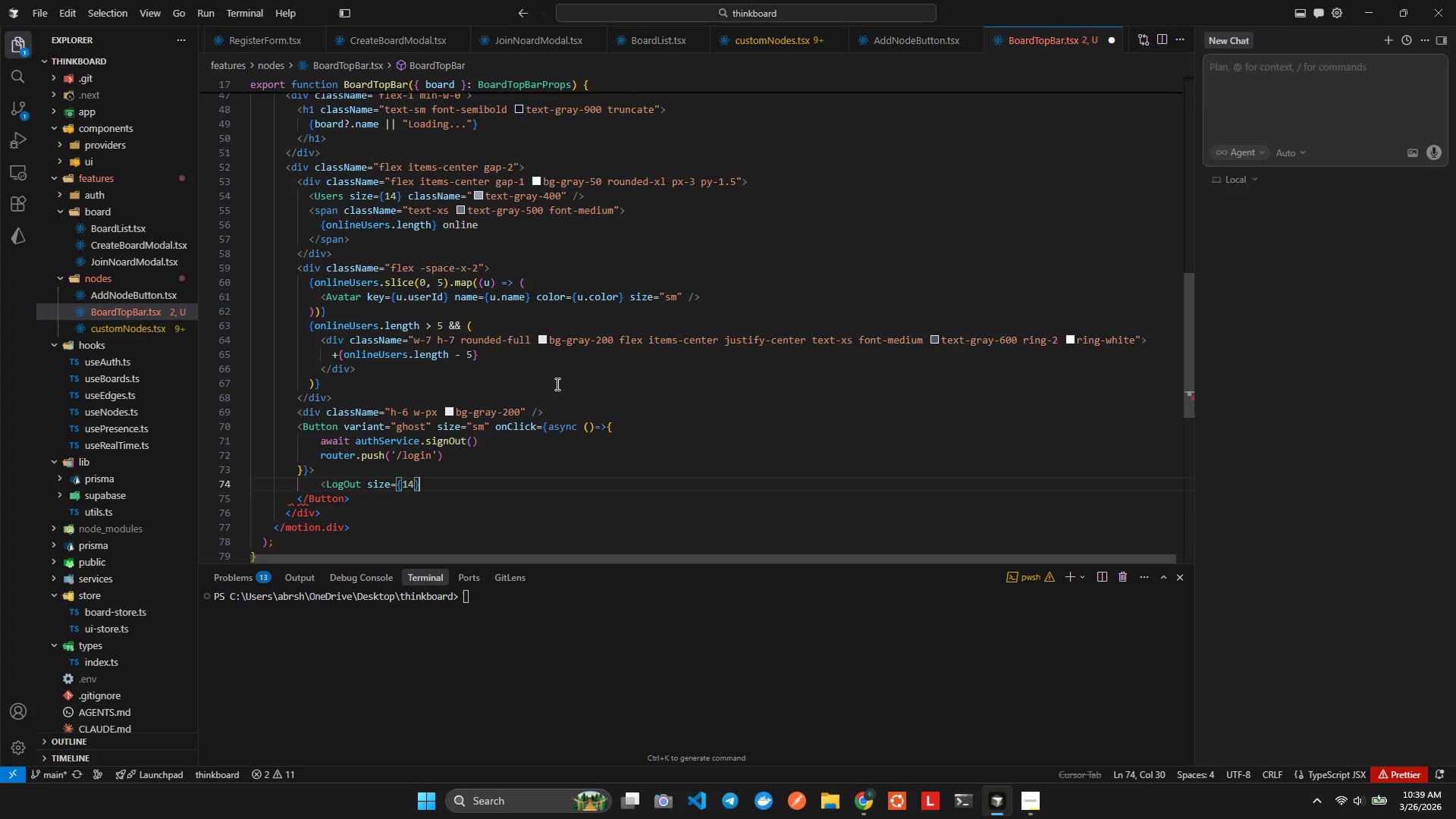 
key(Space)
 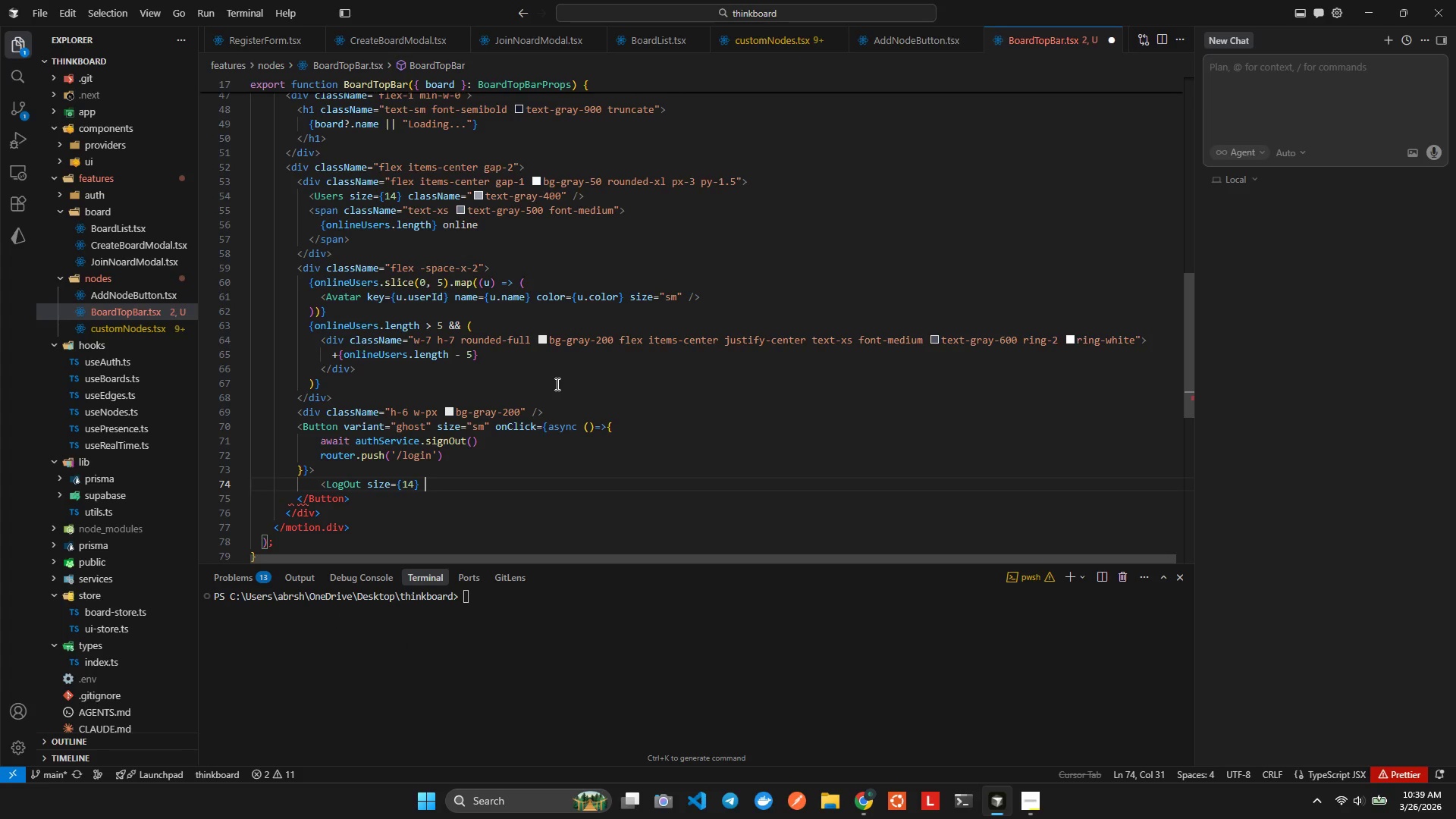 
key(NumpadDivide)
 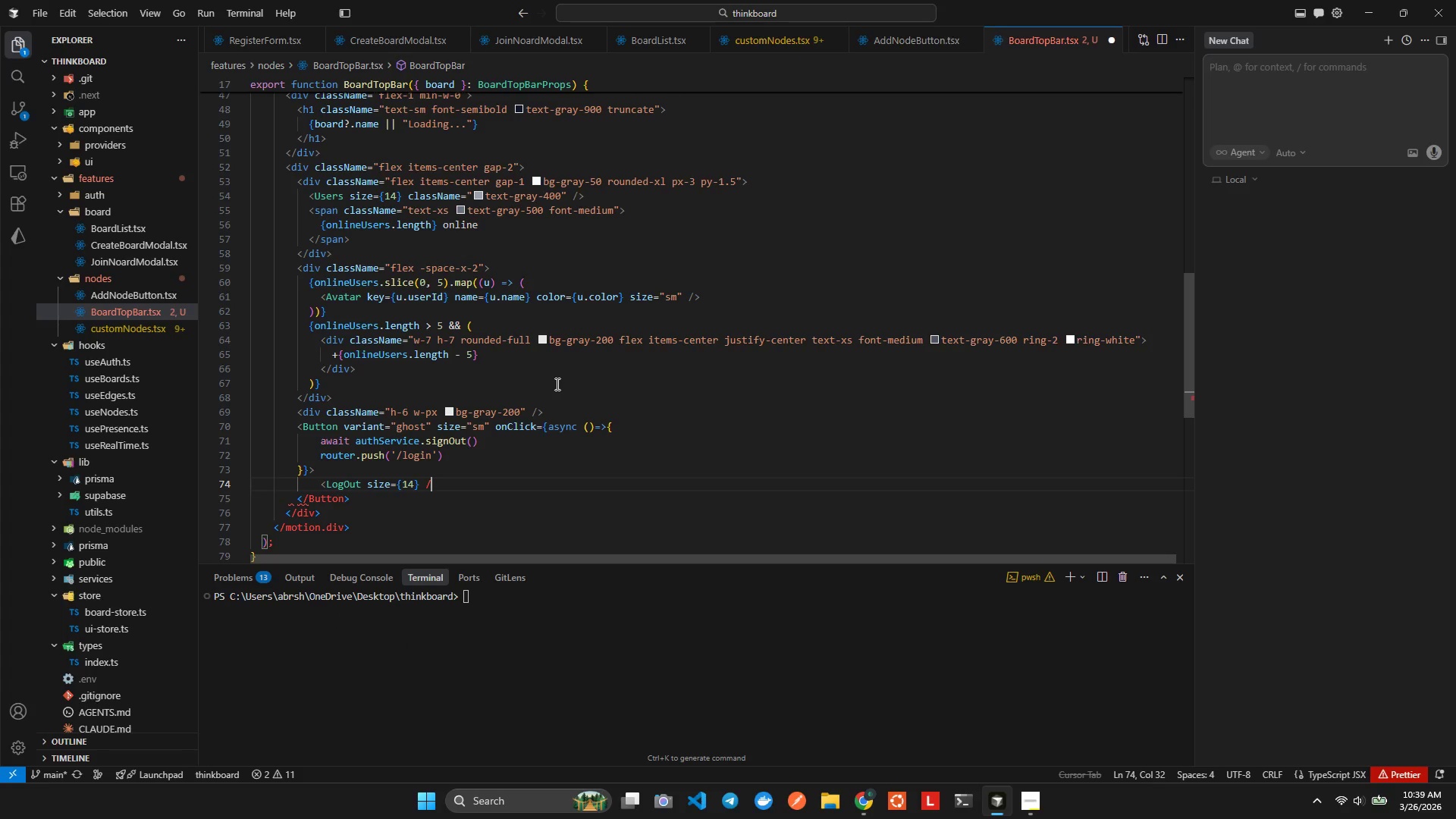 
key(Shift+Period)
 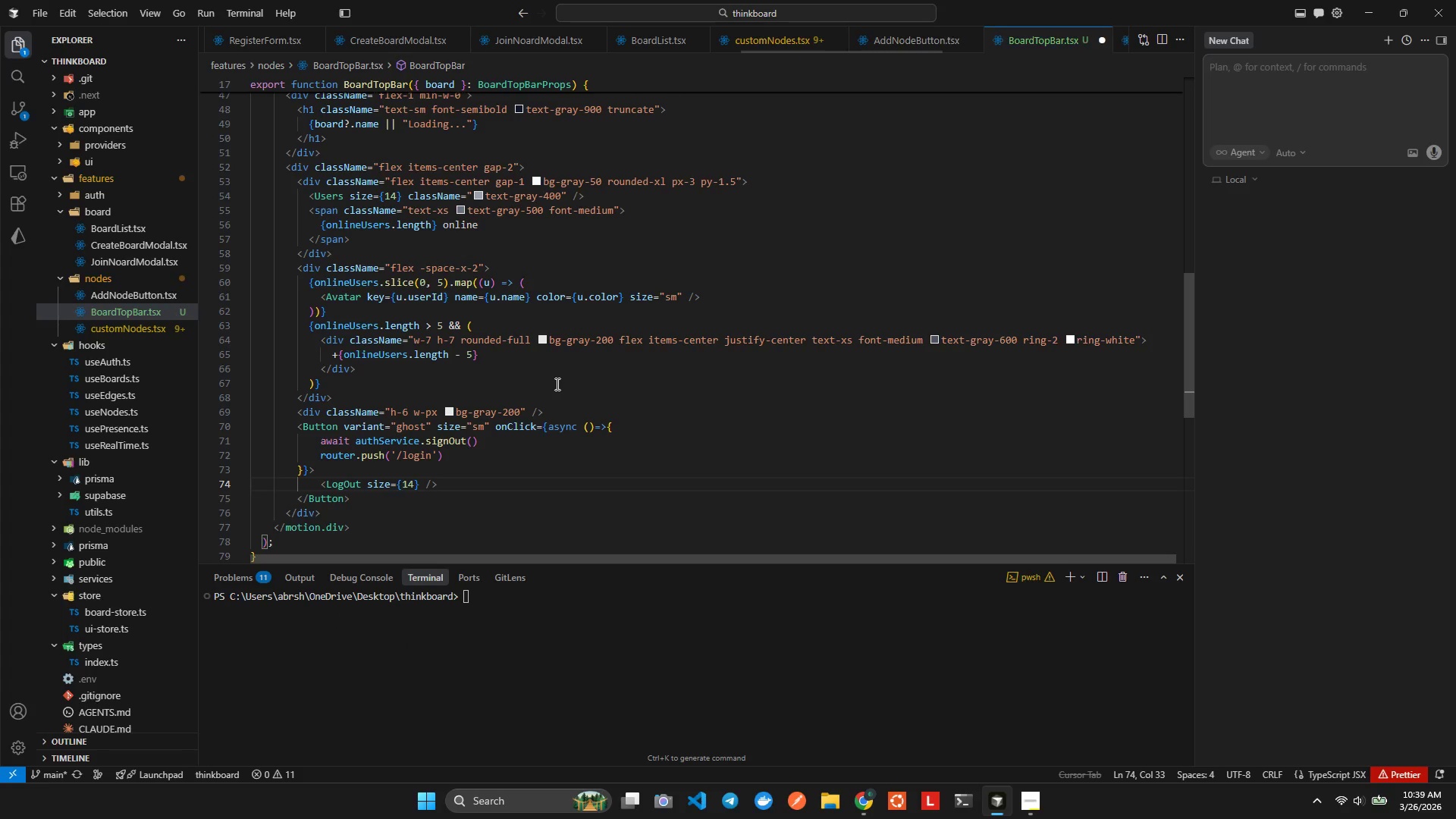 
key(Alt+AltLeft)
 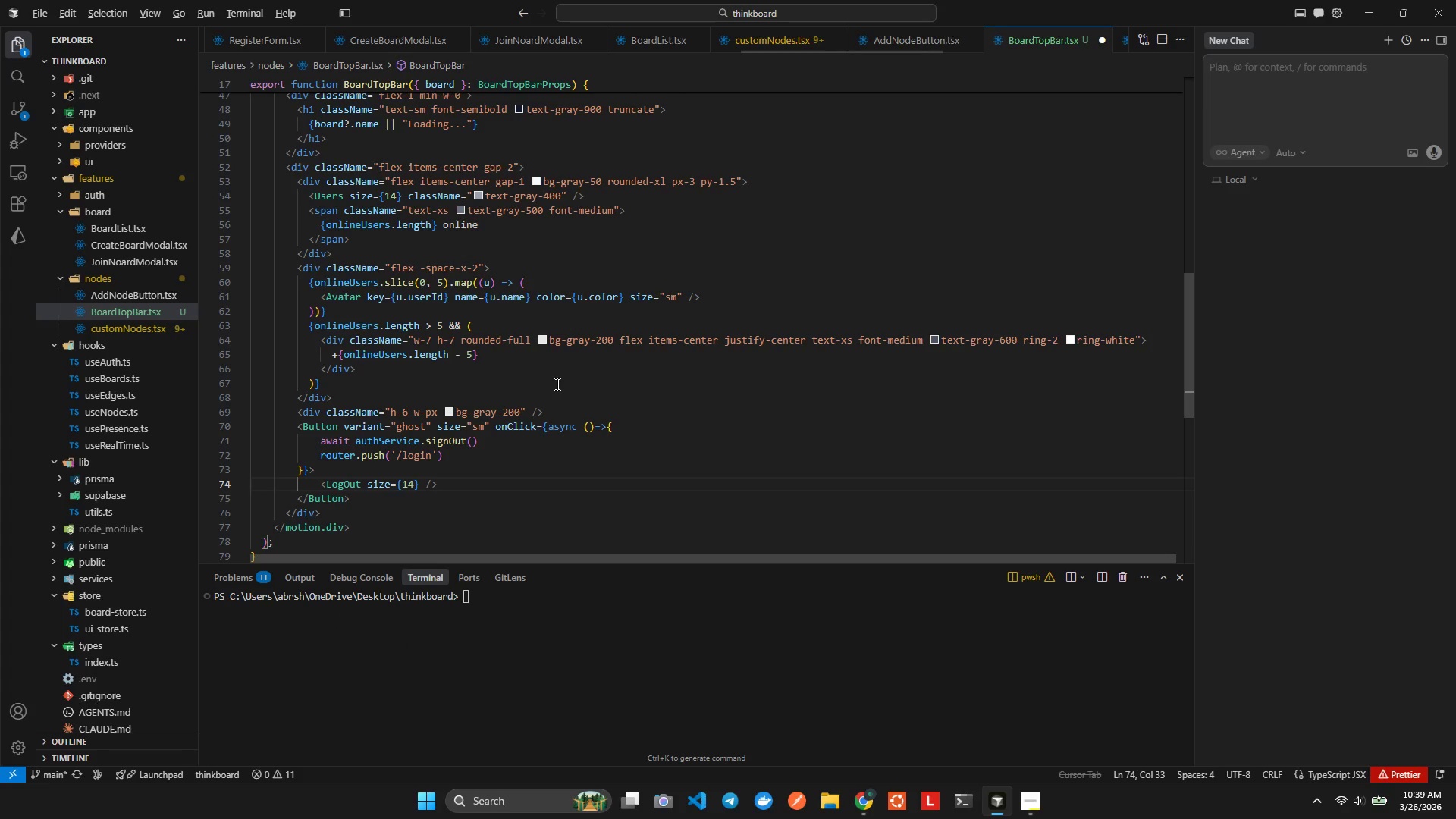 
key(Alt+Shift+ShiftLeft)
 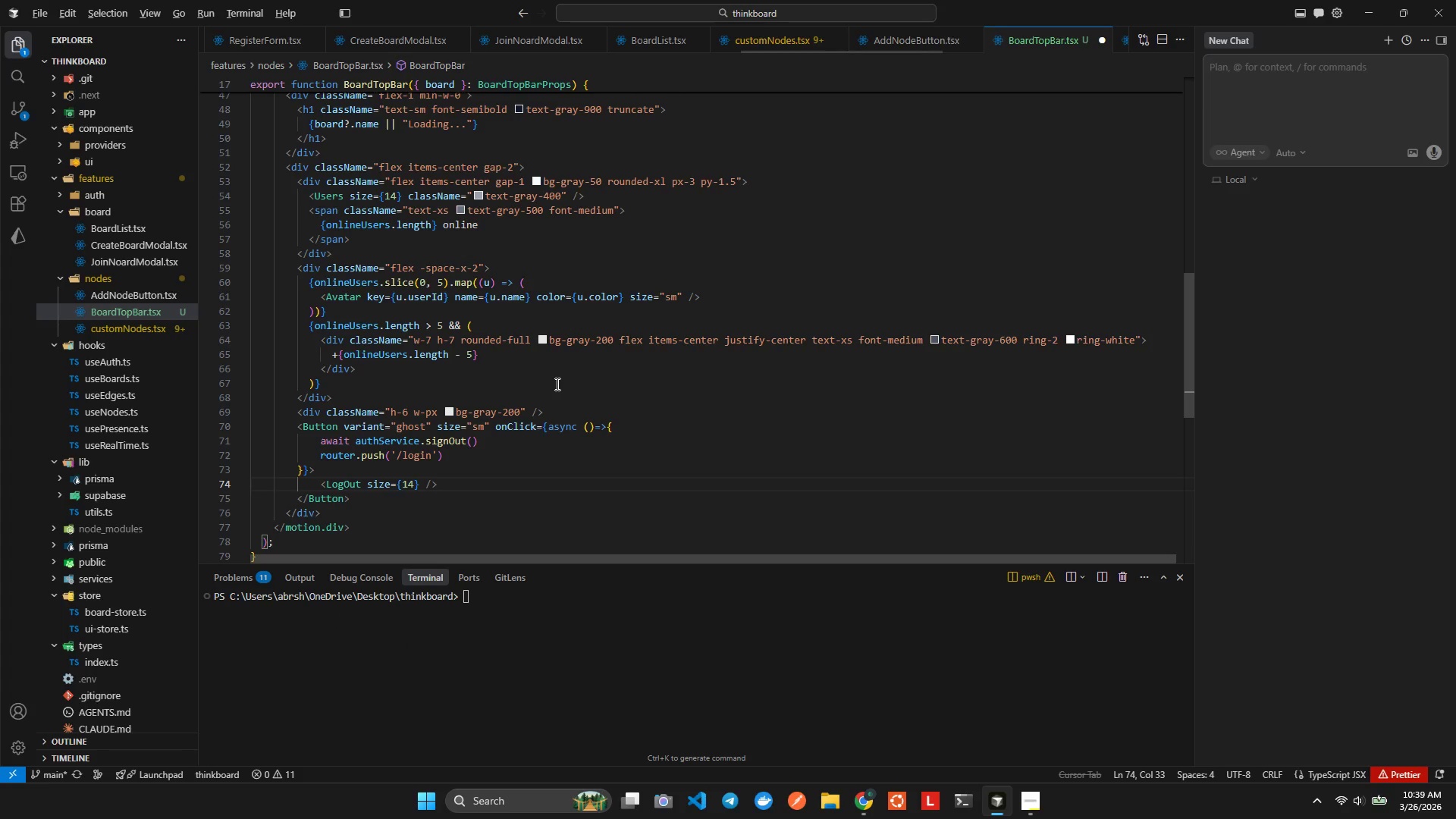 
key(Alt+Shift+F)
 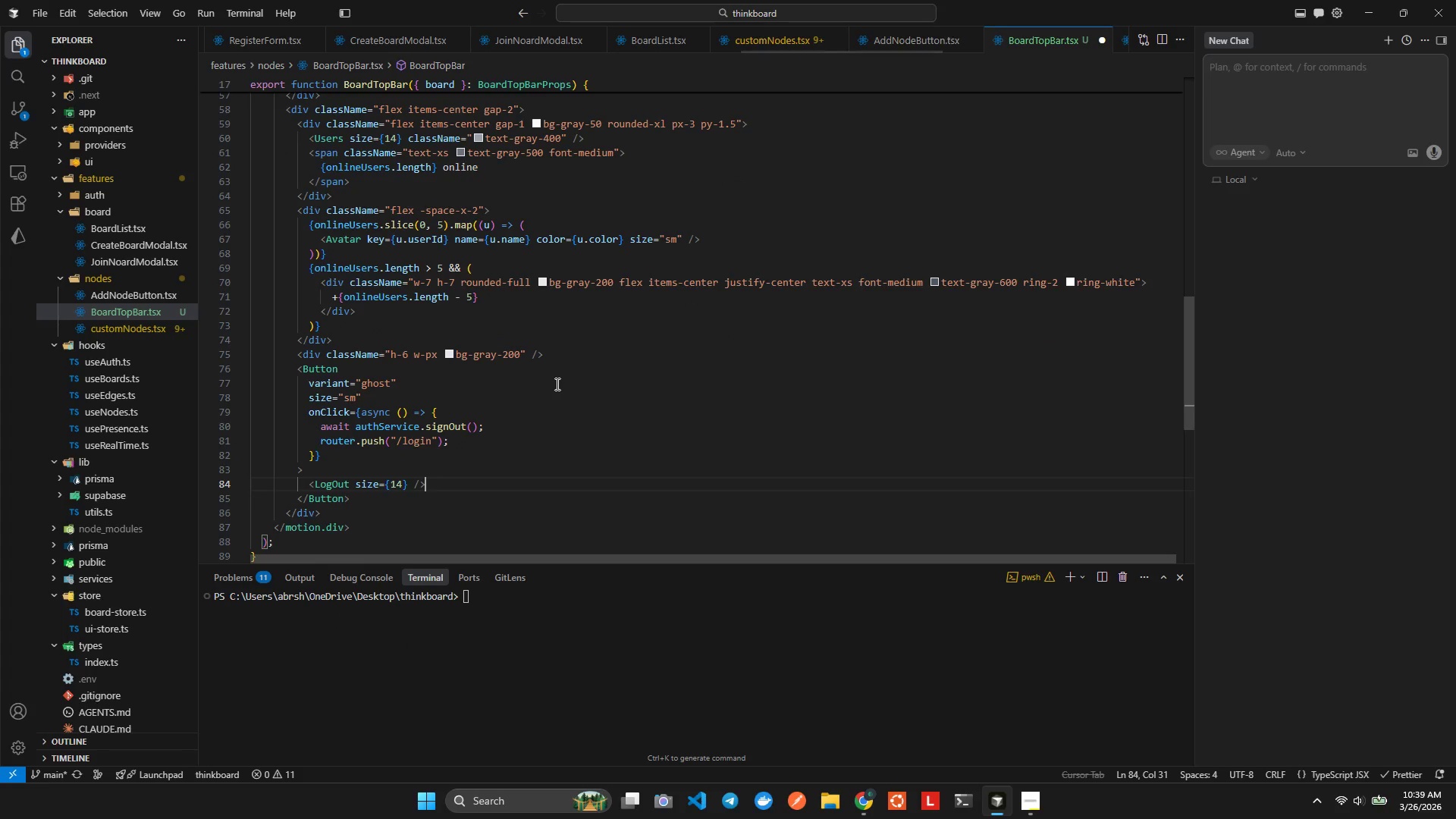 
key(ArrowRight)
 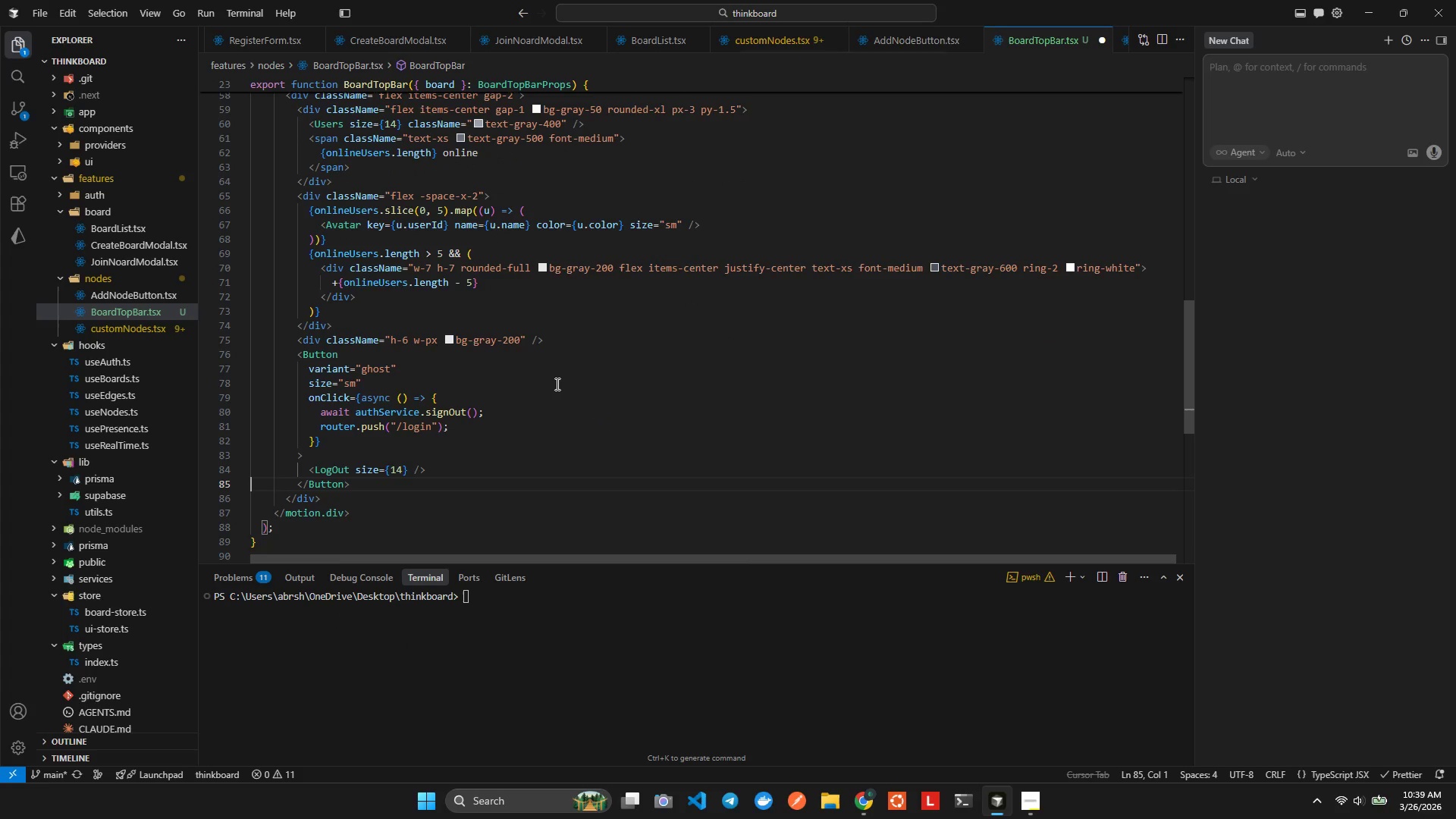 
key(ArrowLeft)
 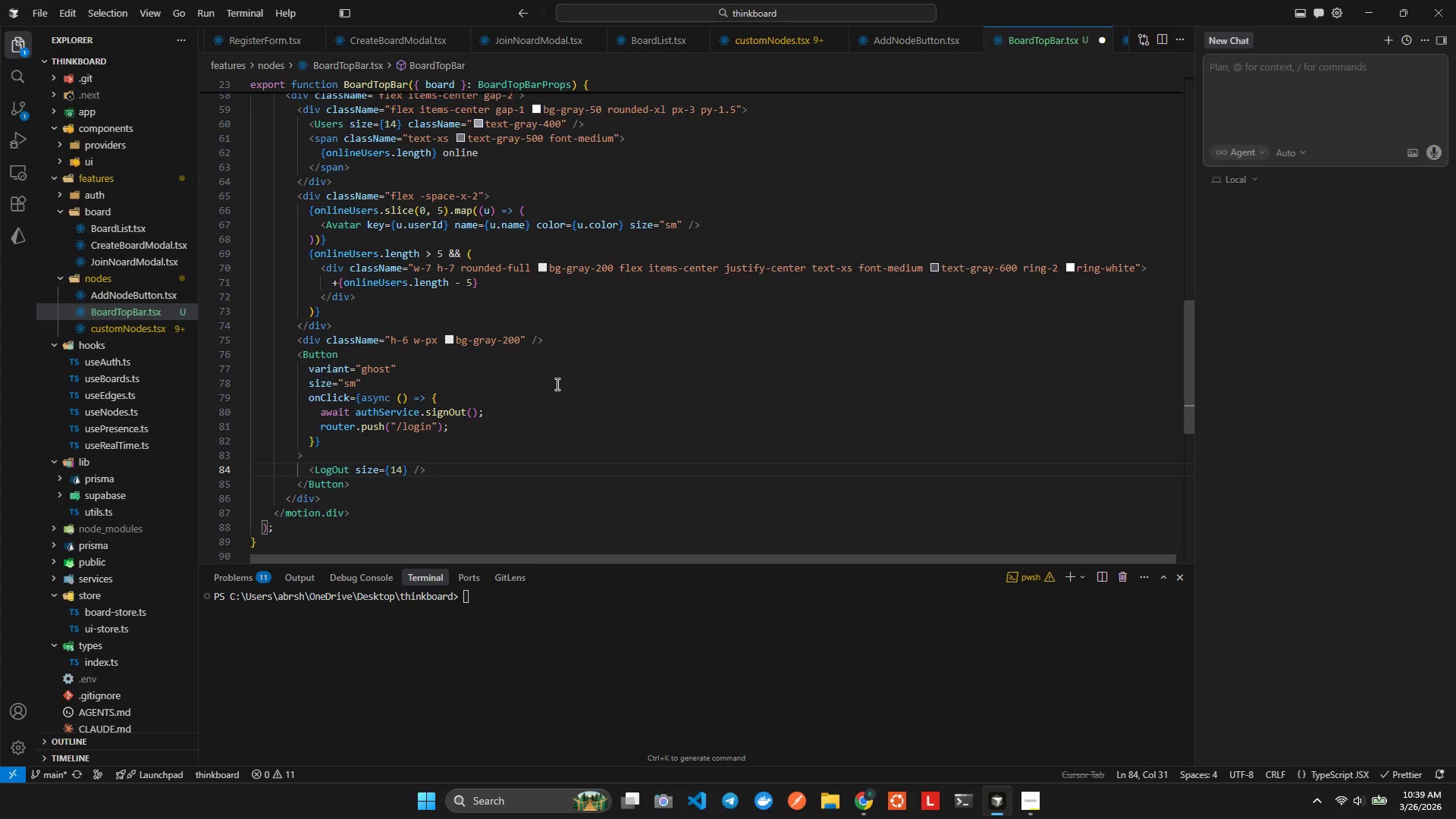 
key(Alt+Shift+F)
 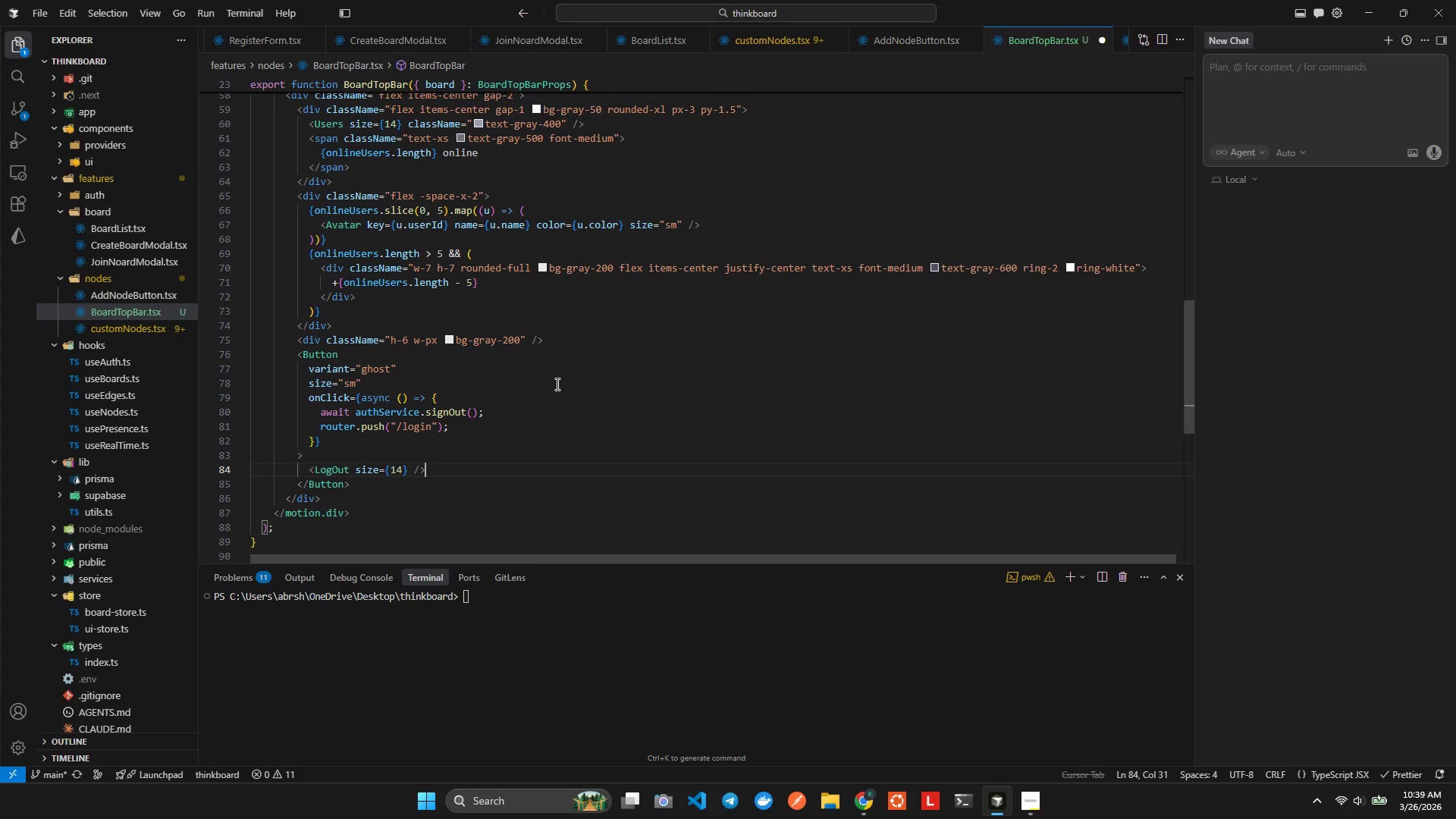 
key(ArrowDown)
 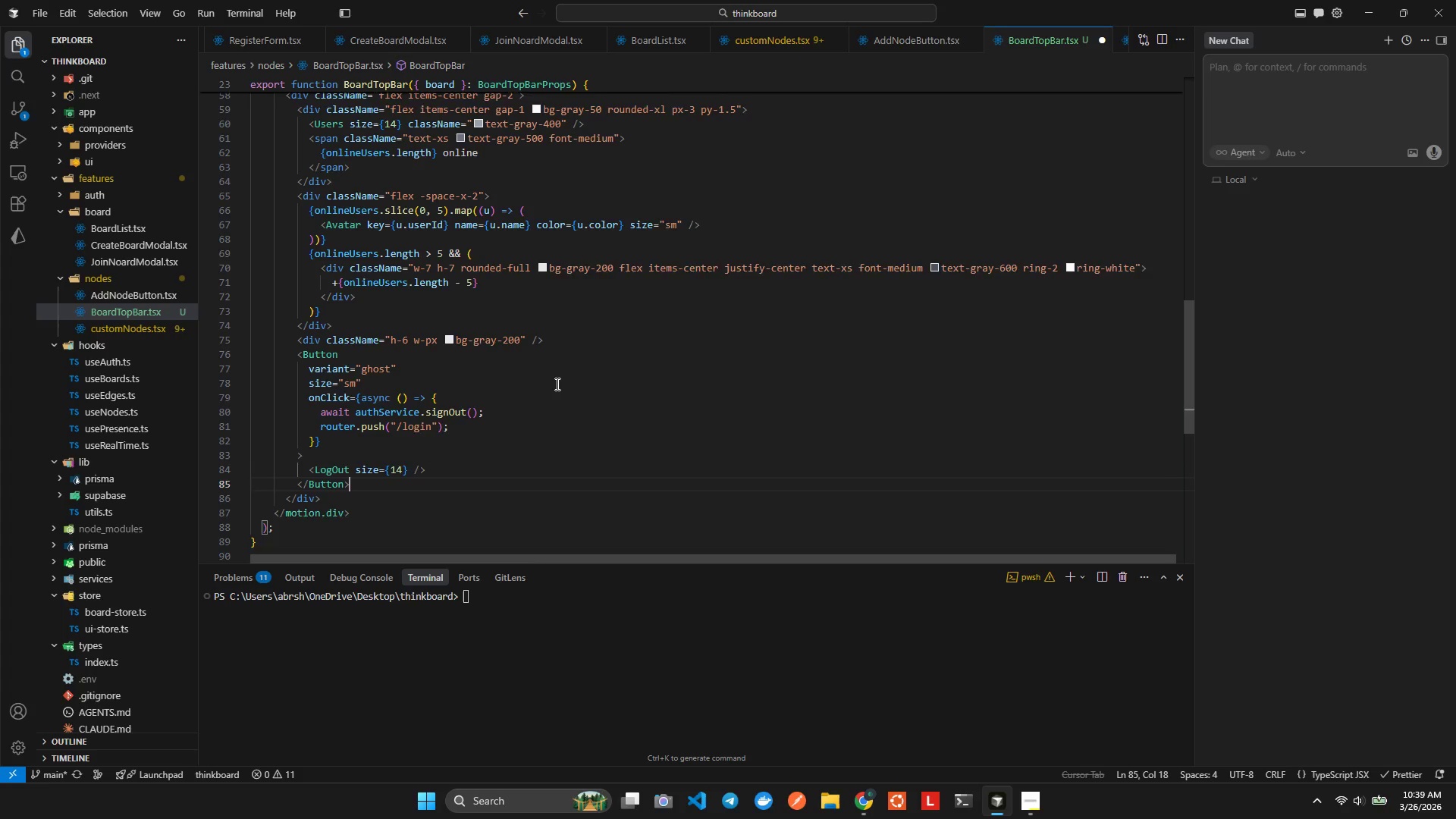 
key(ArrowDown)
 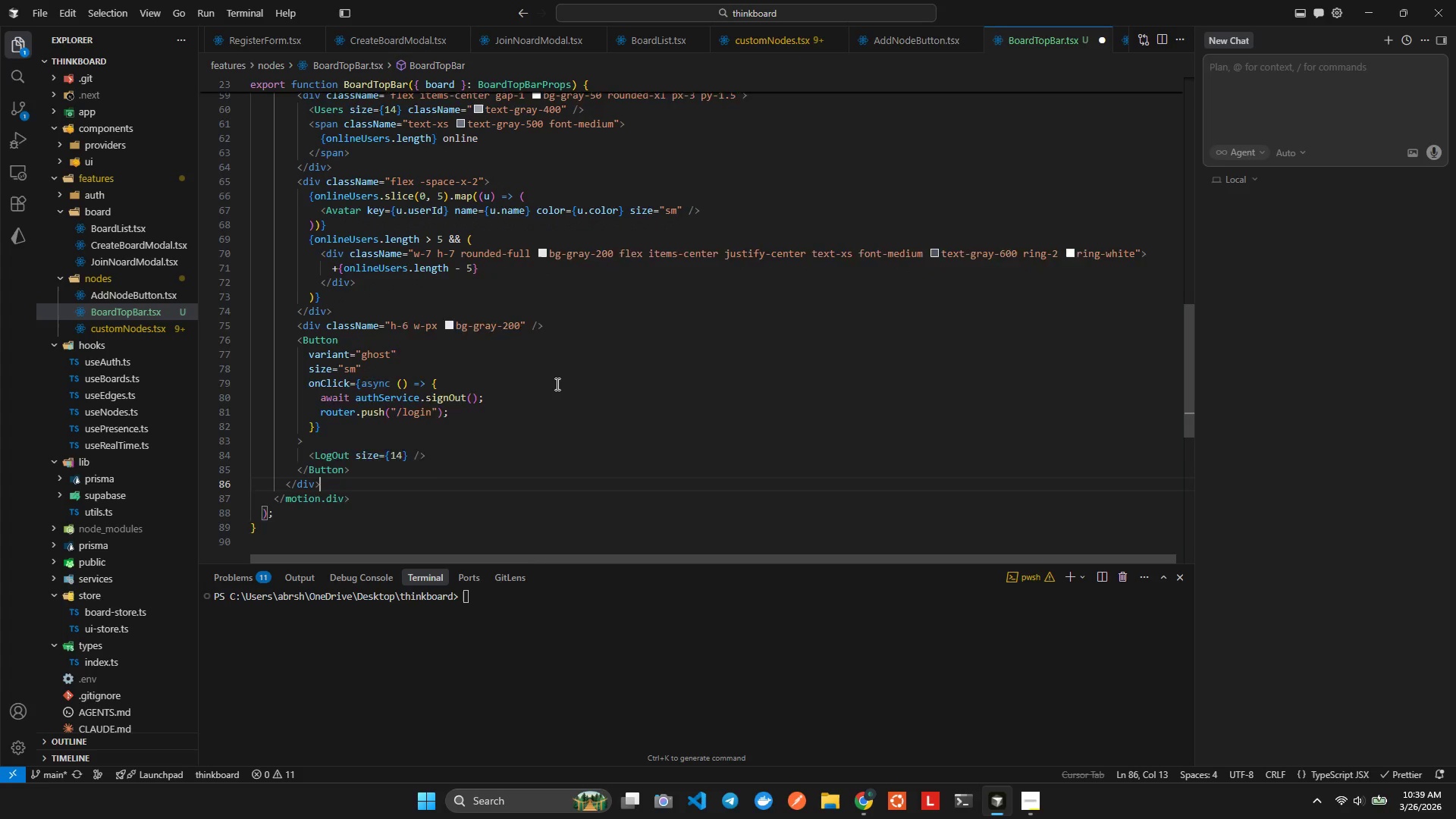 
key(ArrowDown)
 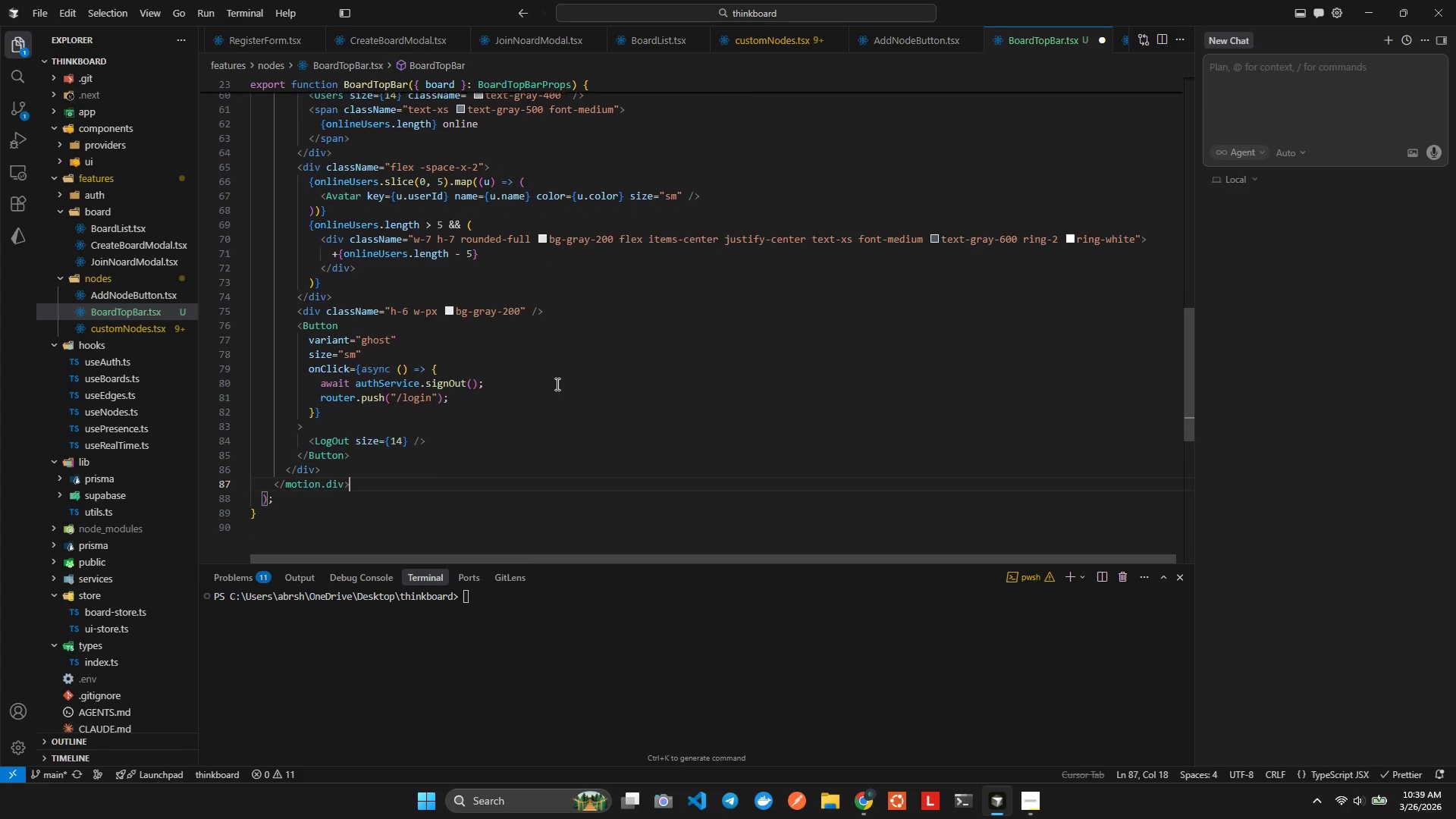 
key(ArrowDown)
 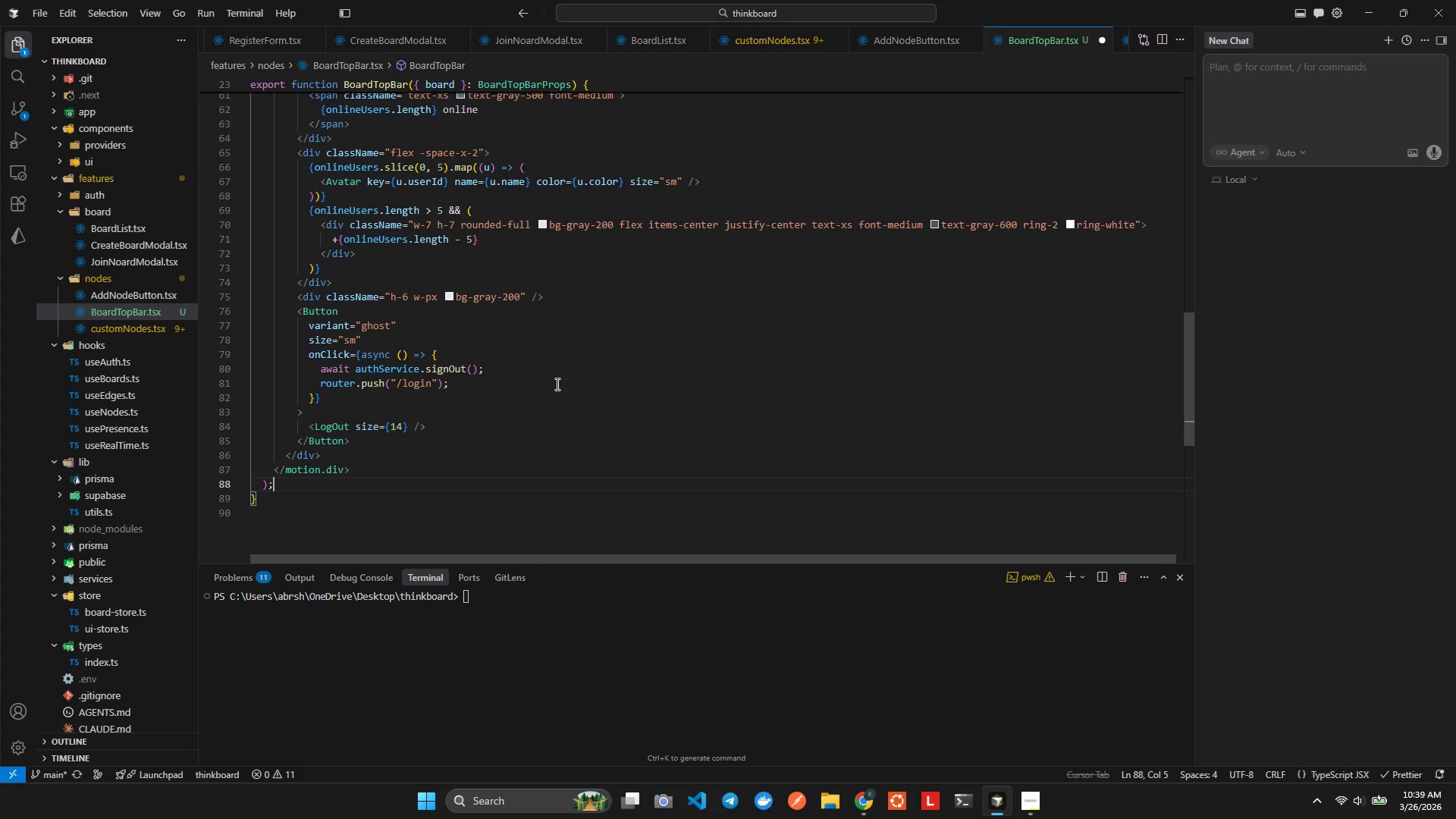 
key(ArrowLeft)
 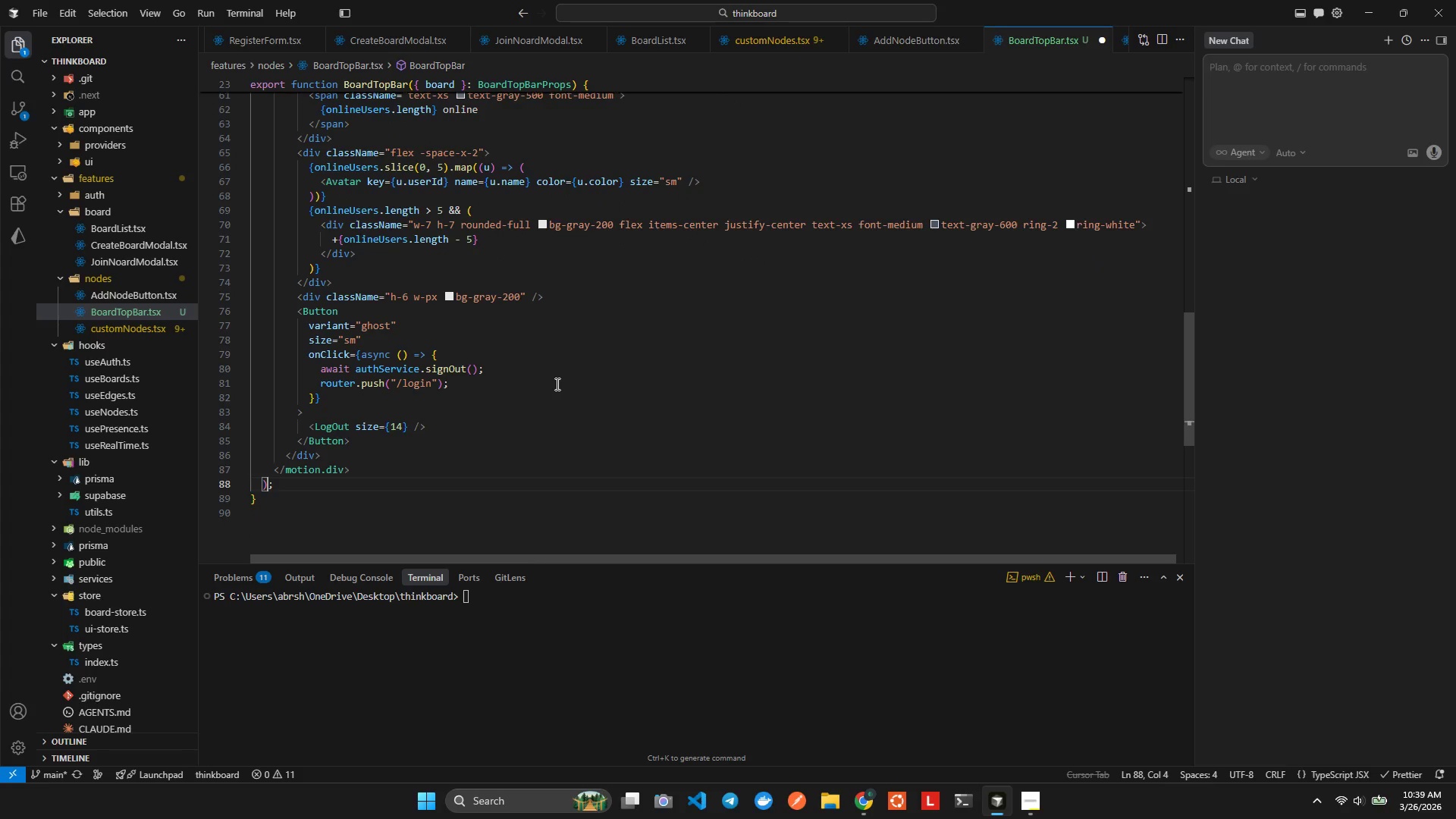 
key(ArrowUp)
 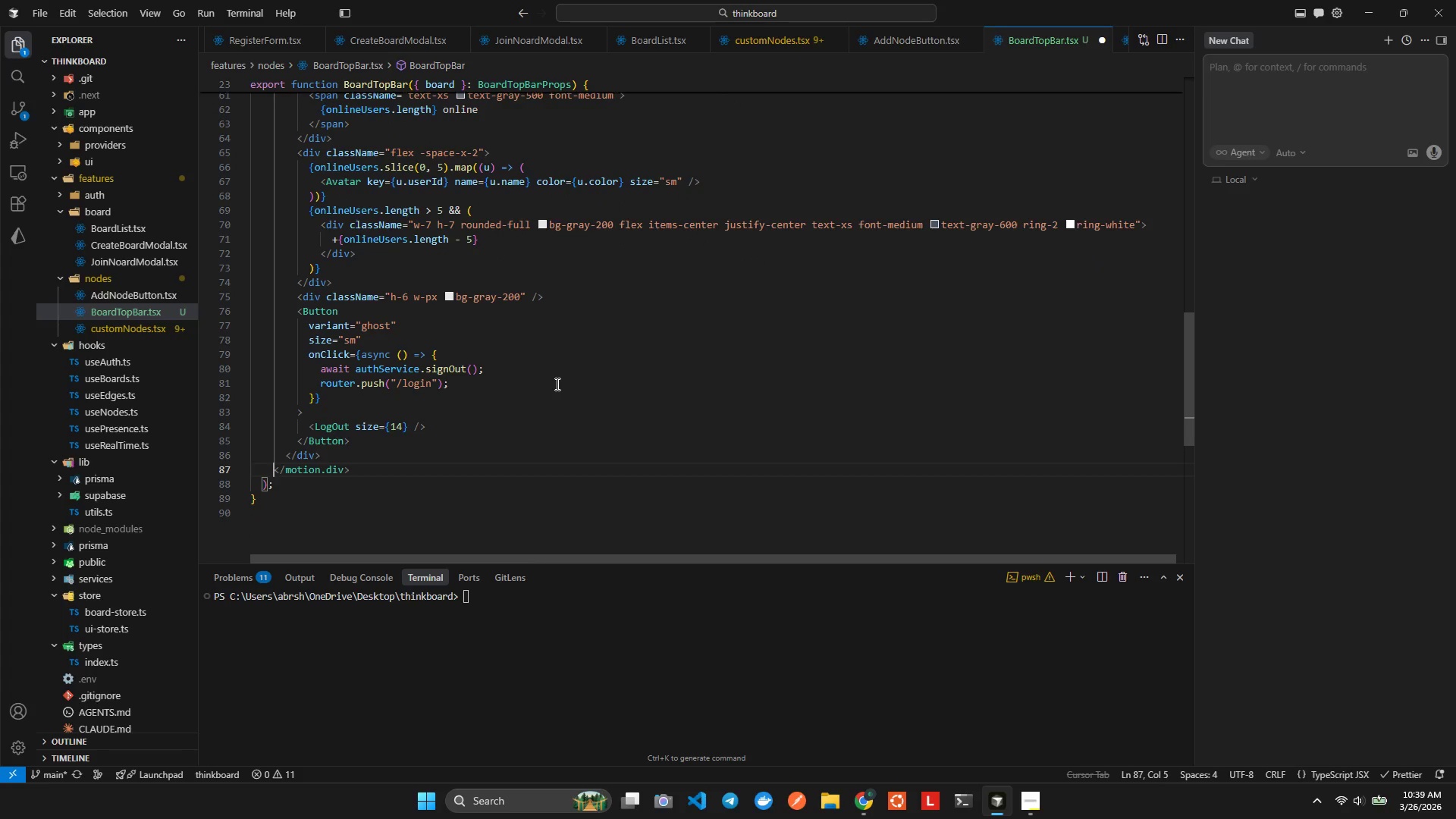 
key(ArrowRight)
 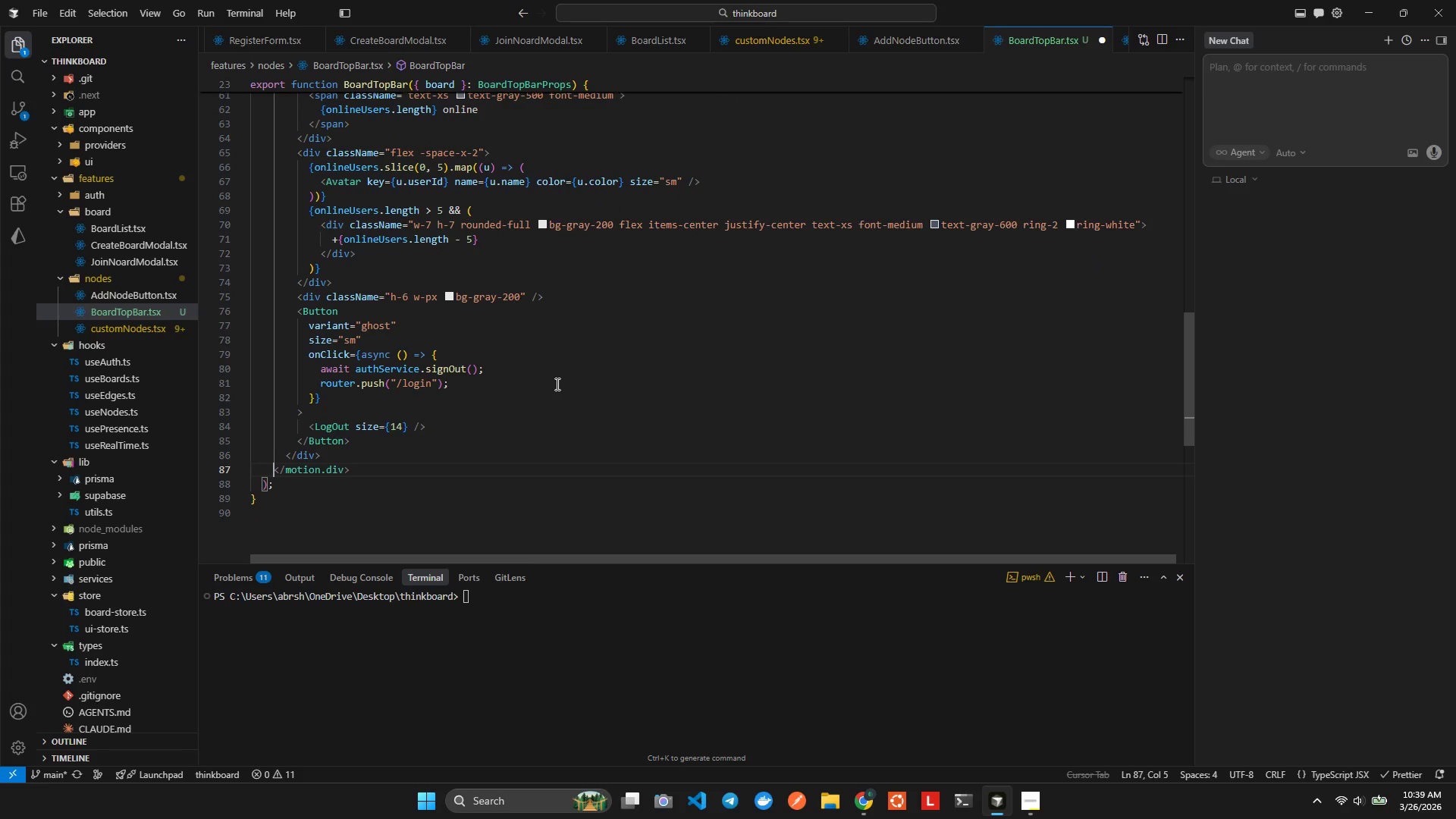 
key(ArrowRight)
 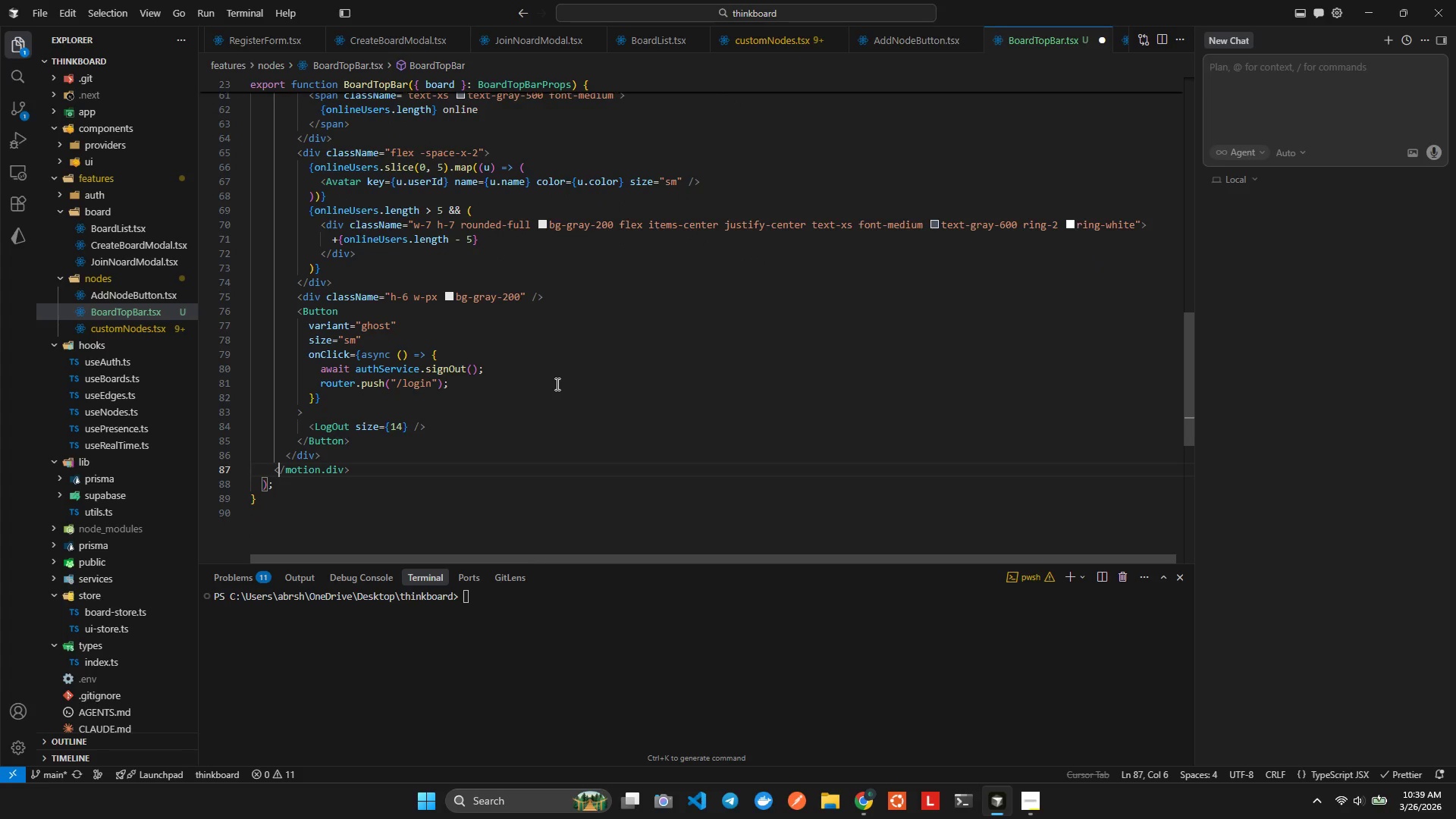 
key(ArrowRight)
 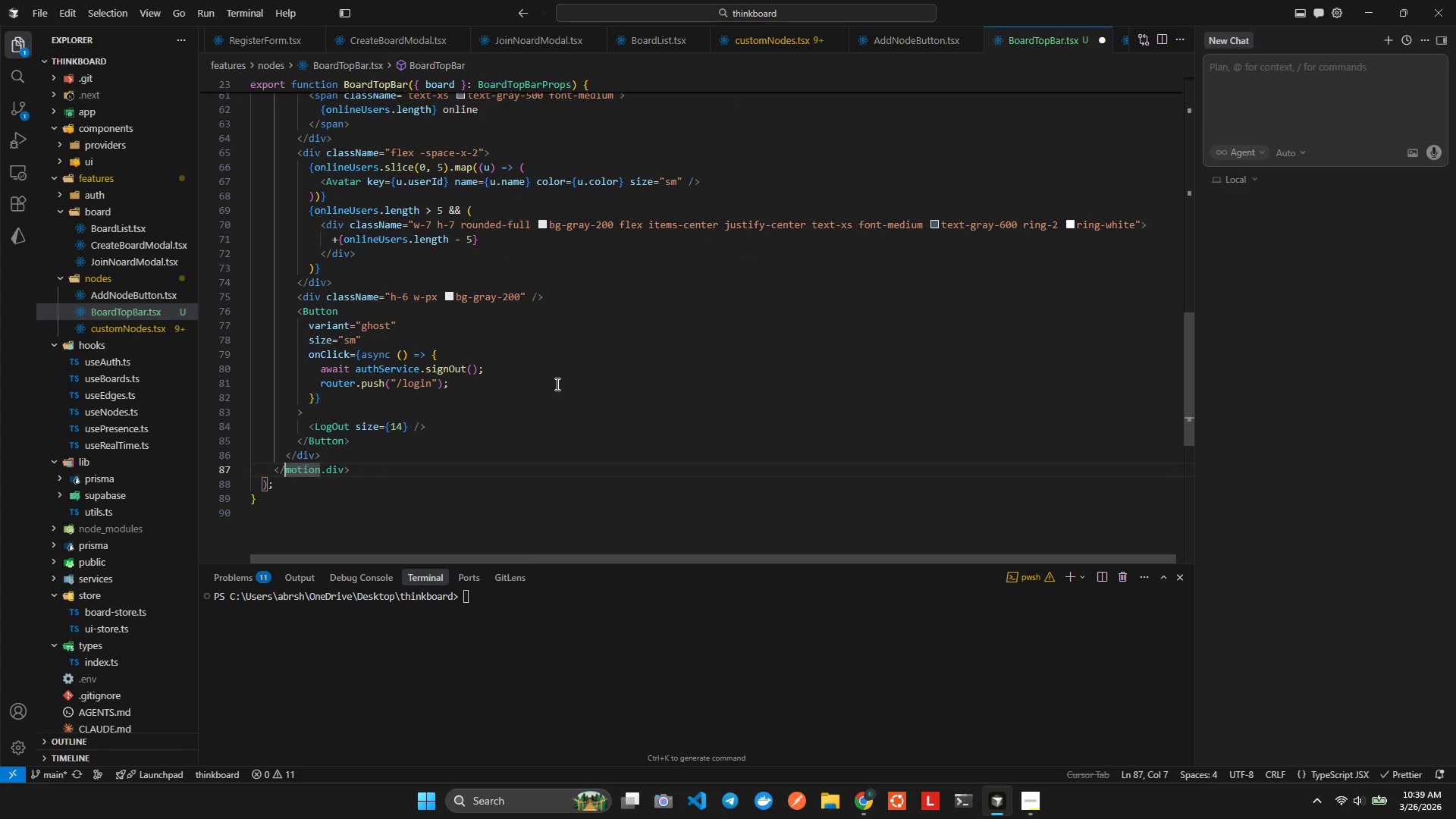 
key(Shift+ArrowRight)
 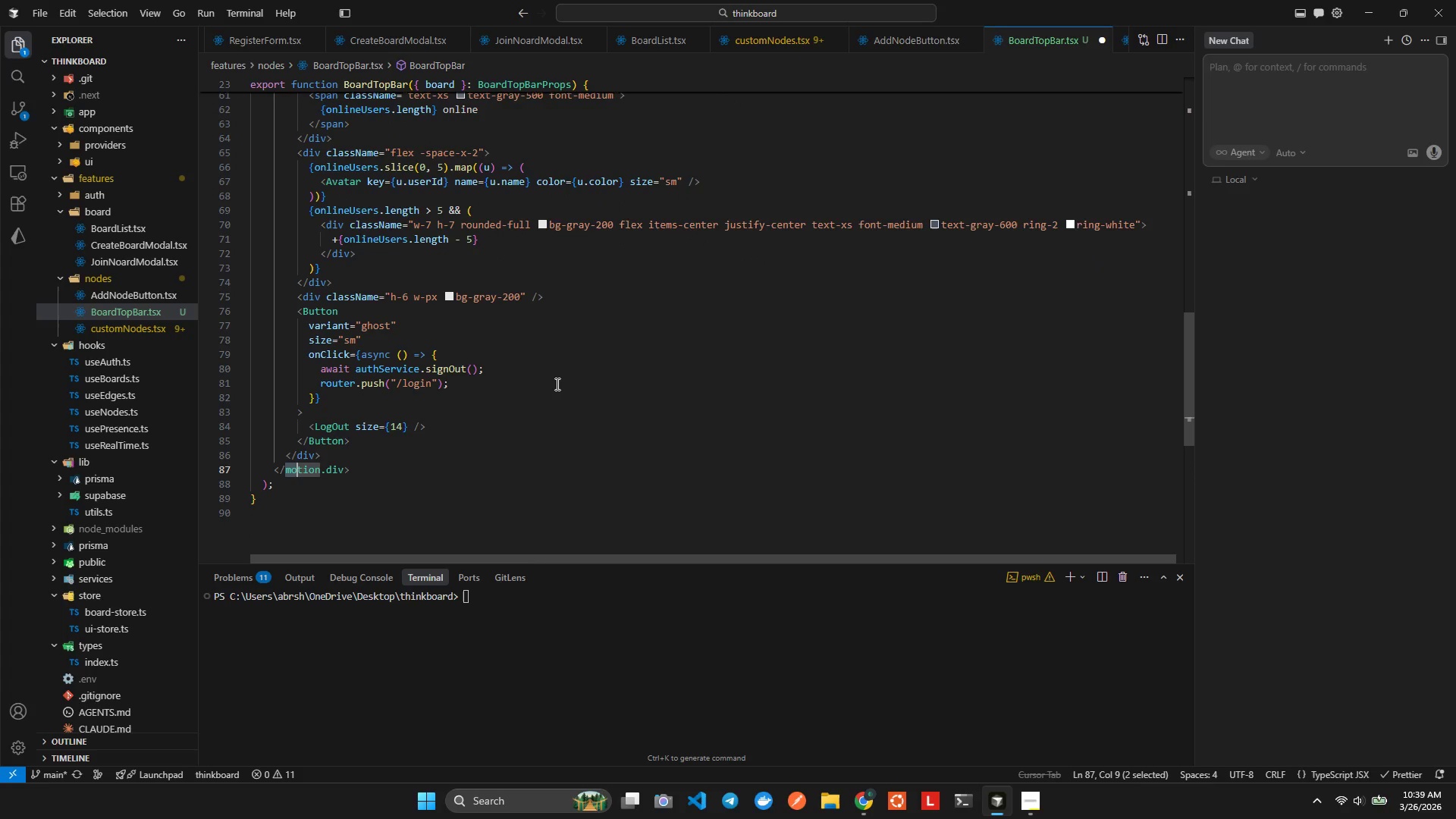 
key(Shift+ArrowRight)
 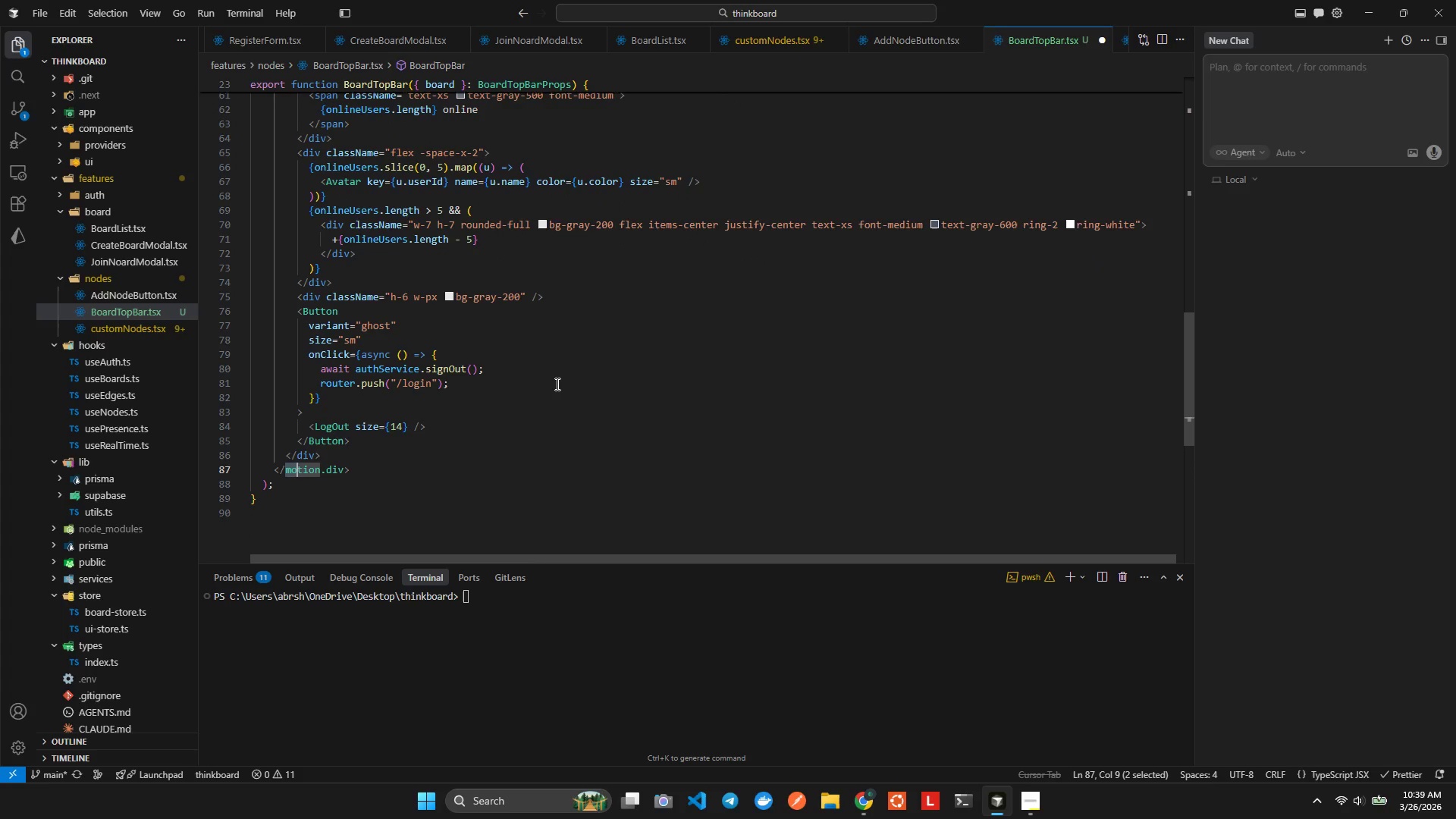 
key(Shift+ArrowRight)
 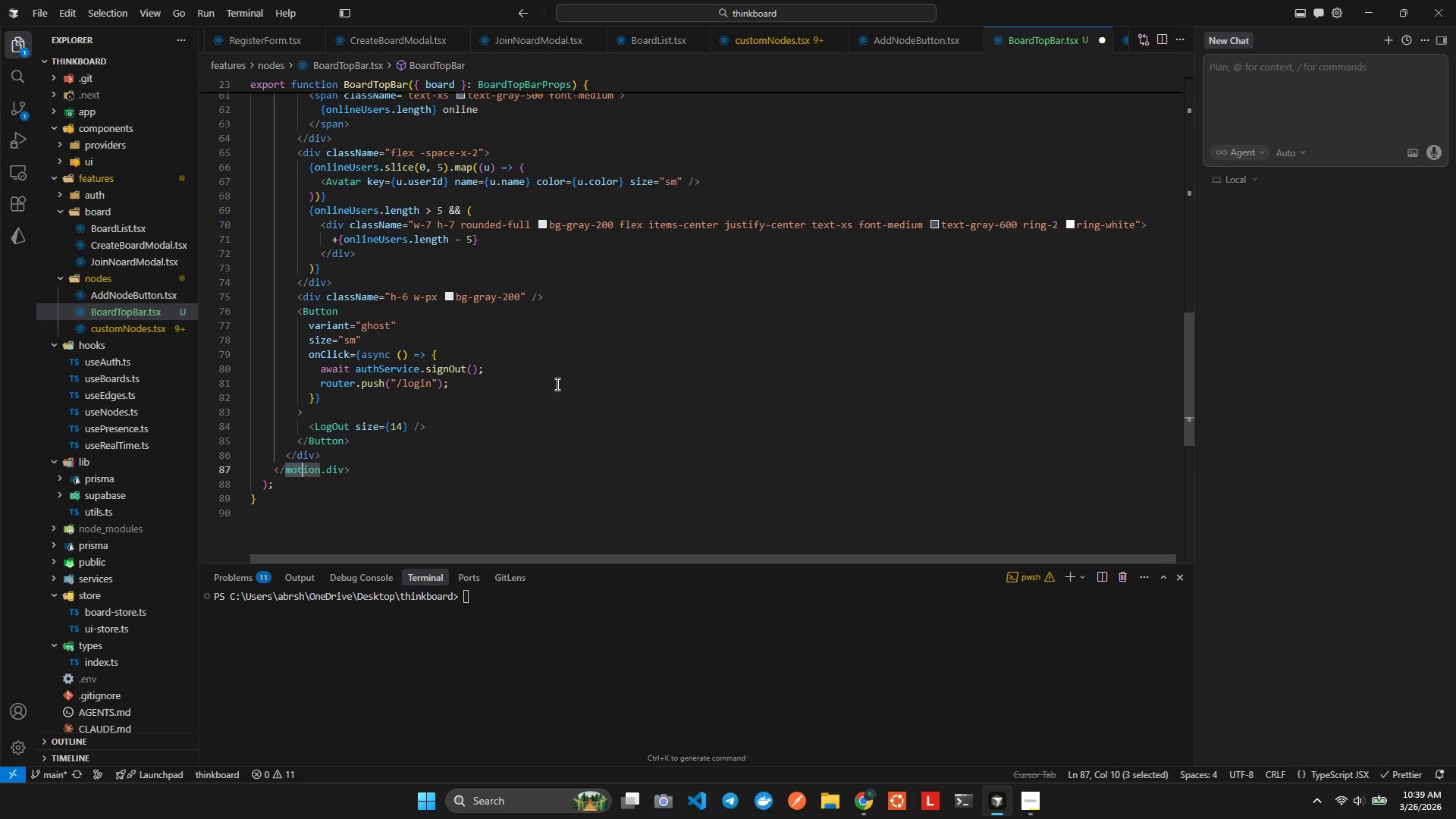 
key(Shift+ArrowRight)
 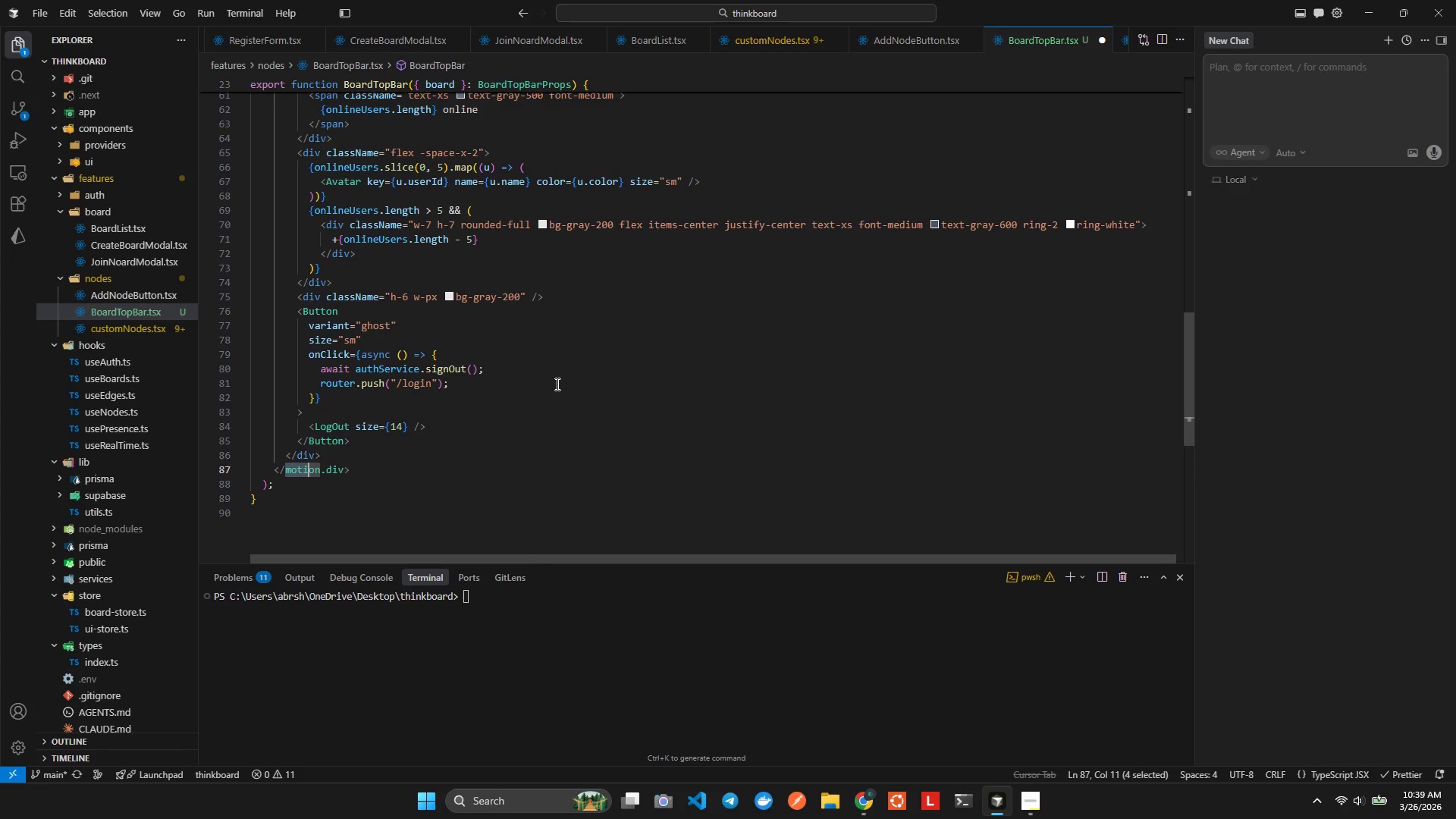 
key(Shift+ArrowRight)
 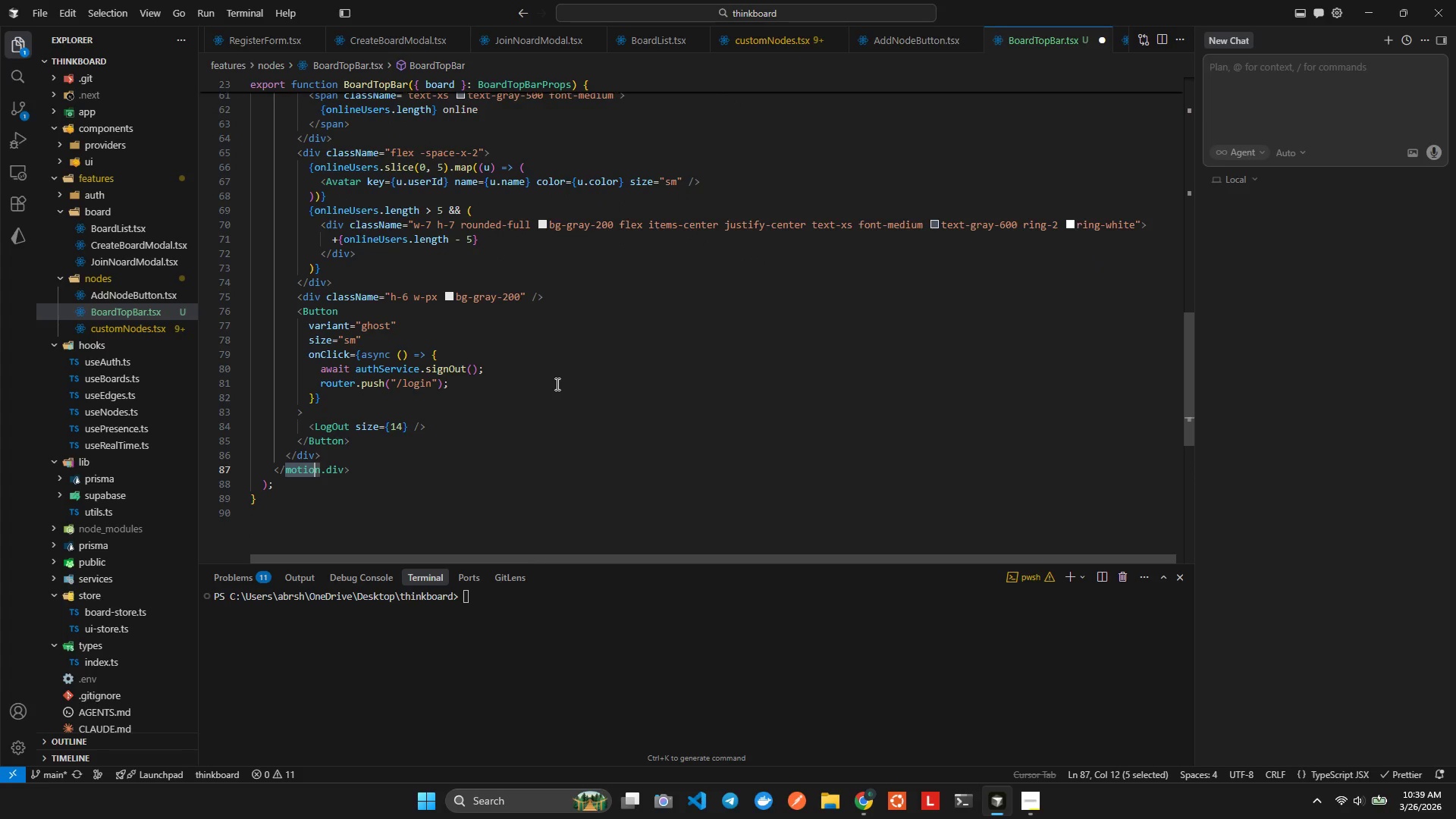 
key(Shift+ArrowRight)
 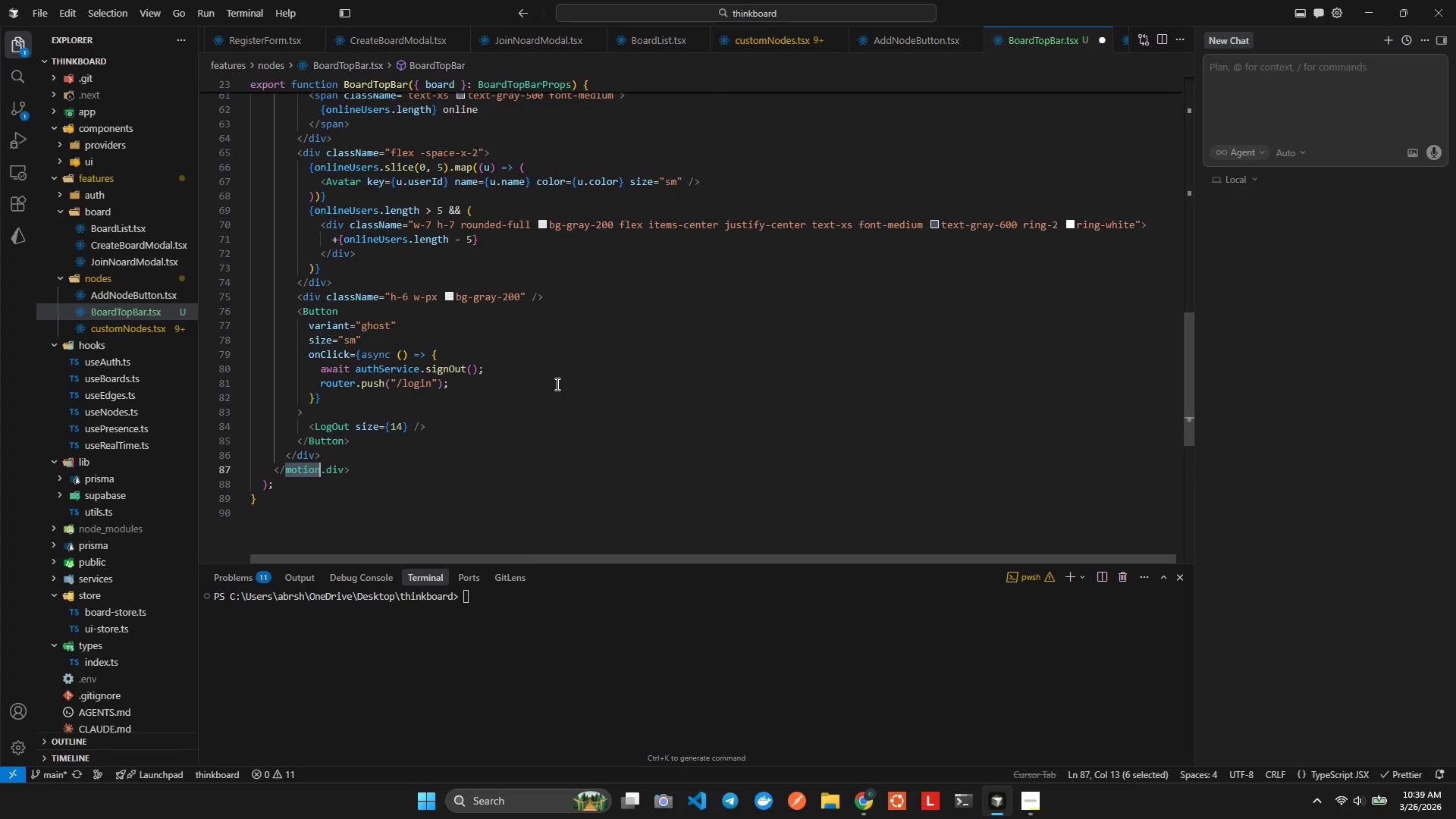 
key(Shift+ArrowRight)
 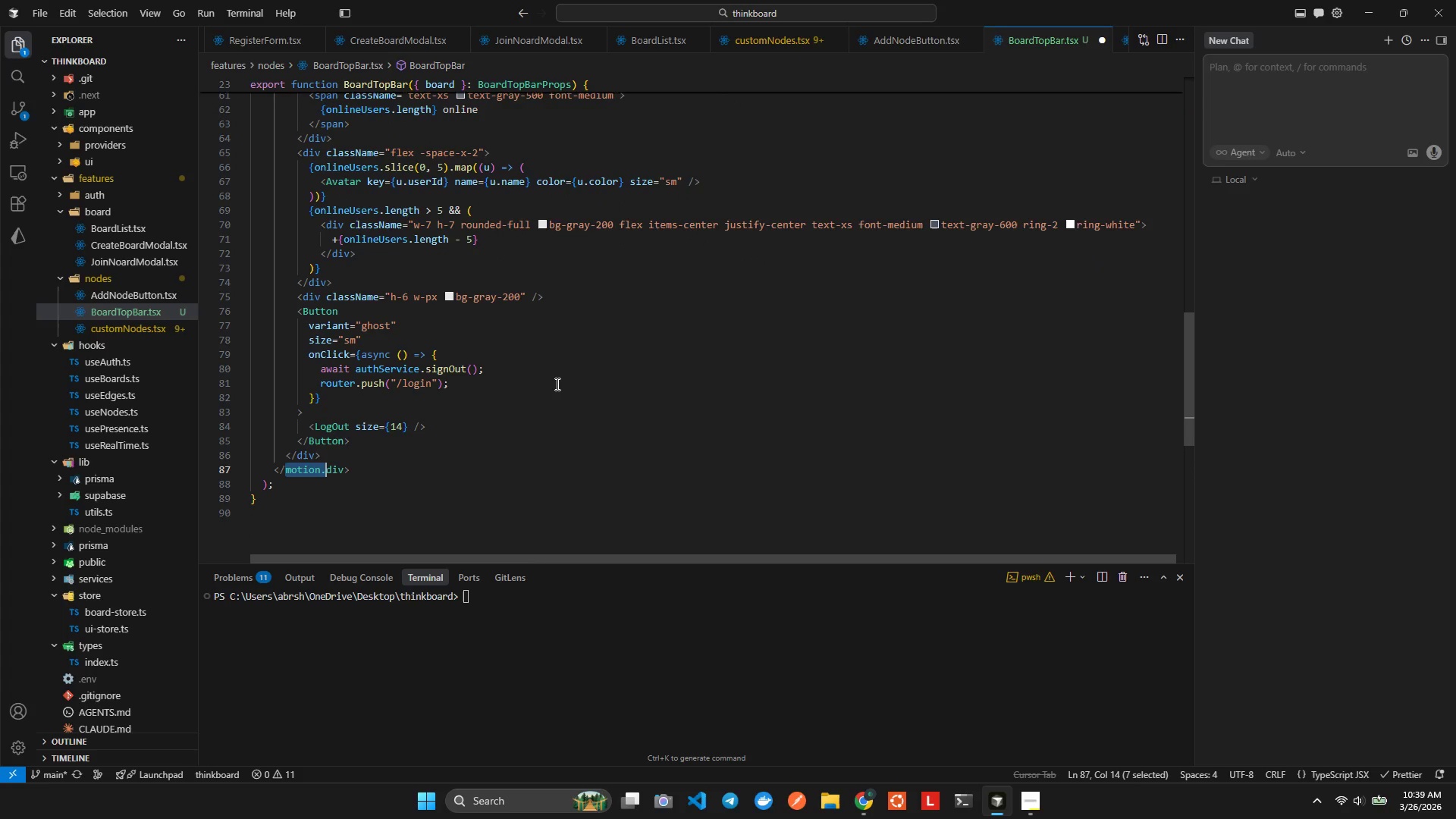 
key(Shift+ArrowRight)
 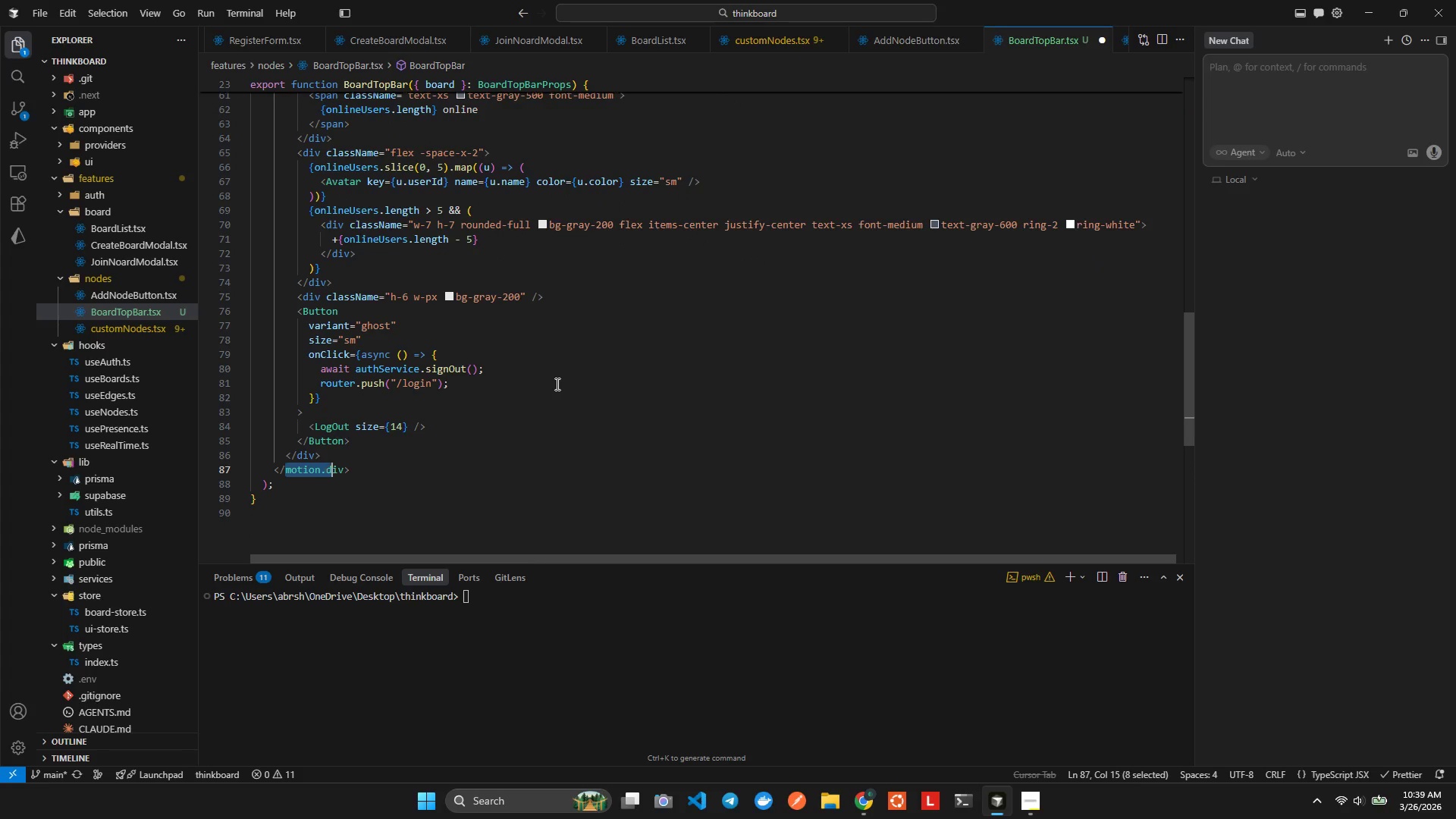 
key(Shift+ArrowRight)
 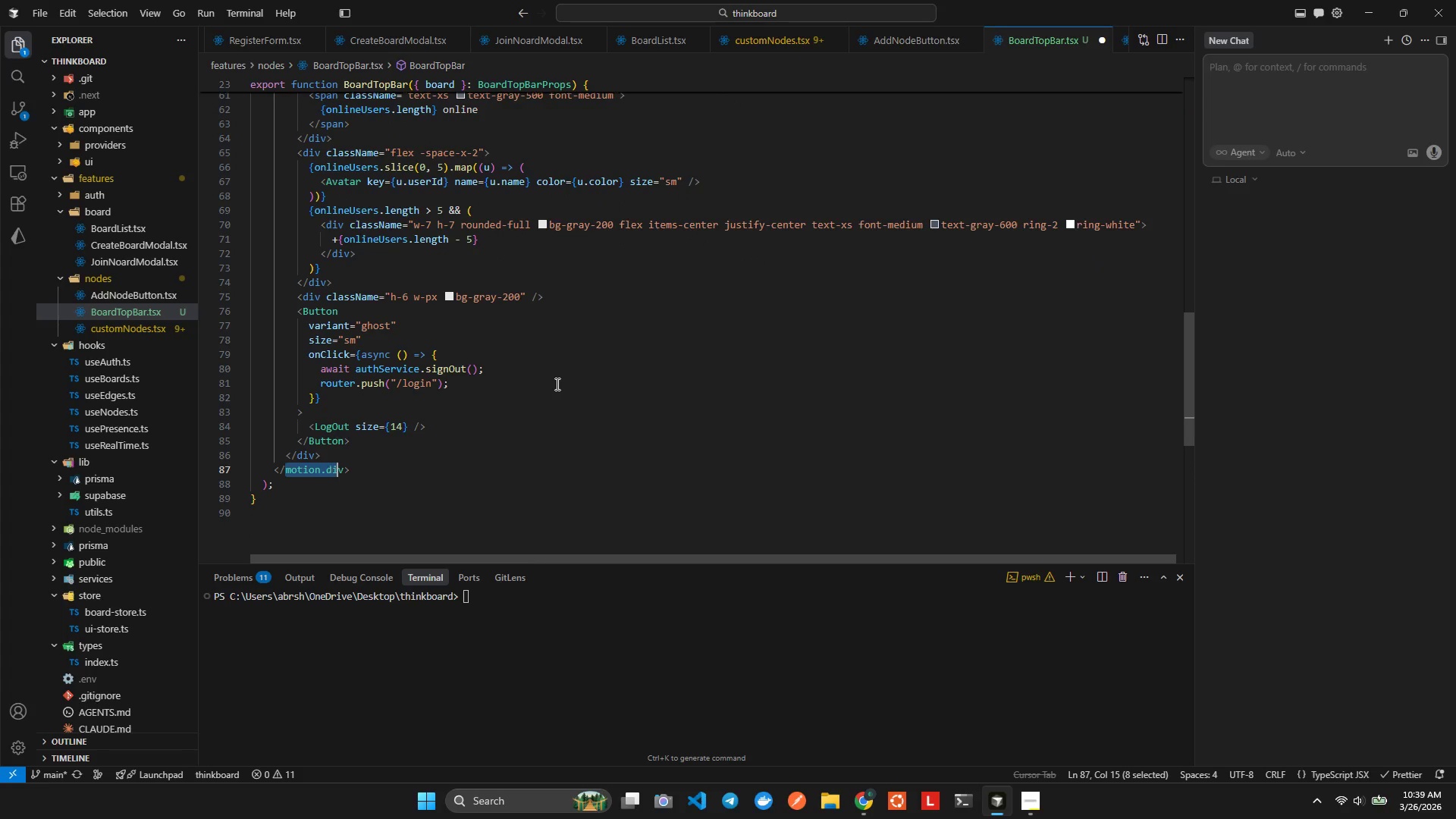 
key(Shift+ArrowRight)
 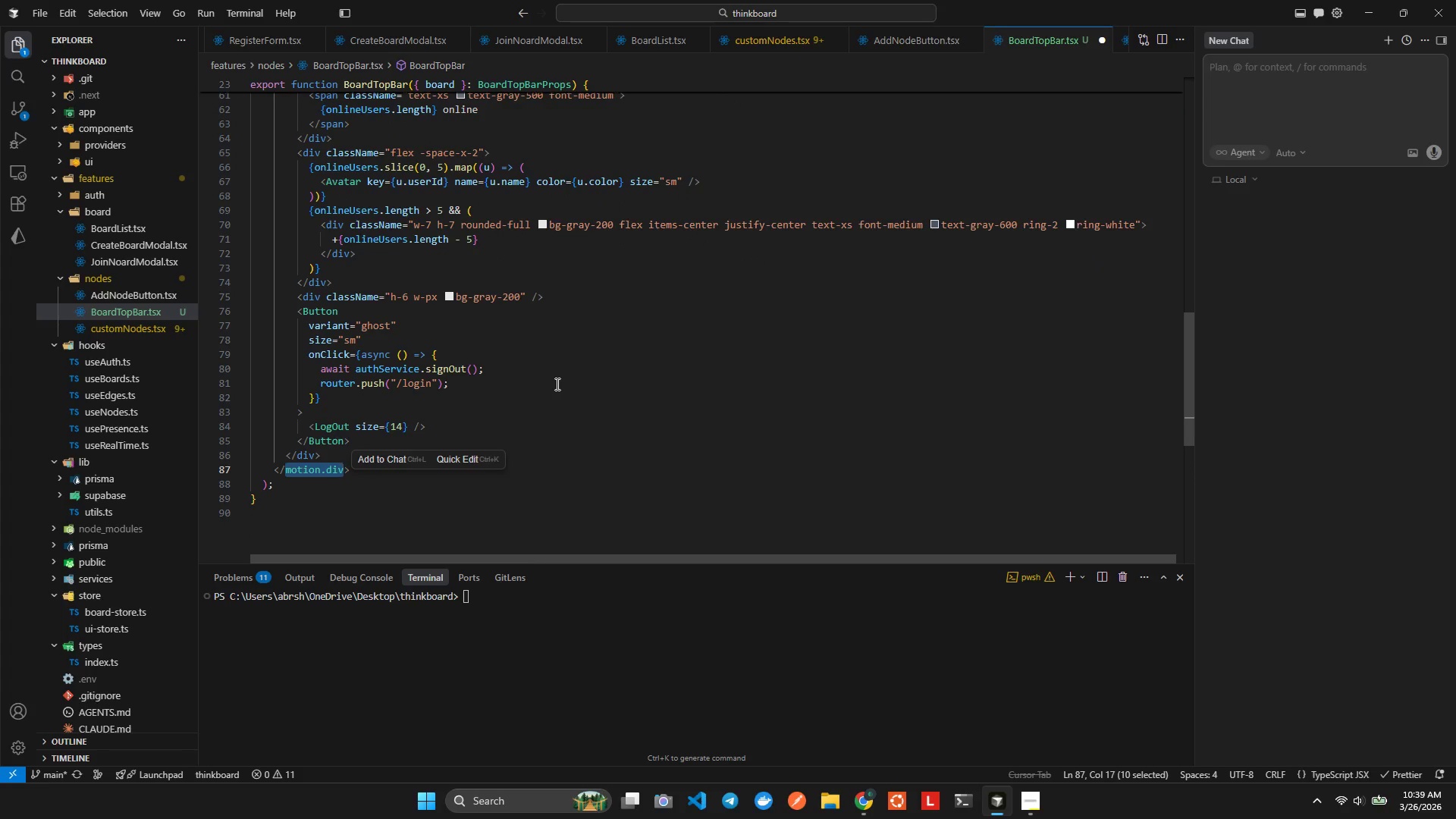 
key(Control+D)
 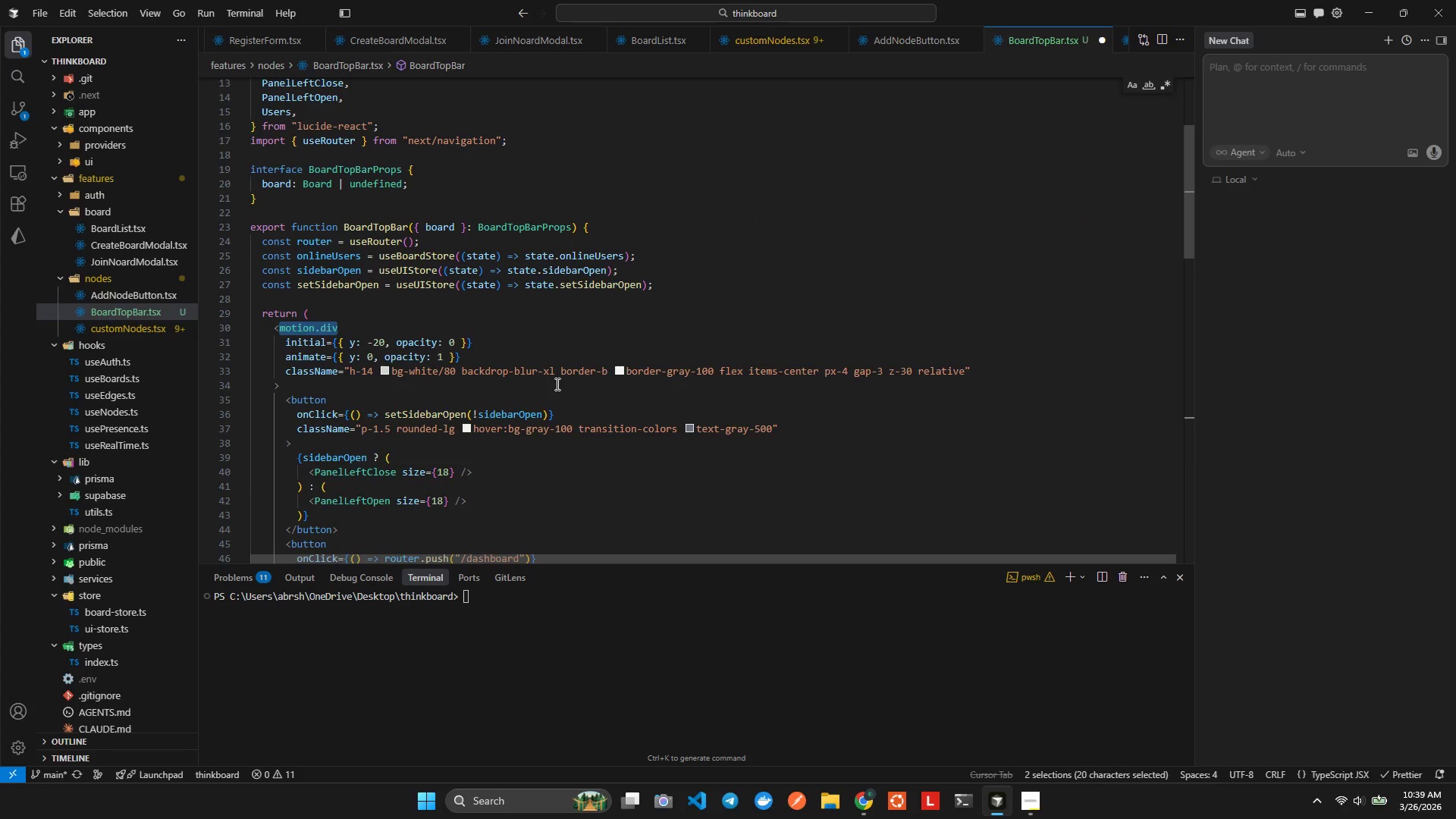 
key(ArrowRight)
 